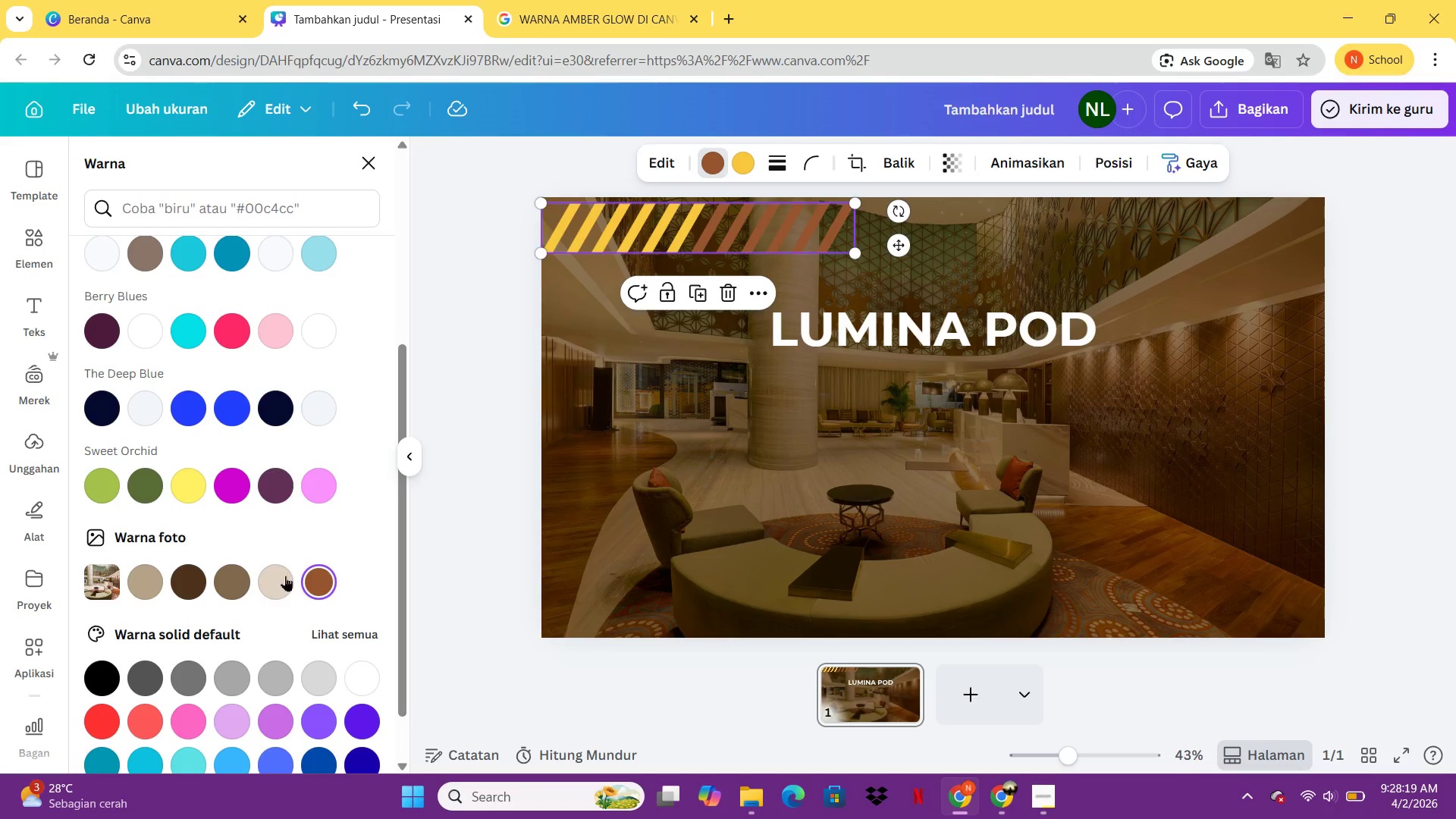 
left_click([275, 576])
 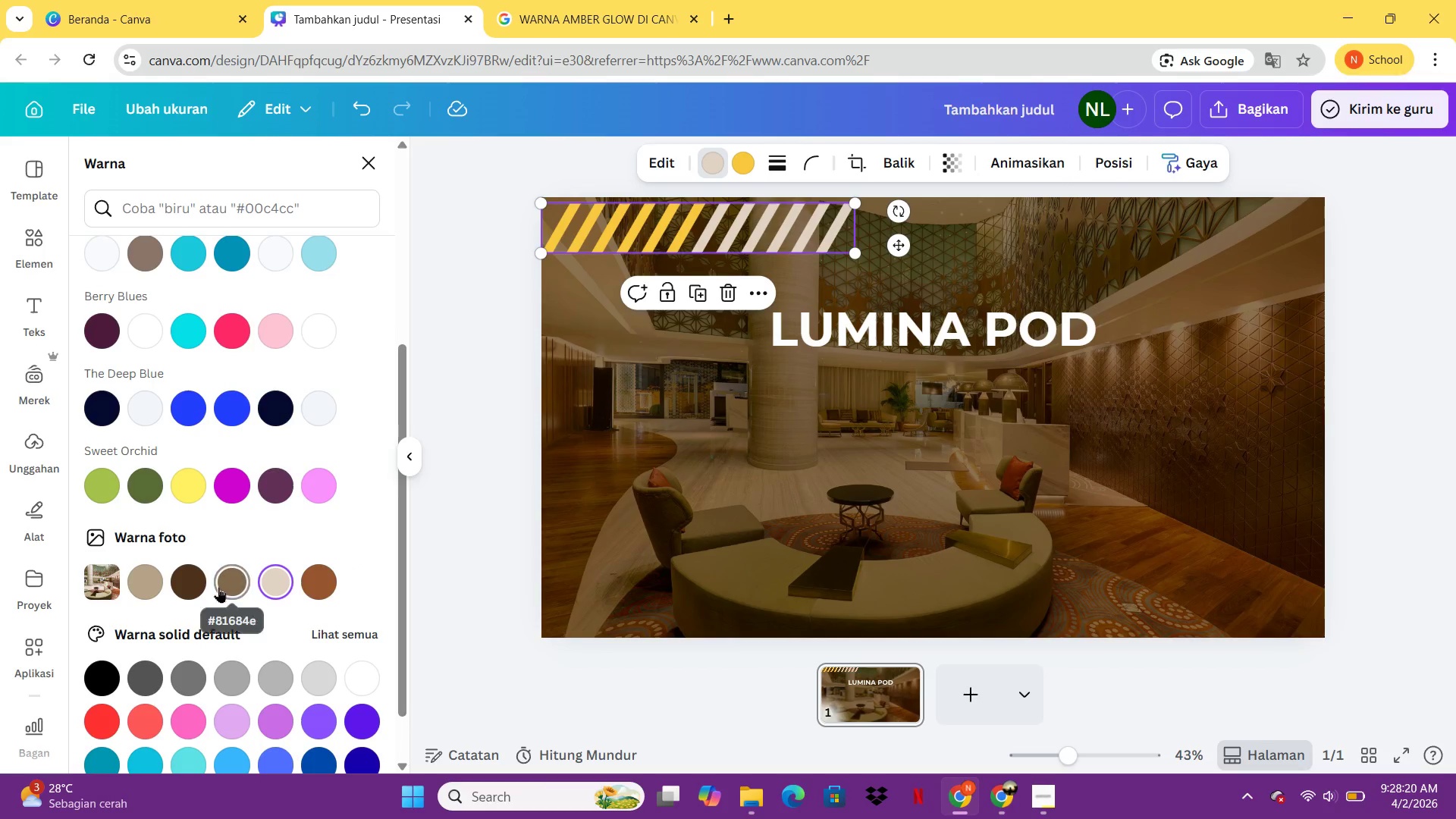 
left_click([218, 585])
 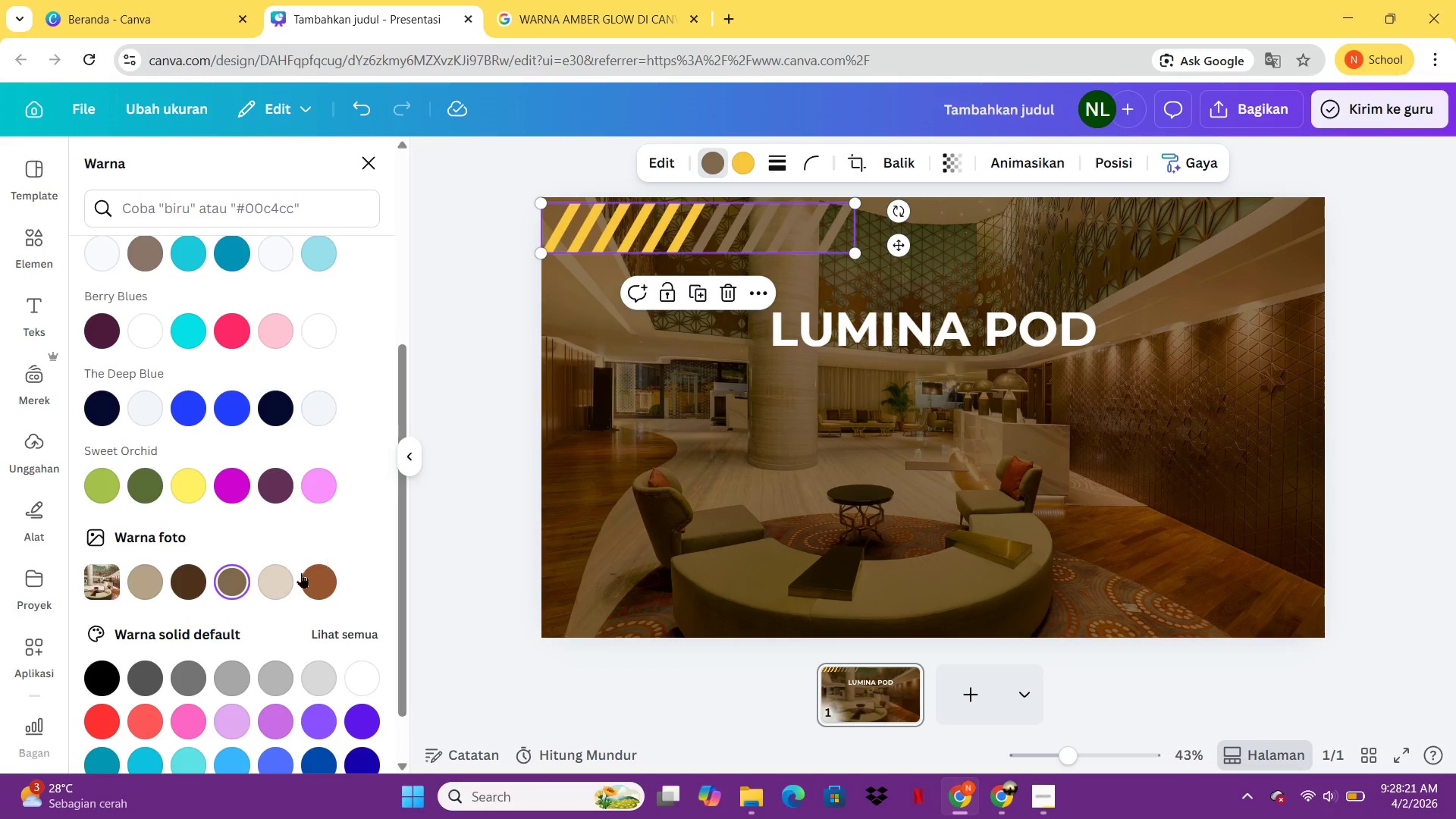 
left_click([272, 580])
 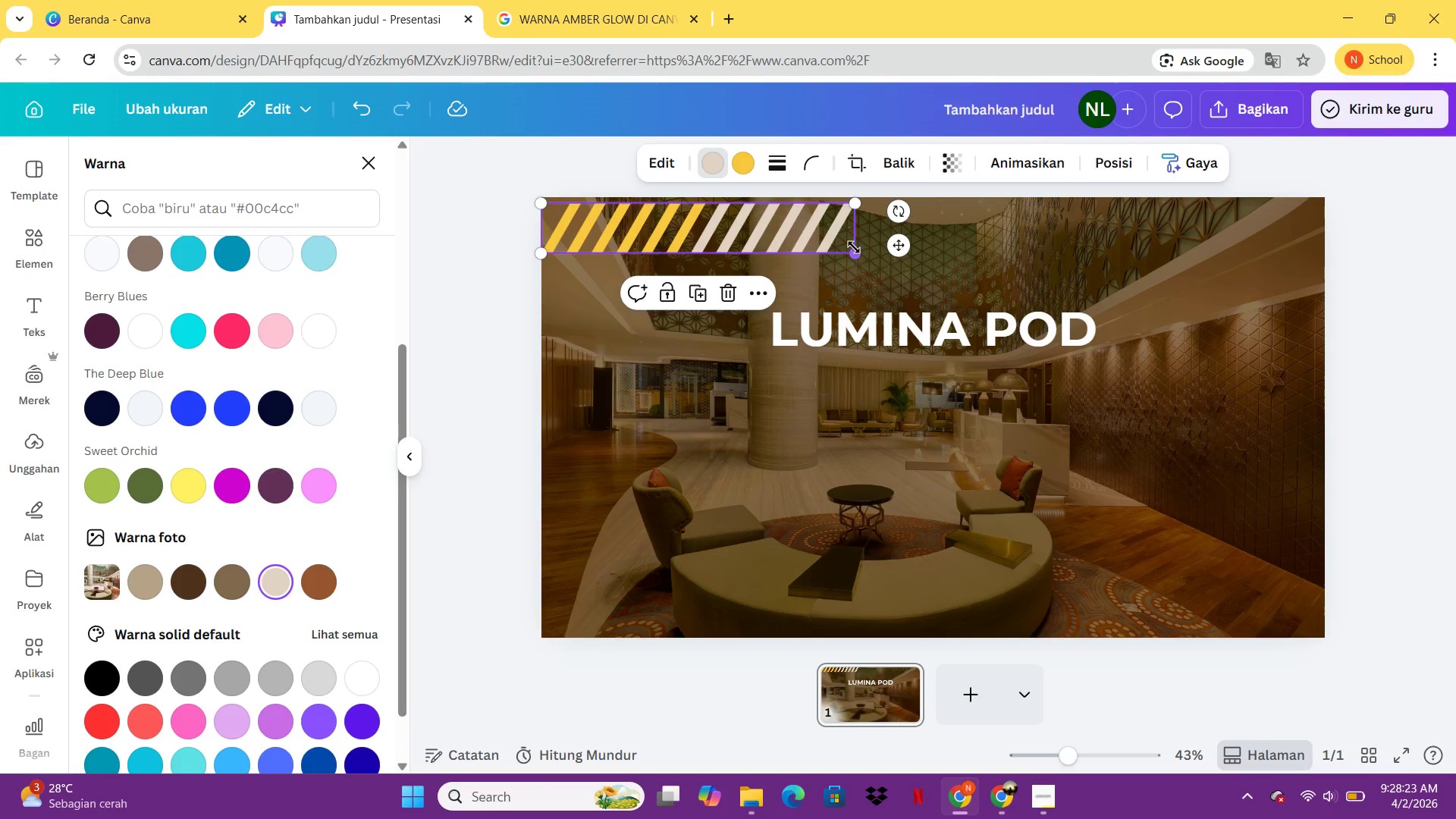 
left_click_drag(start_coordinate=[854, 247], to_coordinate=[805, 233])
 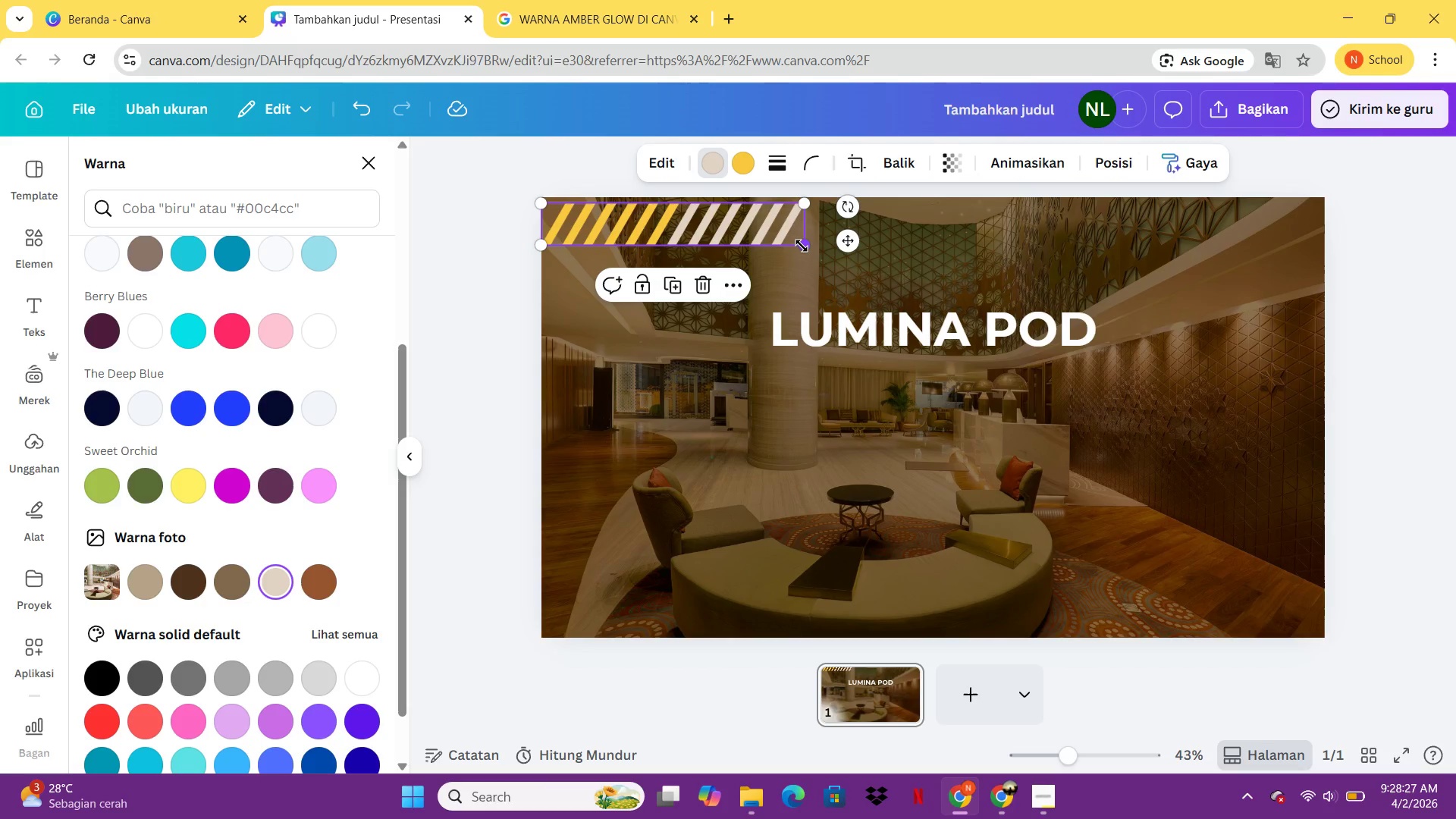 
left_click([802, 246])
 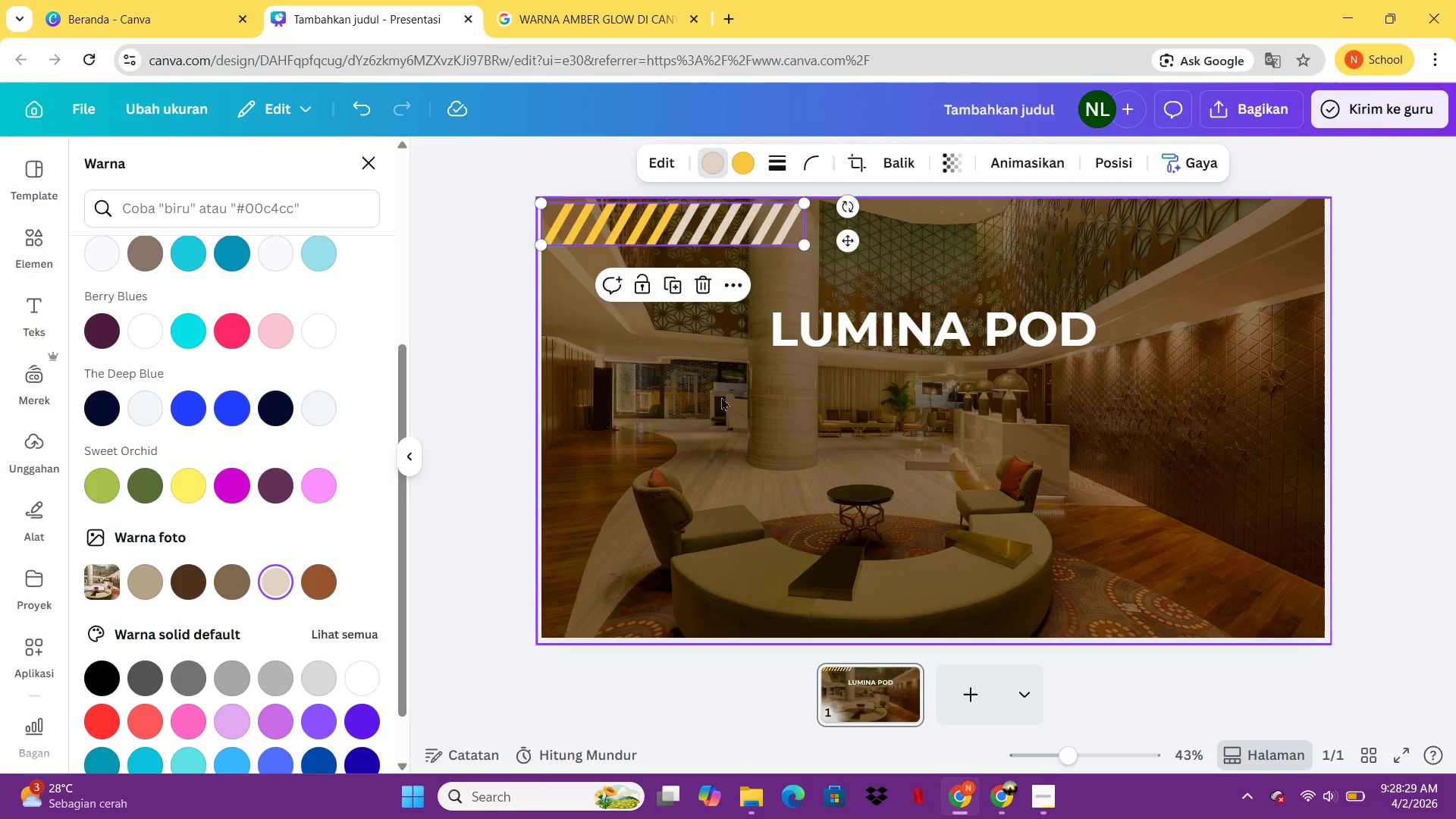 
key(Control+C)
 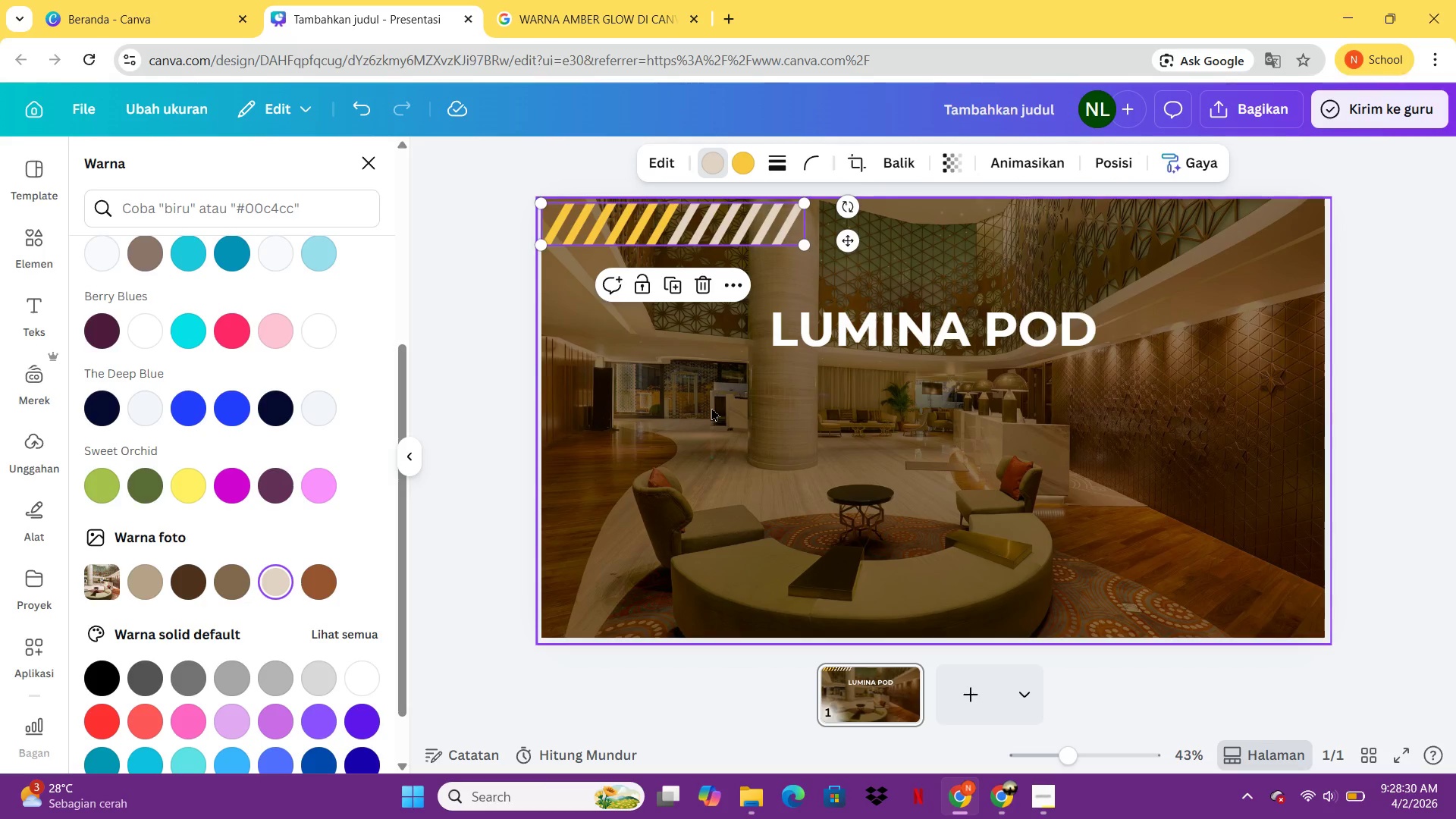 
key(Control+V)
 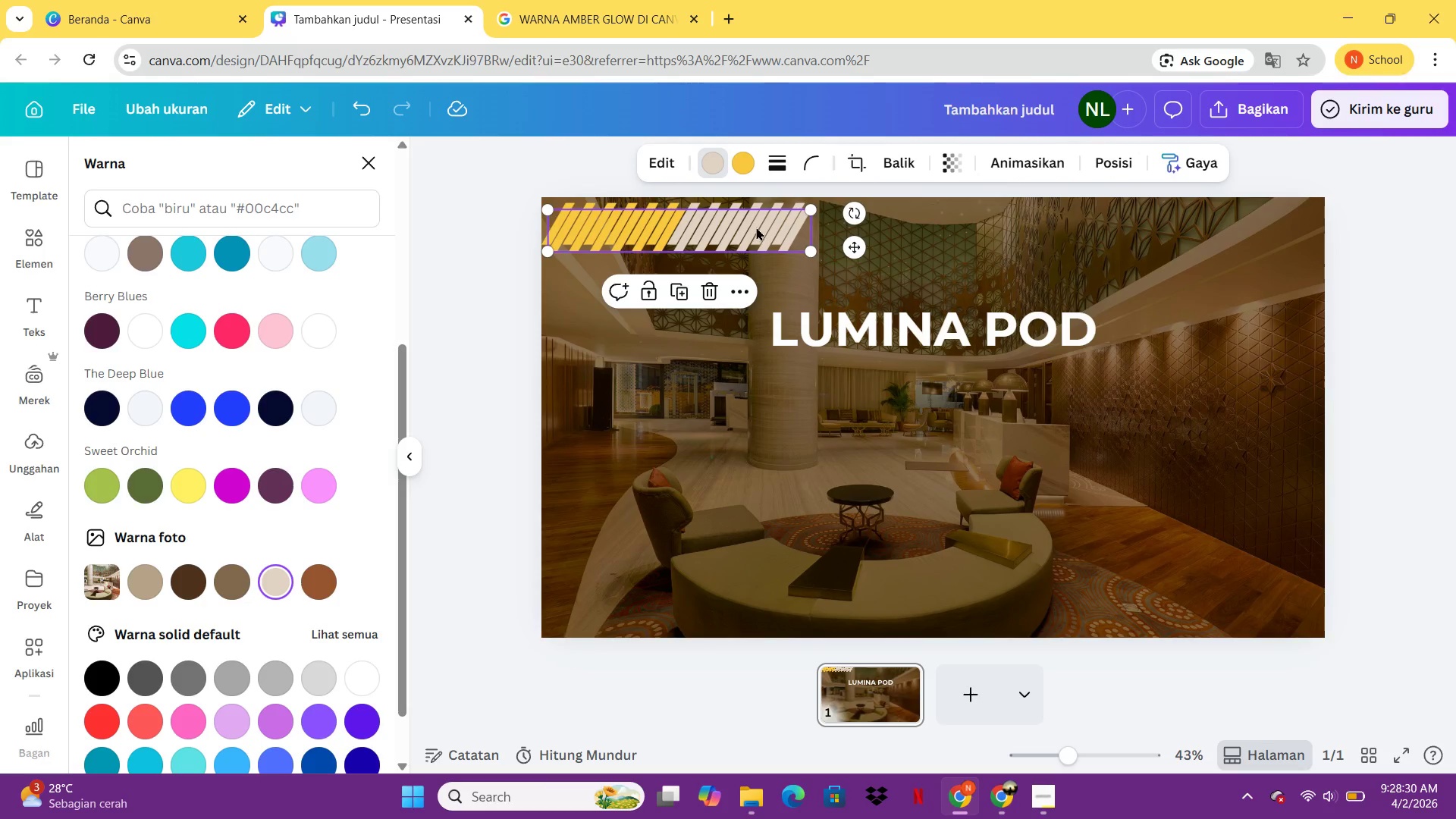 
left_click([755, 227])
 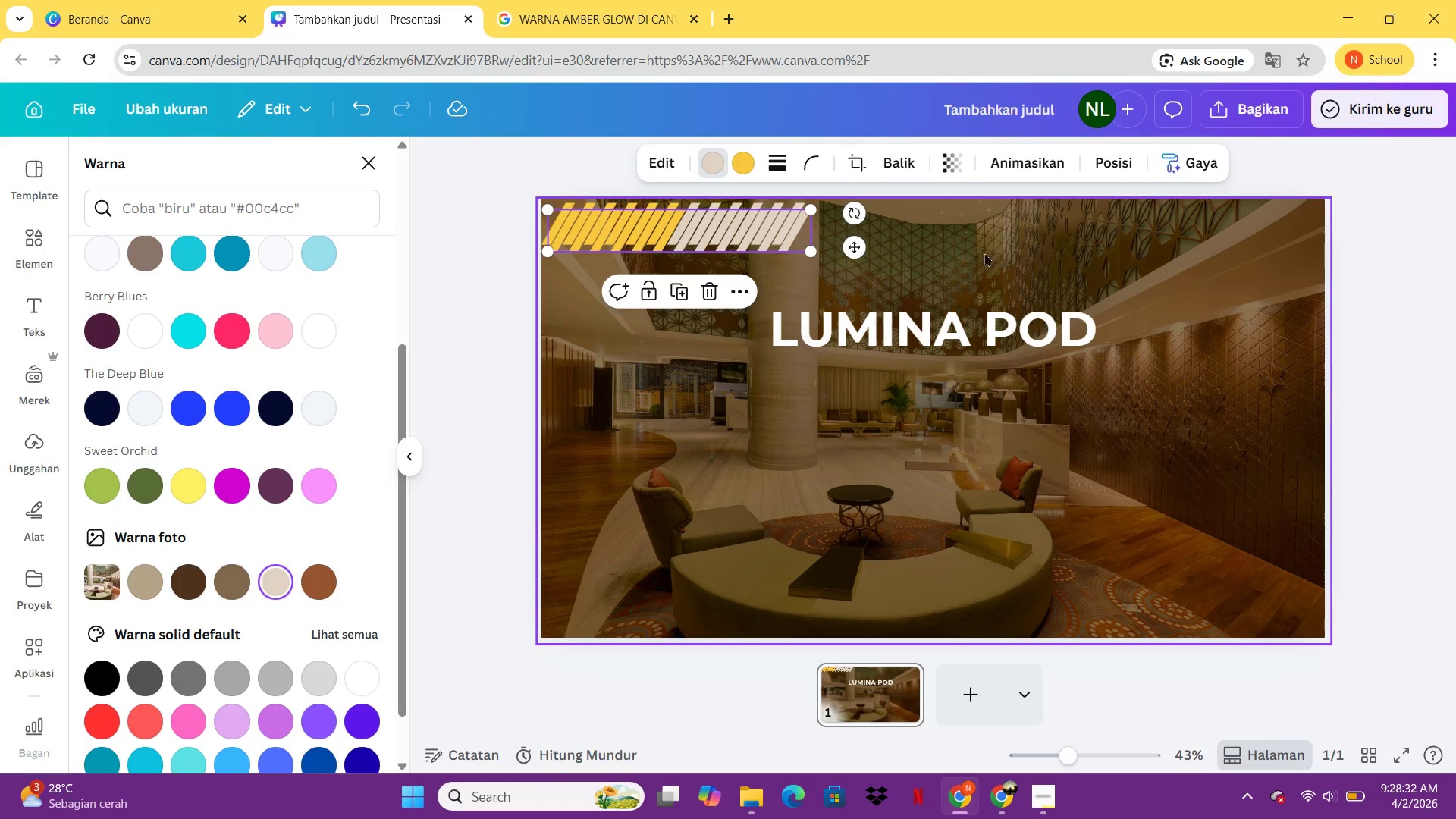 
left_click([1128, 238])
 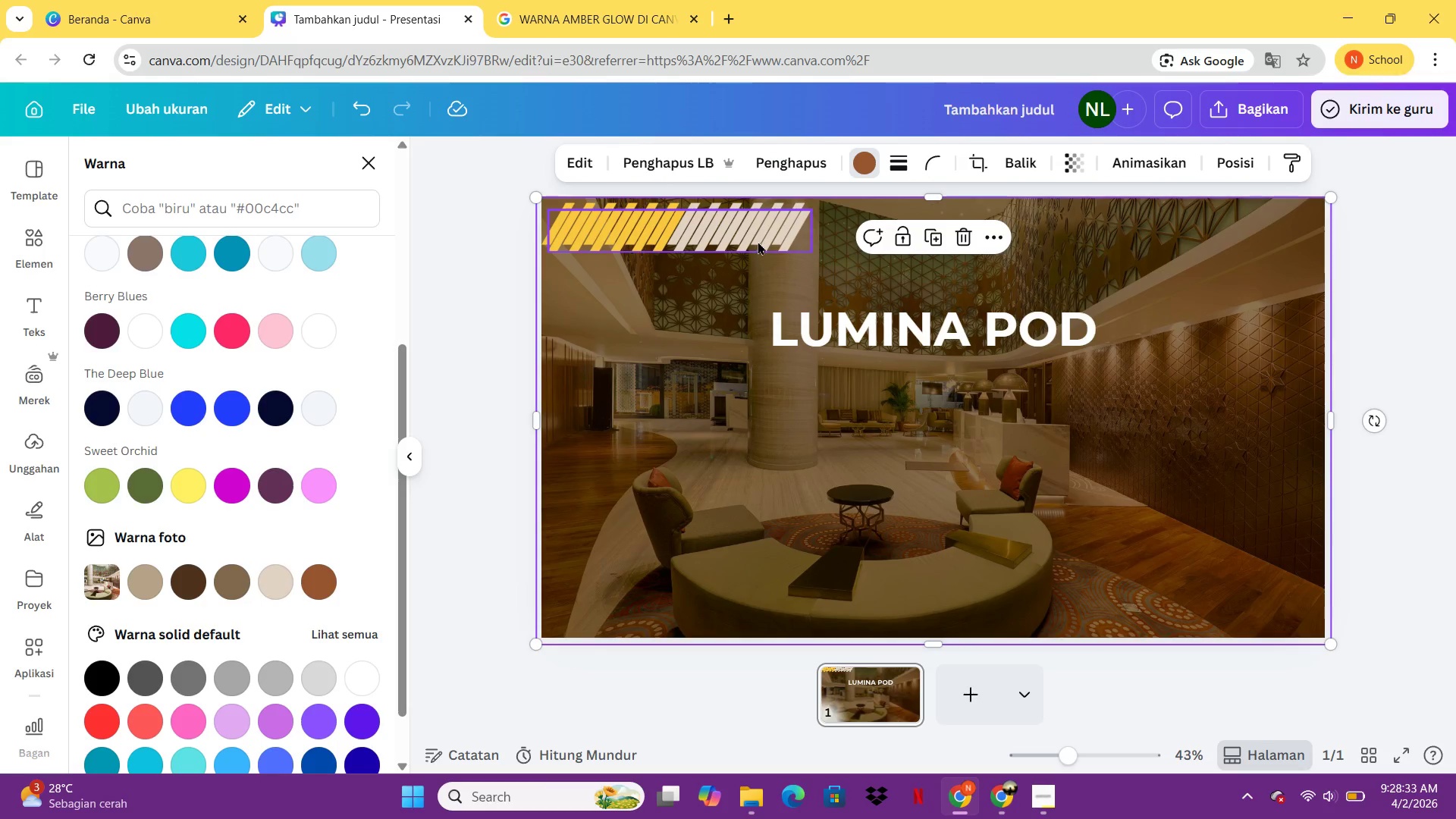 
left_click([758, 240])
 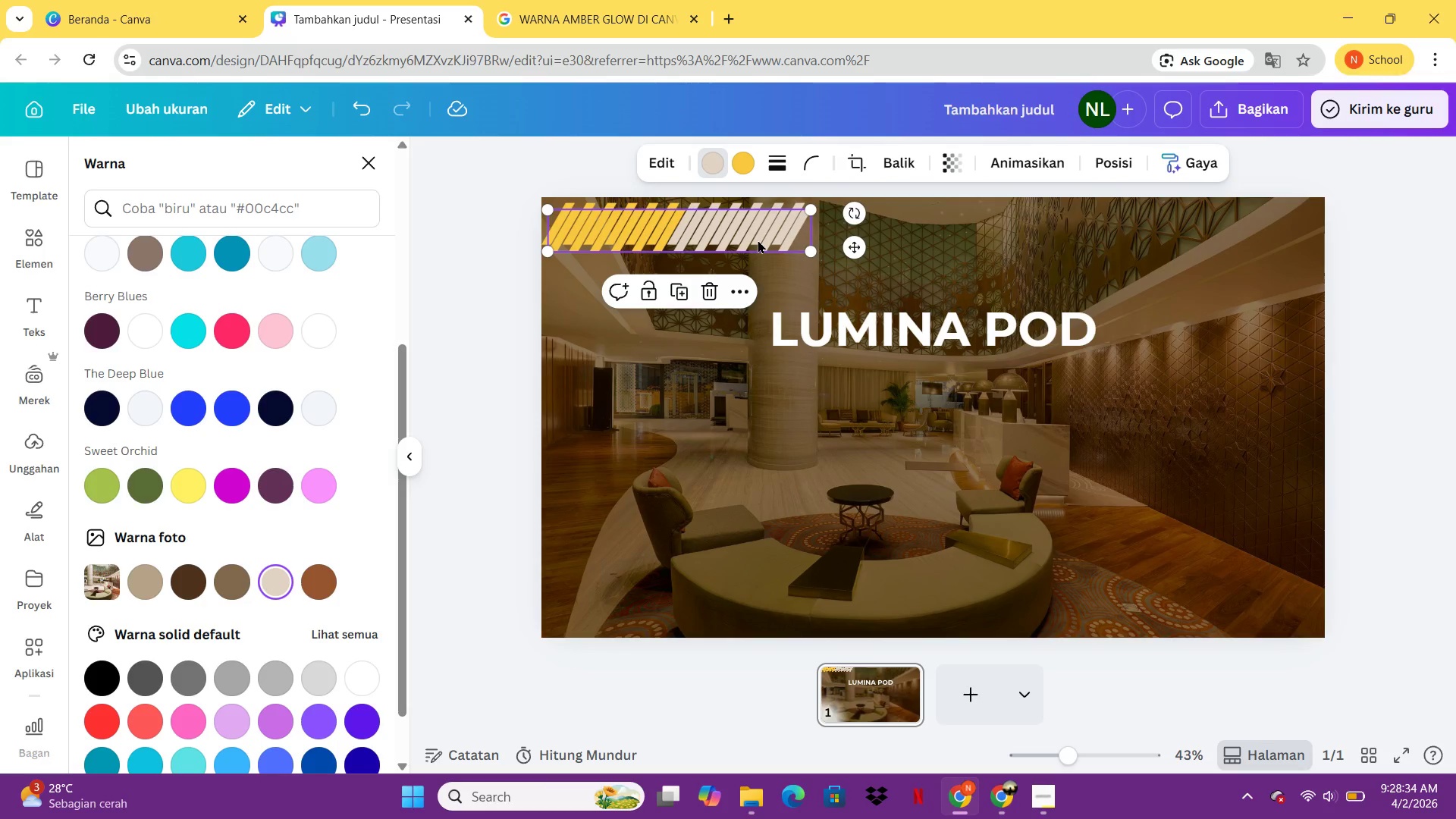 
key(Control+C)
 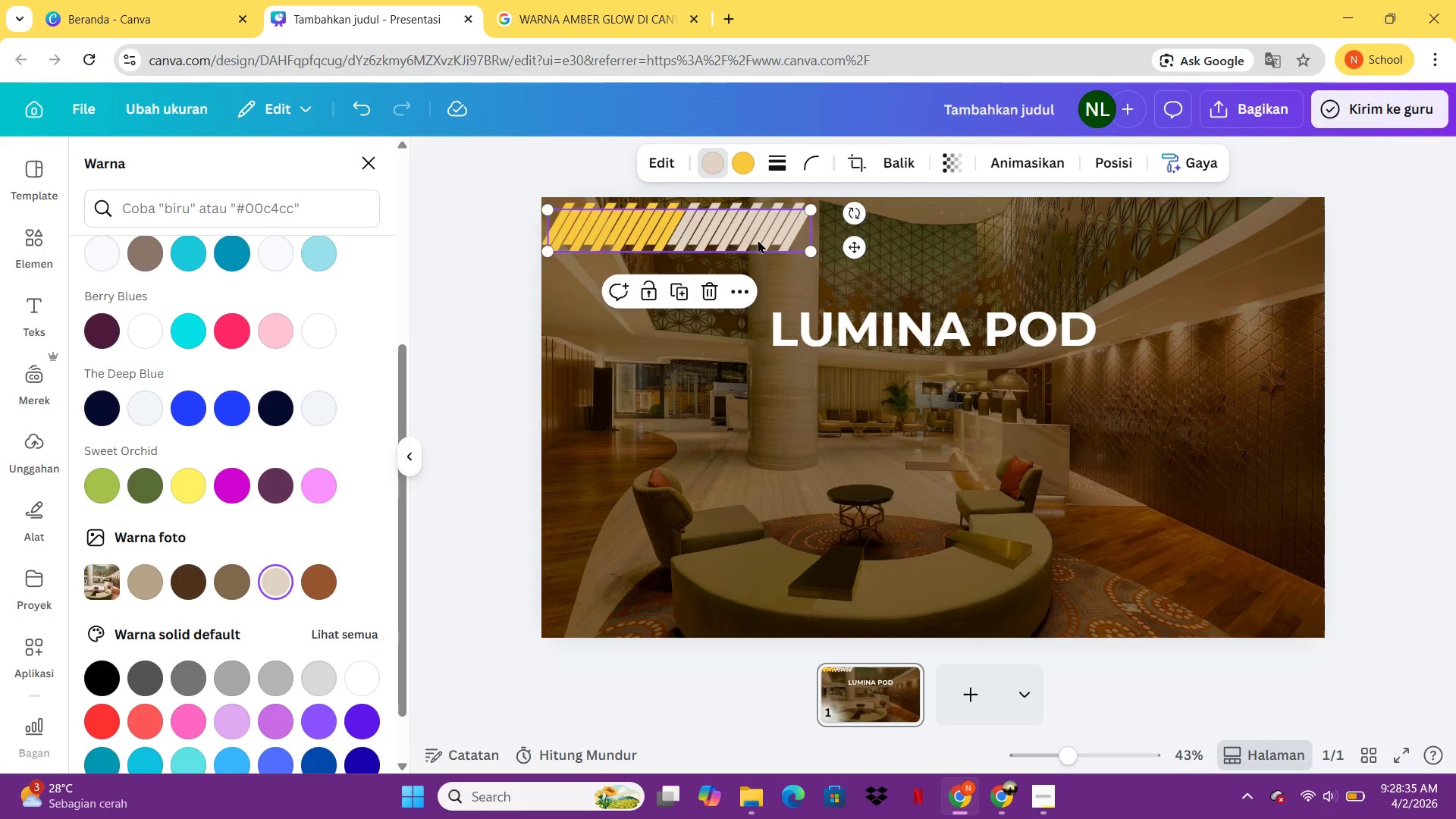 
key(Control+V)
 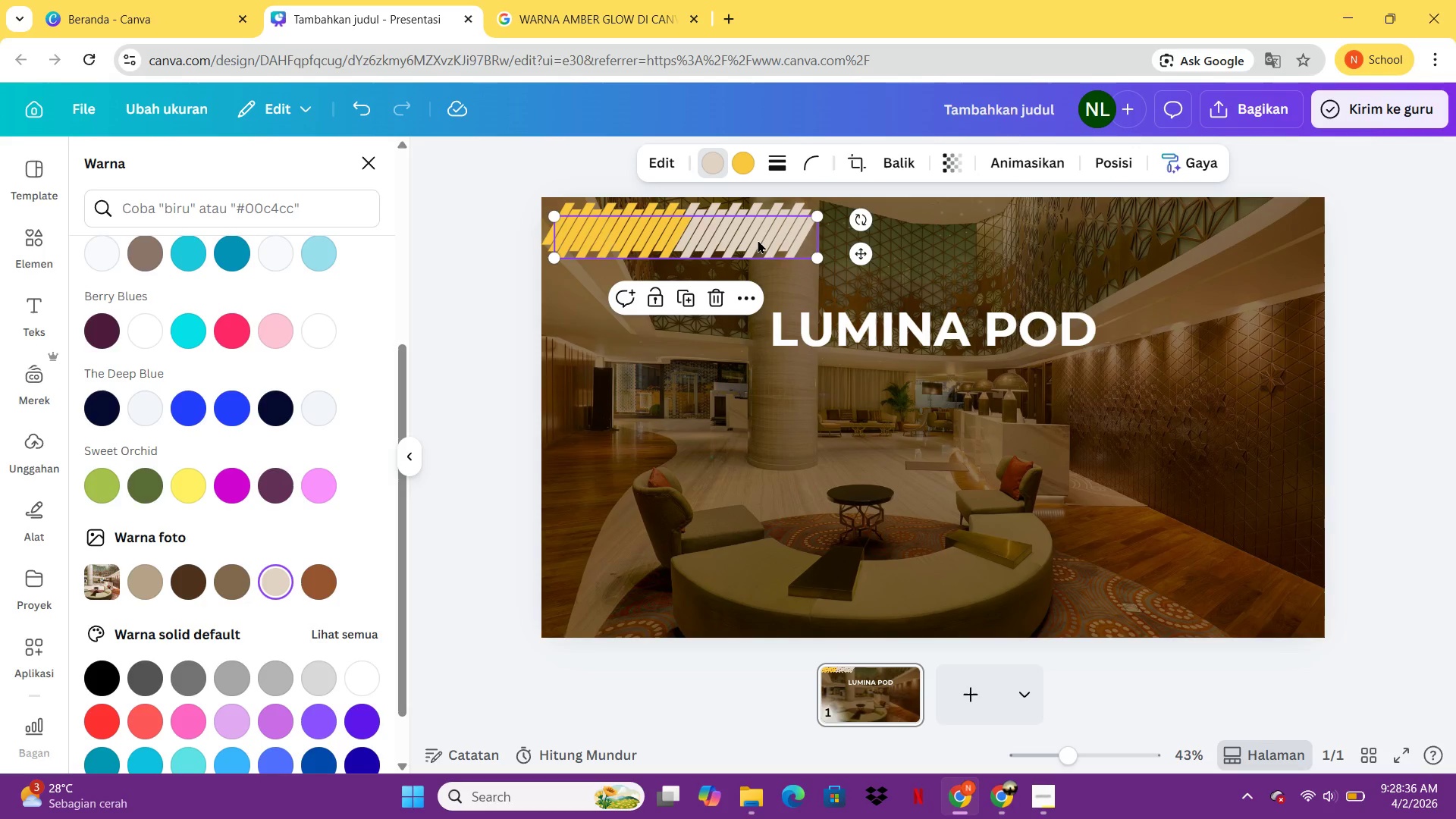 
left_click_drag(start_coordinate=[758, 240], to_coordinate=[995, 226])
 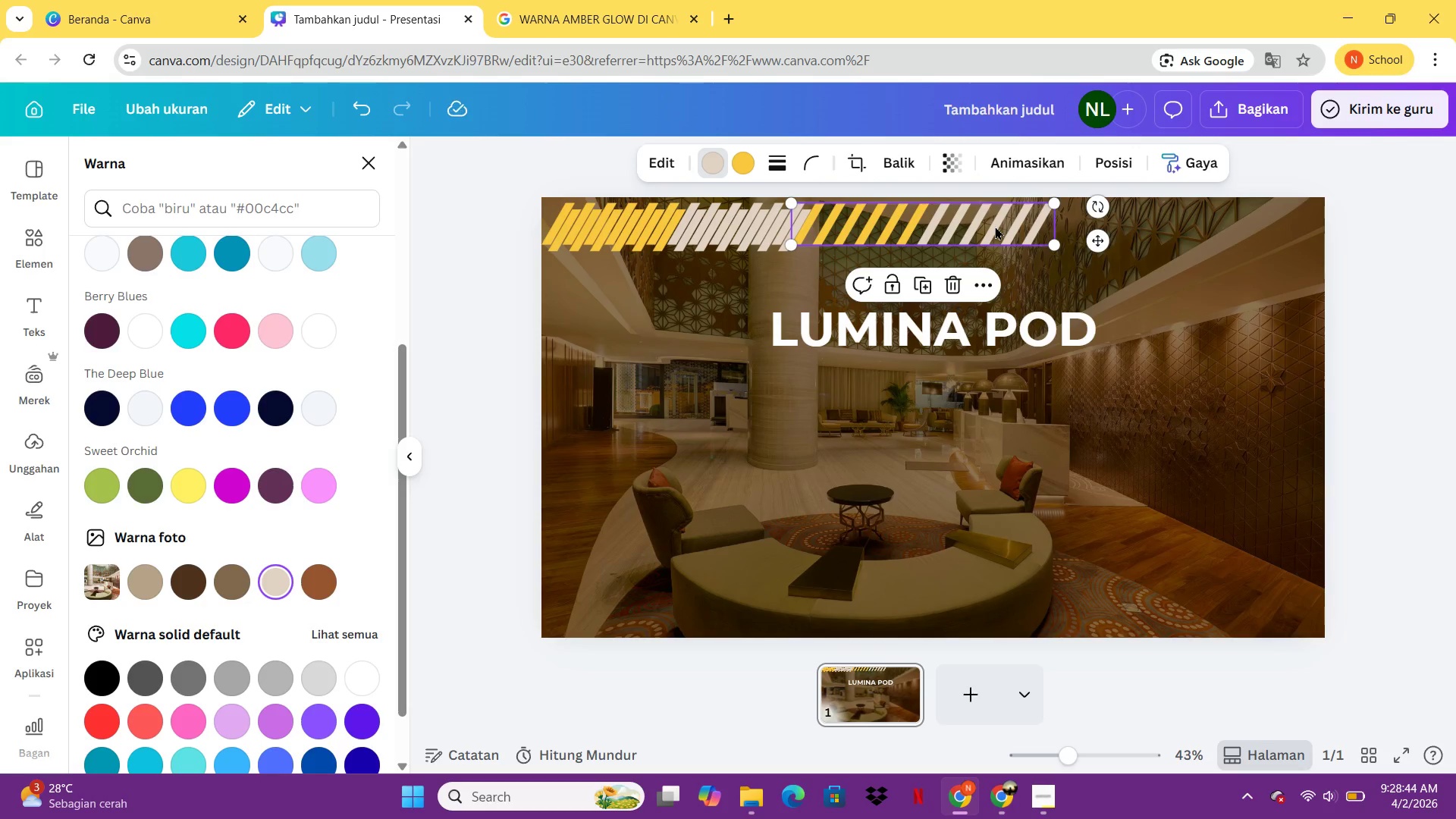 
key(Control+C)
 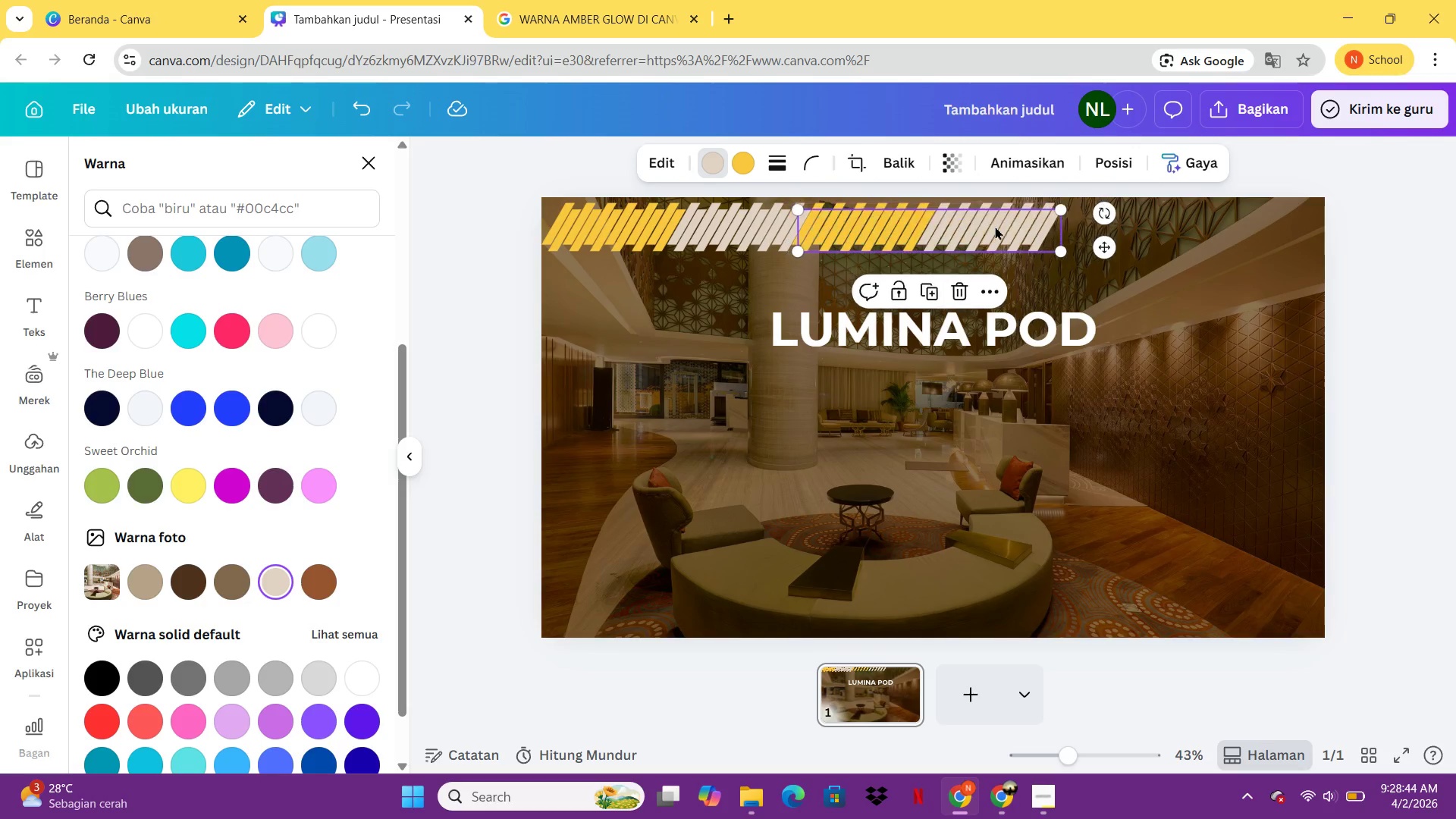 
key(Control+V)
 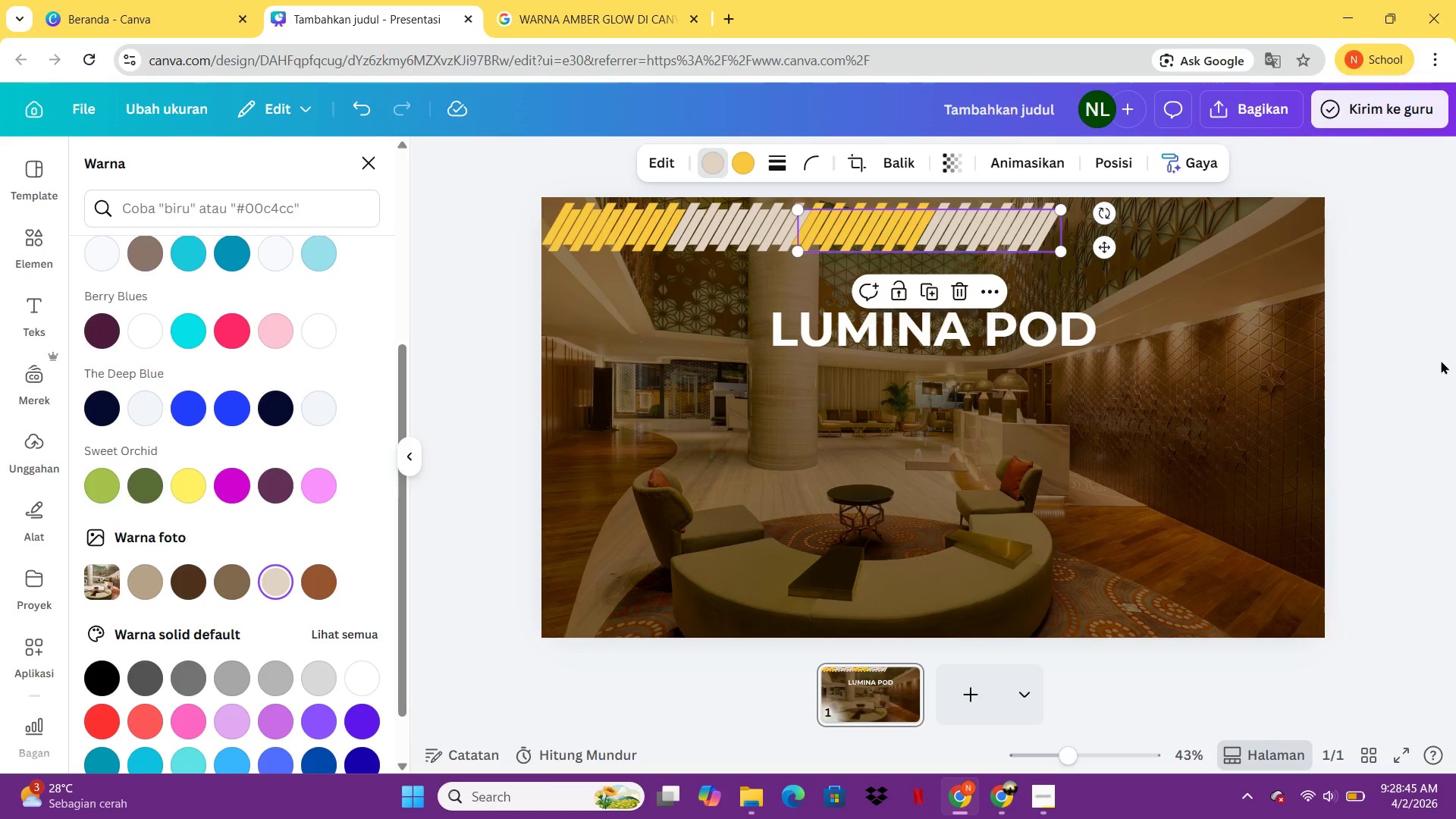 
left_click([1455, 409])
 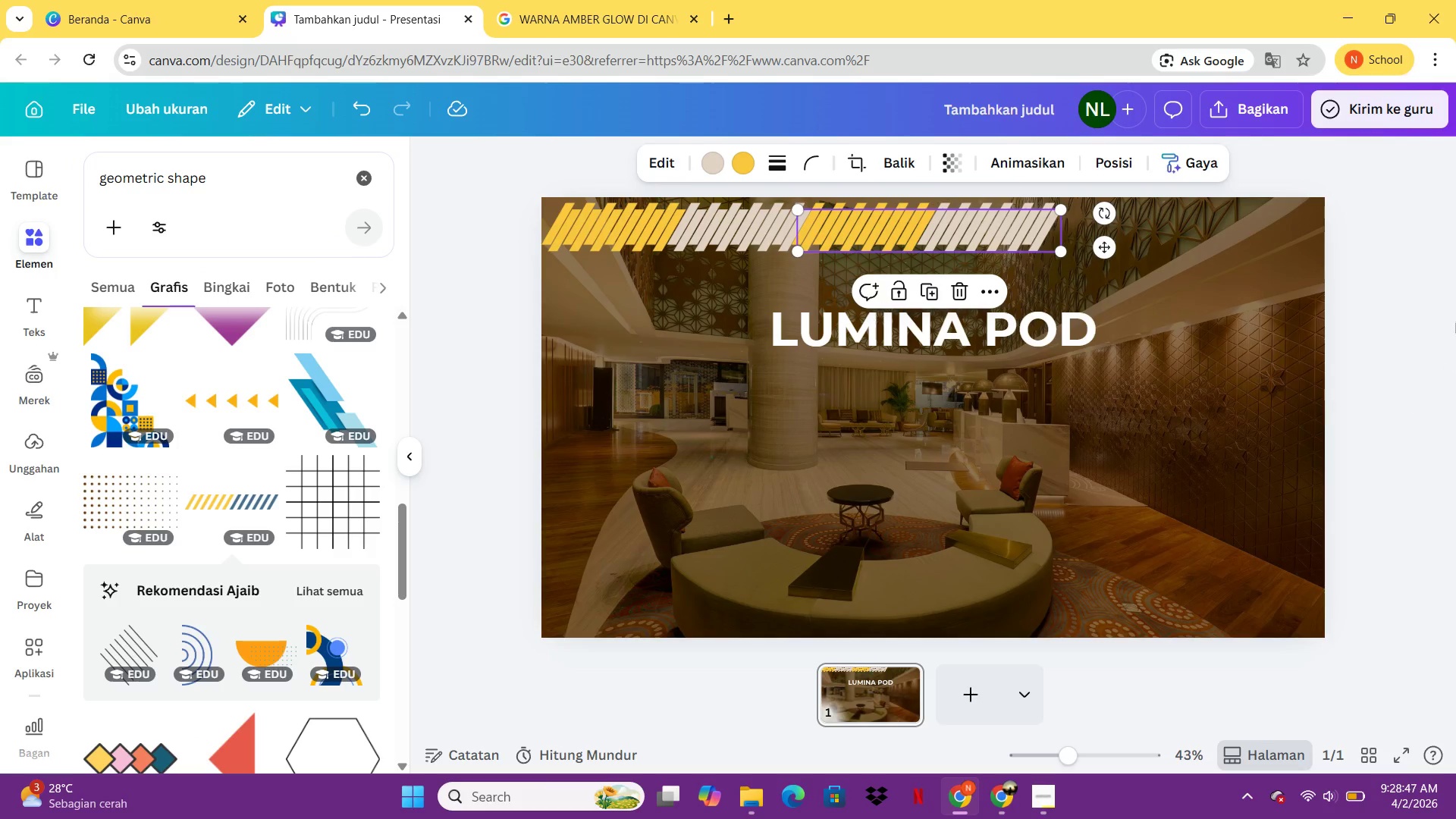 
left_click([1451, 325])
 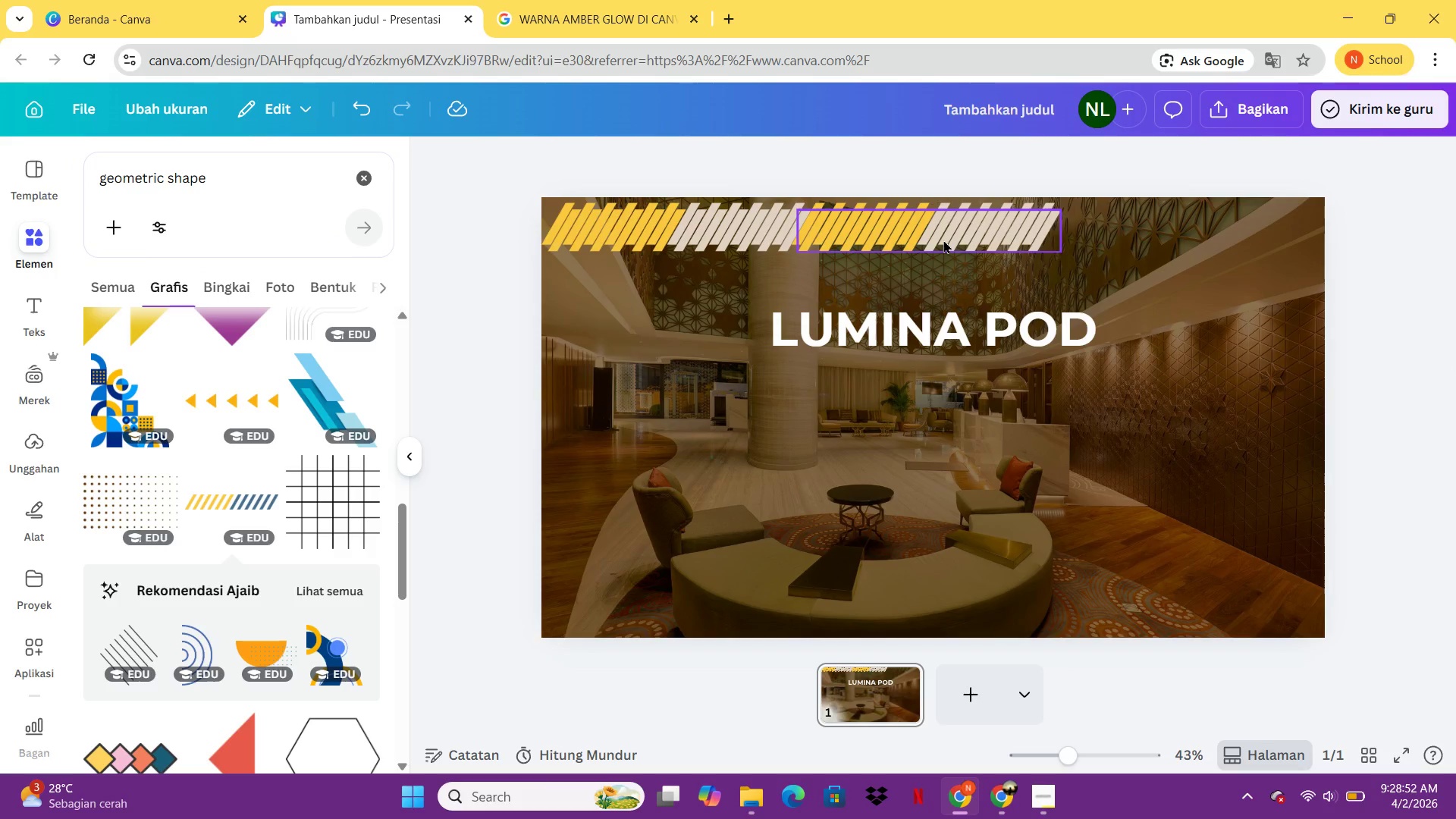 
wait(9.8)
 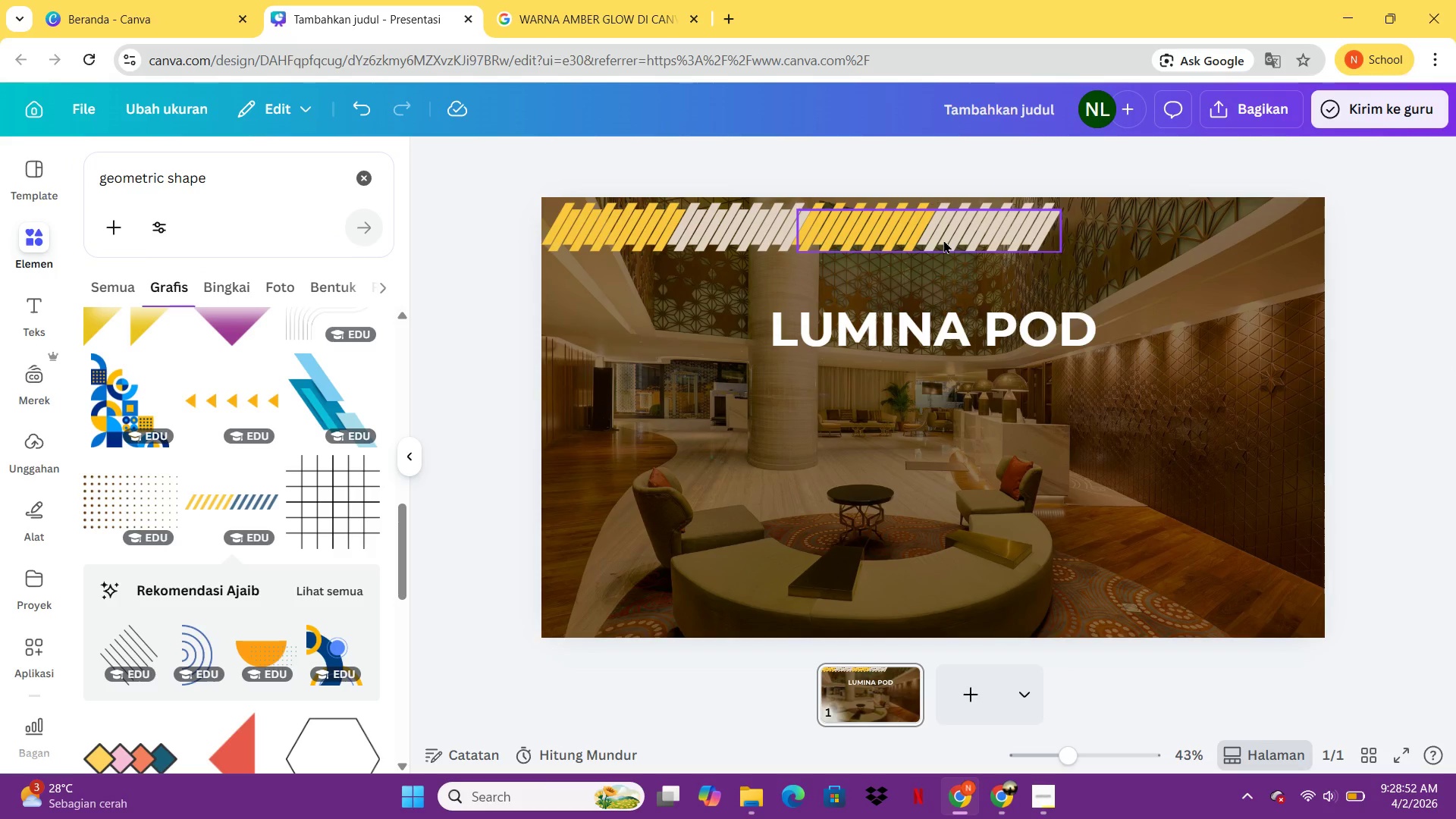 
left_click([981, 236])
 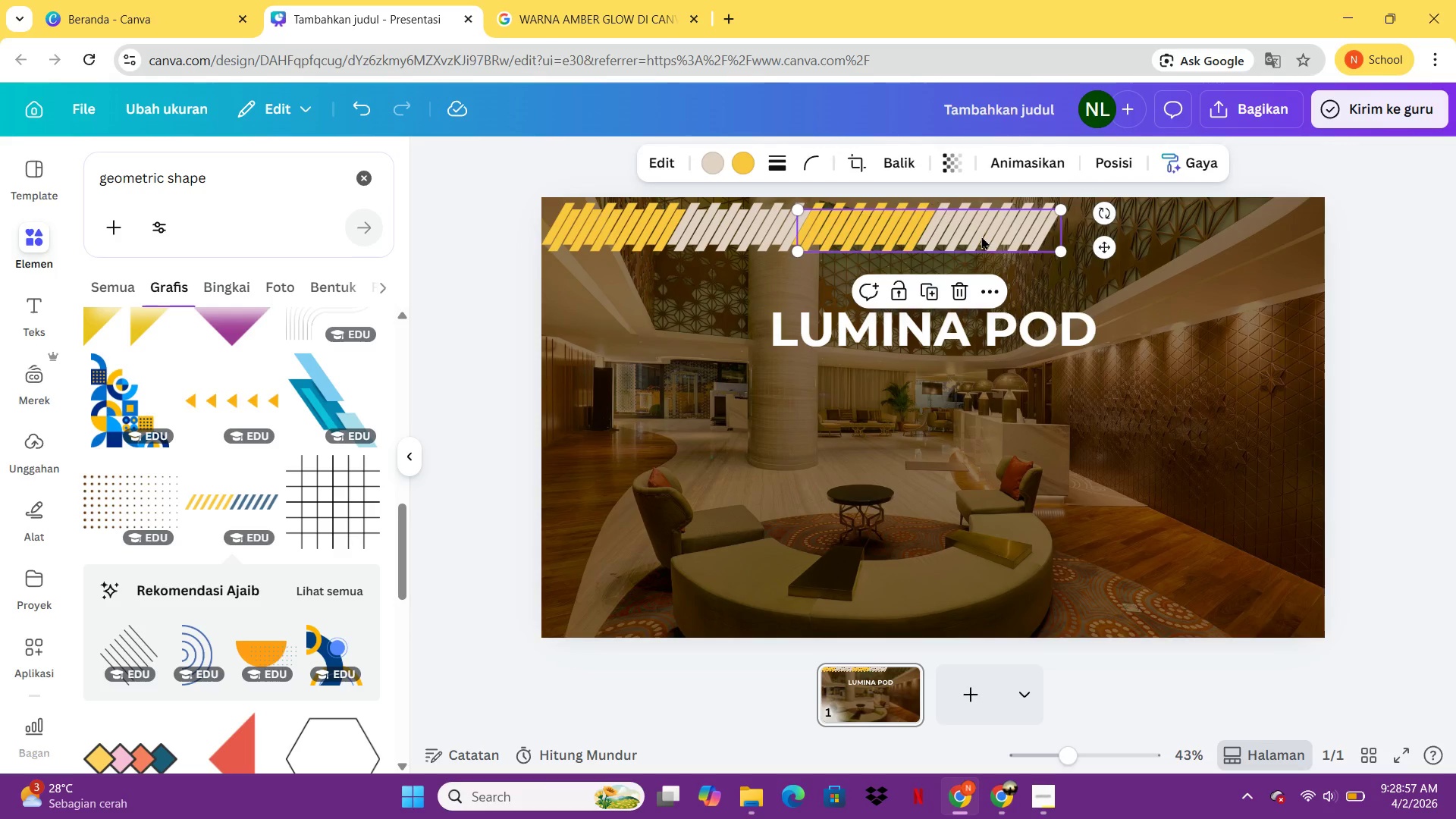 
key(Delete)
 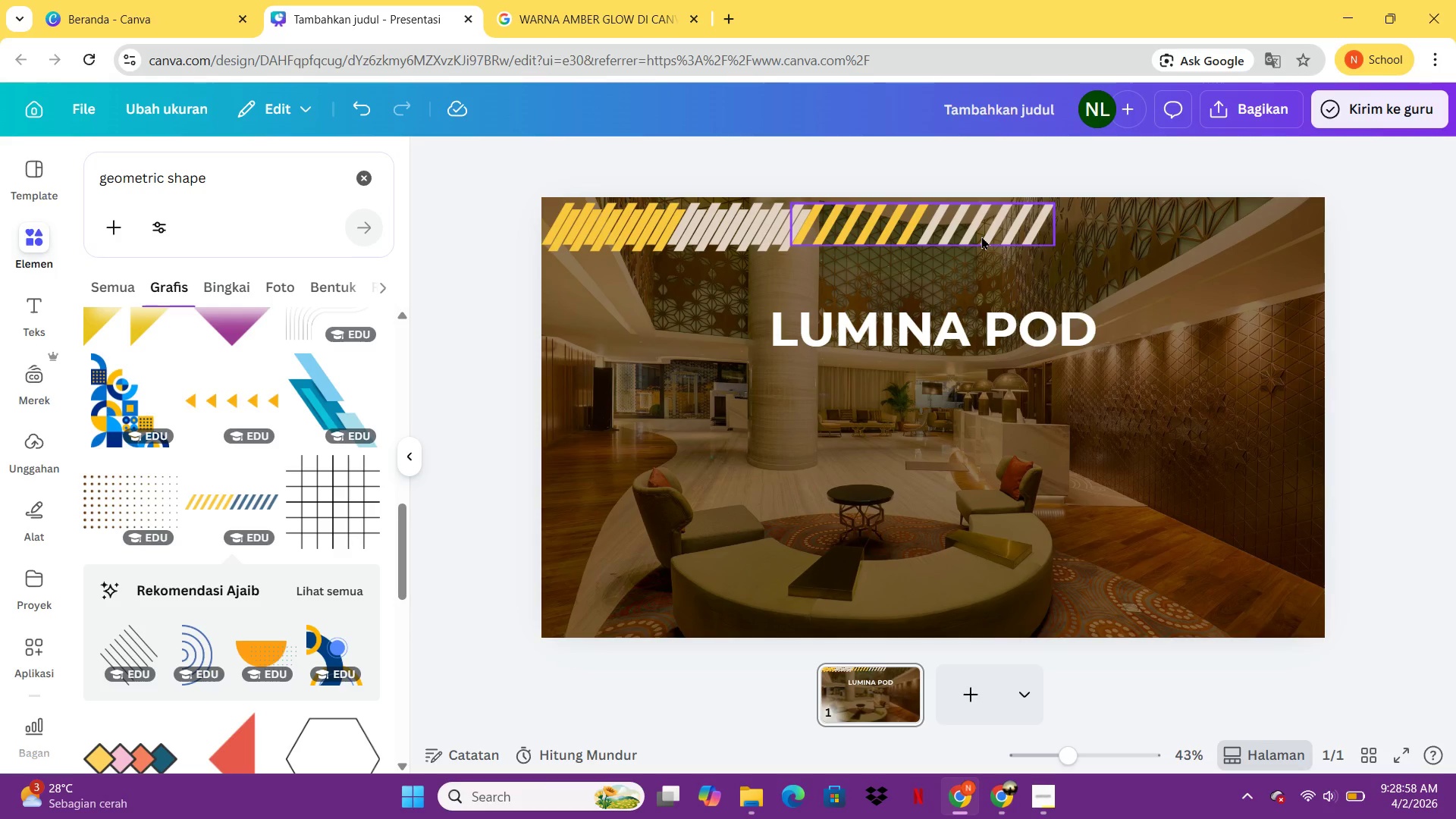 
left_click([981, 236])
 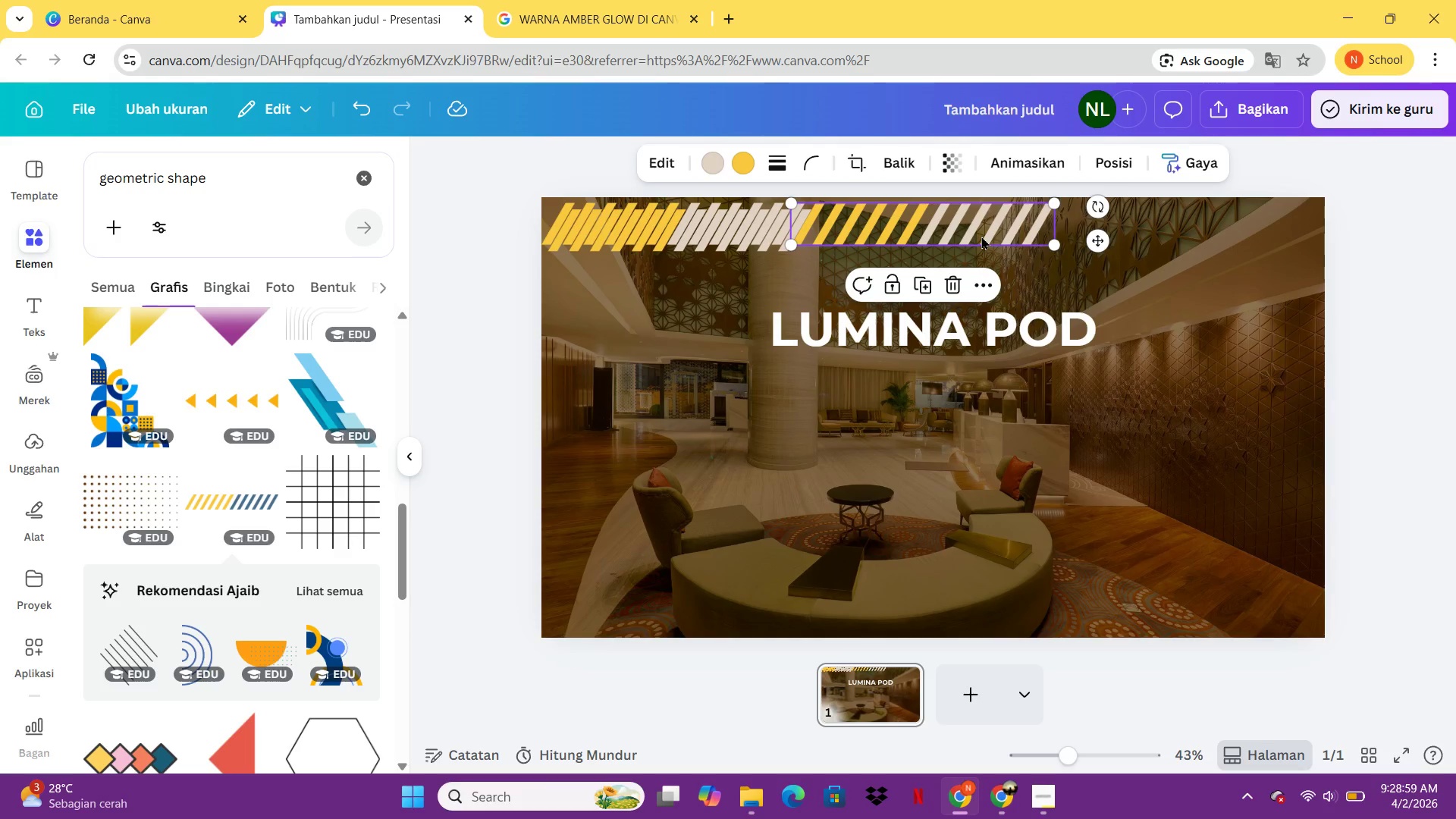 
key(Delete)
 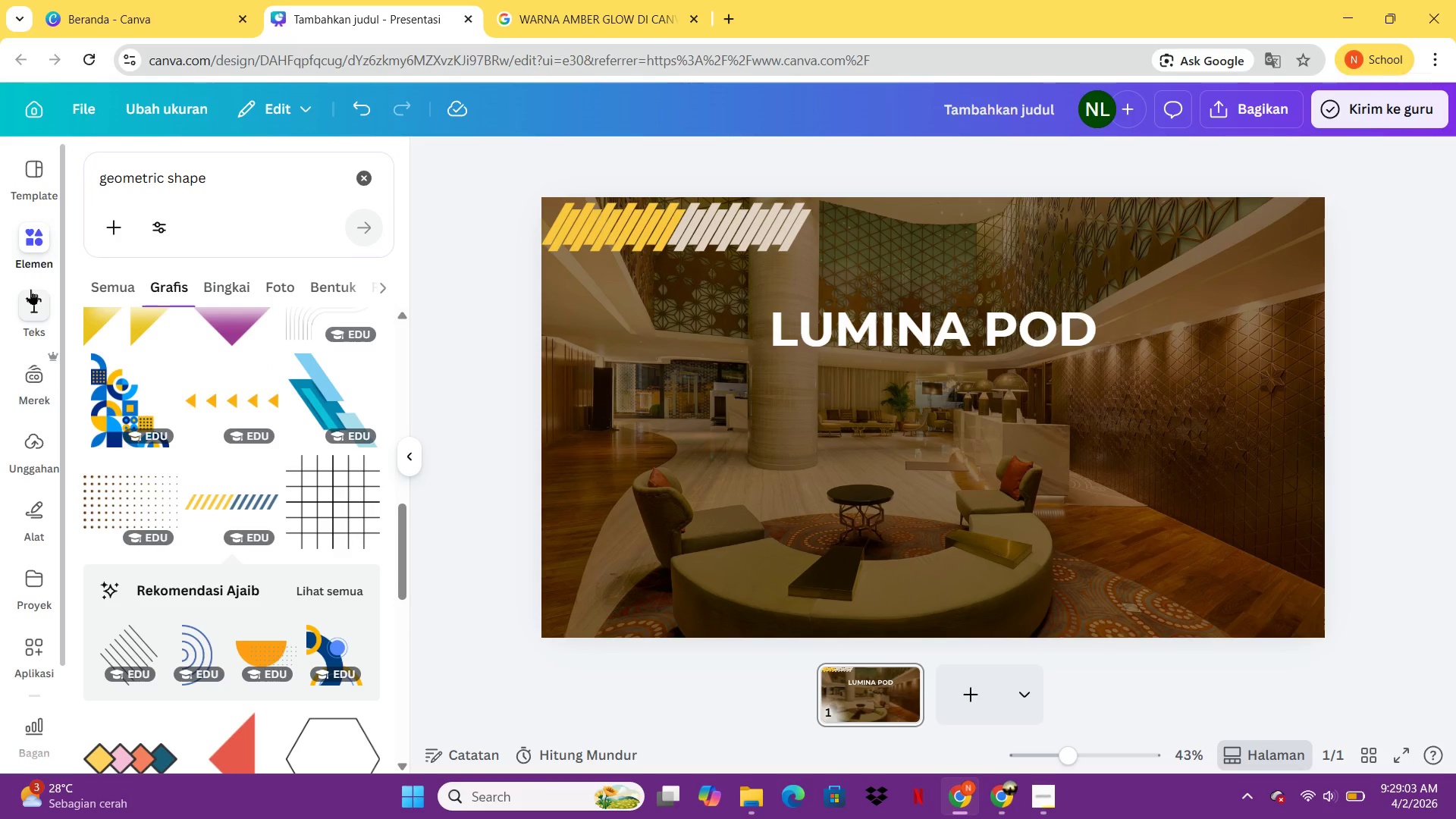 
wait(6.2)
 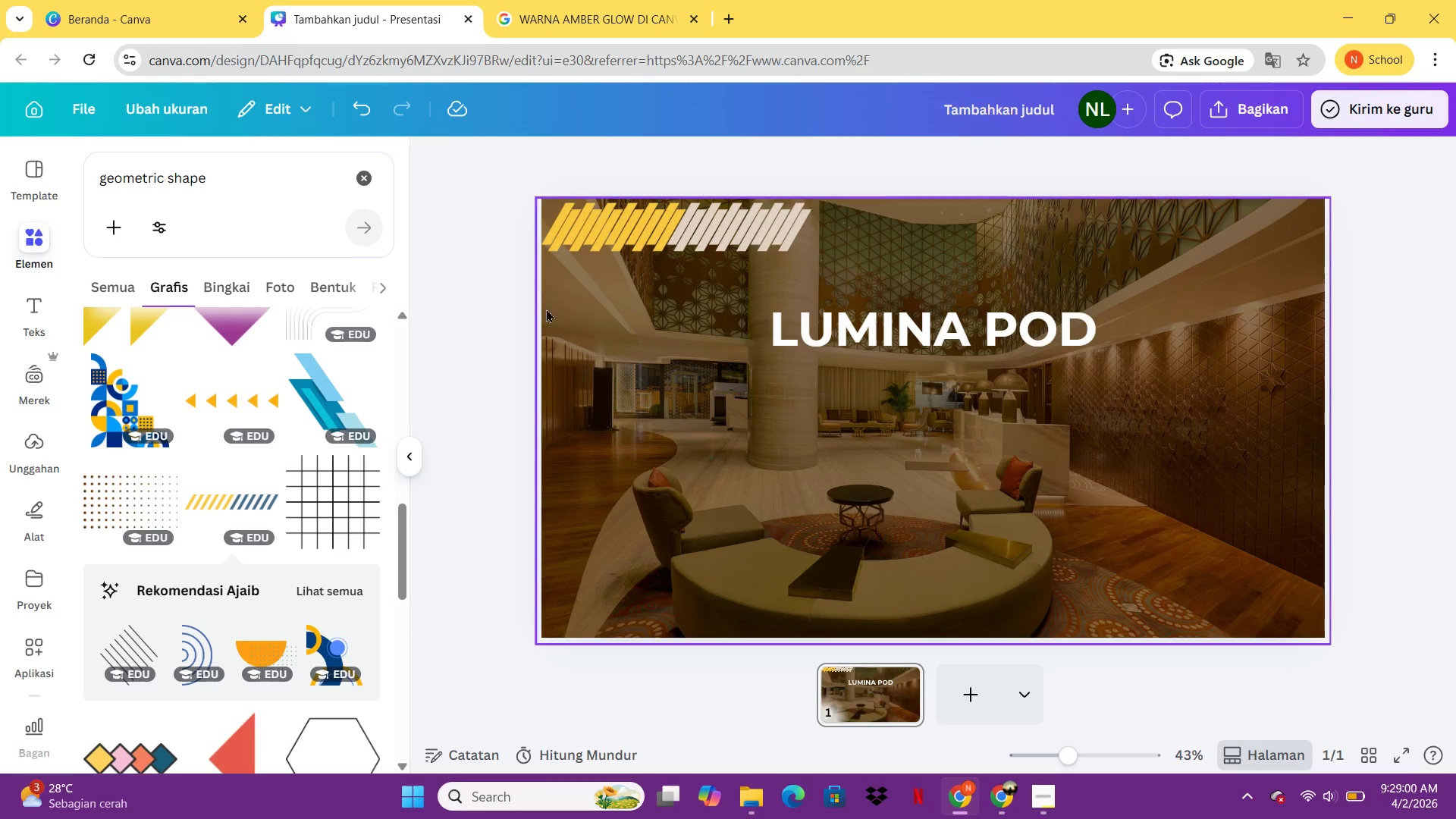 
left_click([30, 289])
 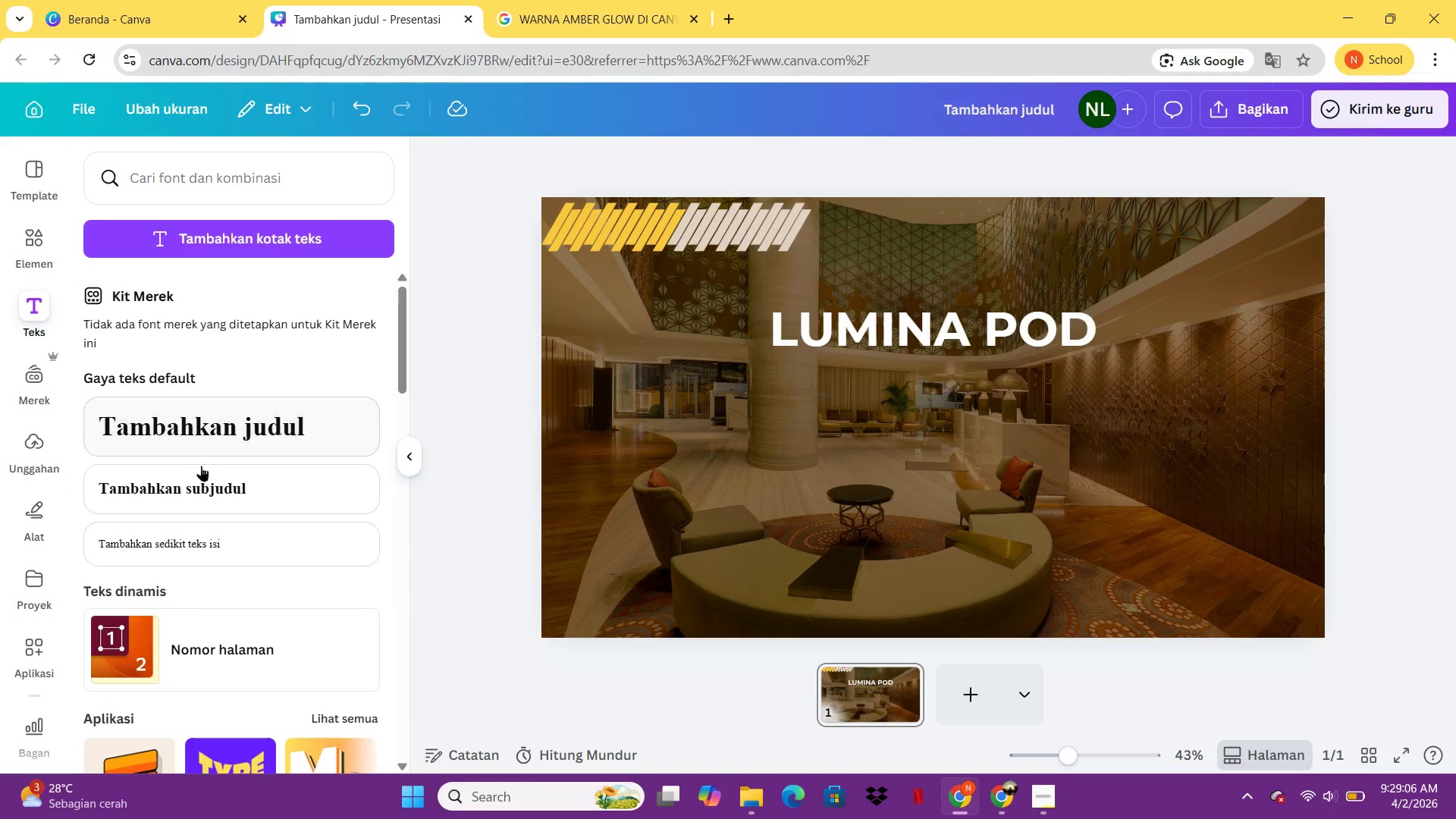 
double_click([210, 481])
 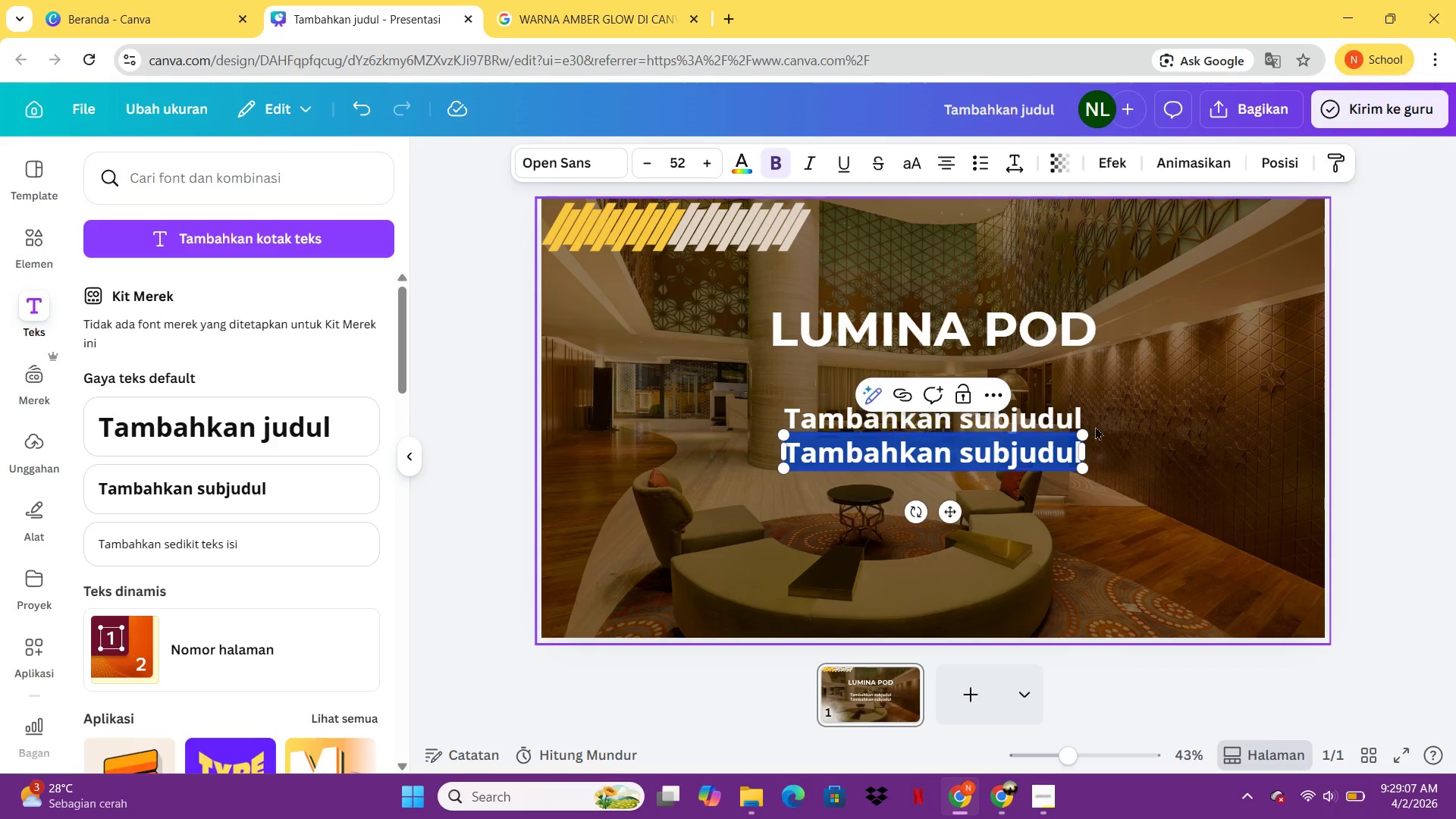 
left_click([1040, 413])
 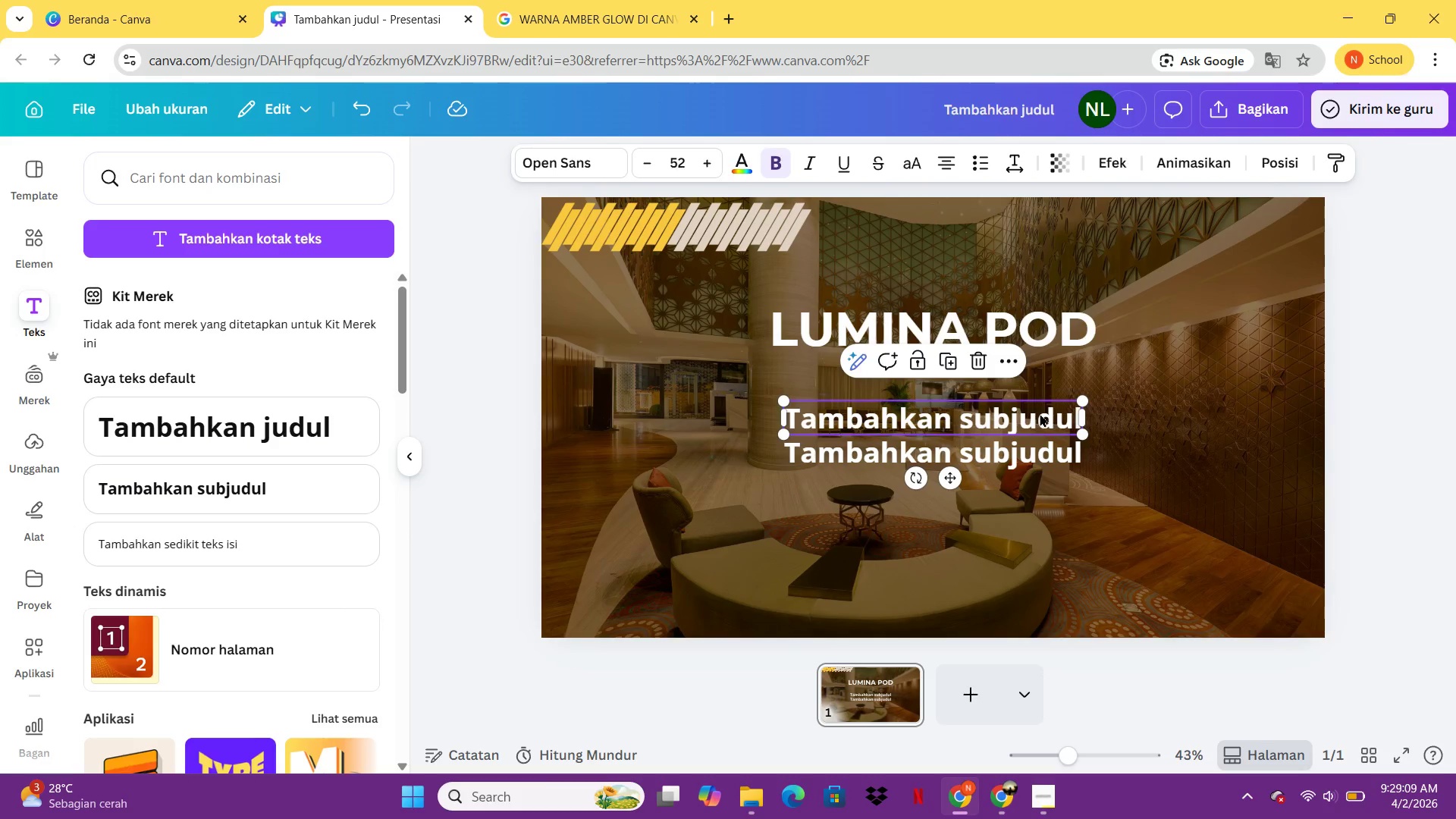 
key(Backspace)
 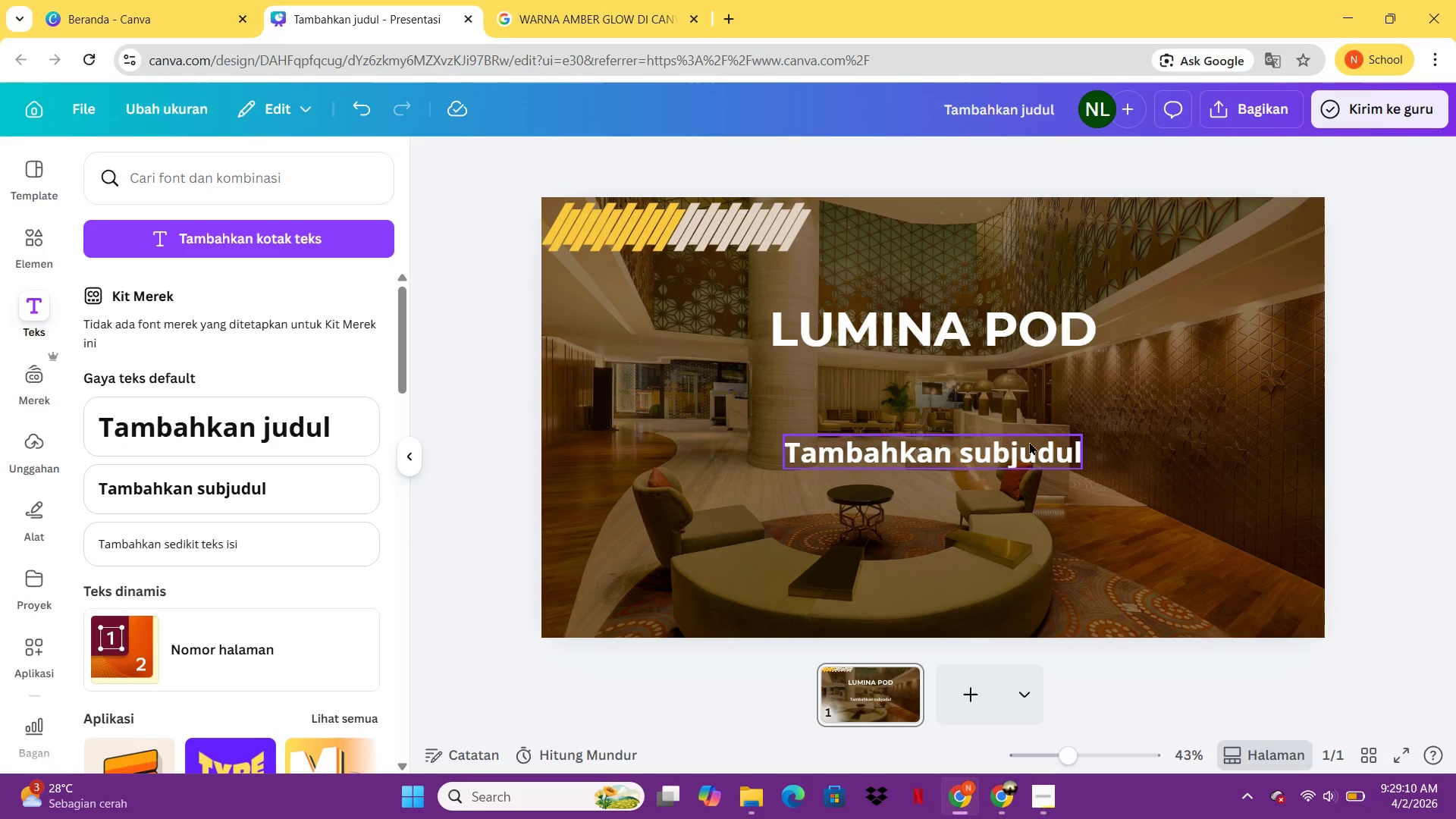 
double_click([1029, 441])
 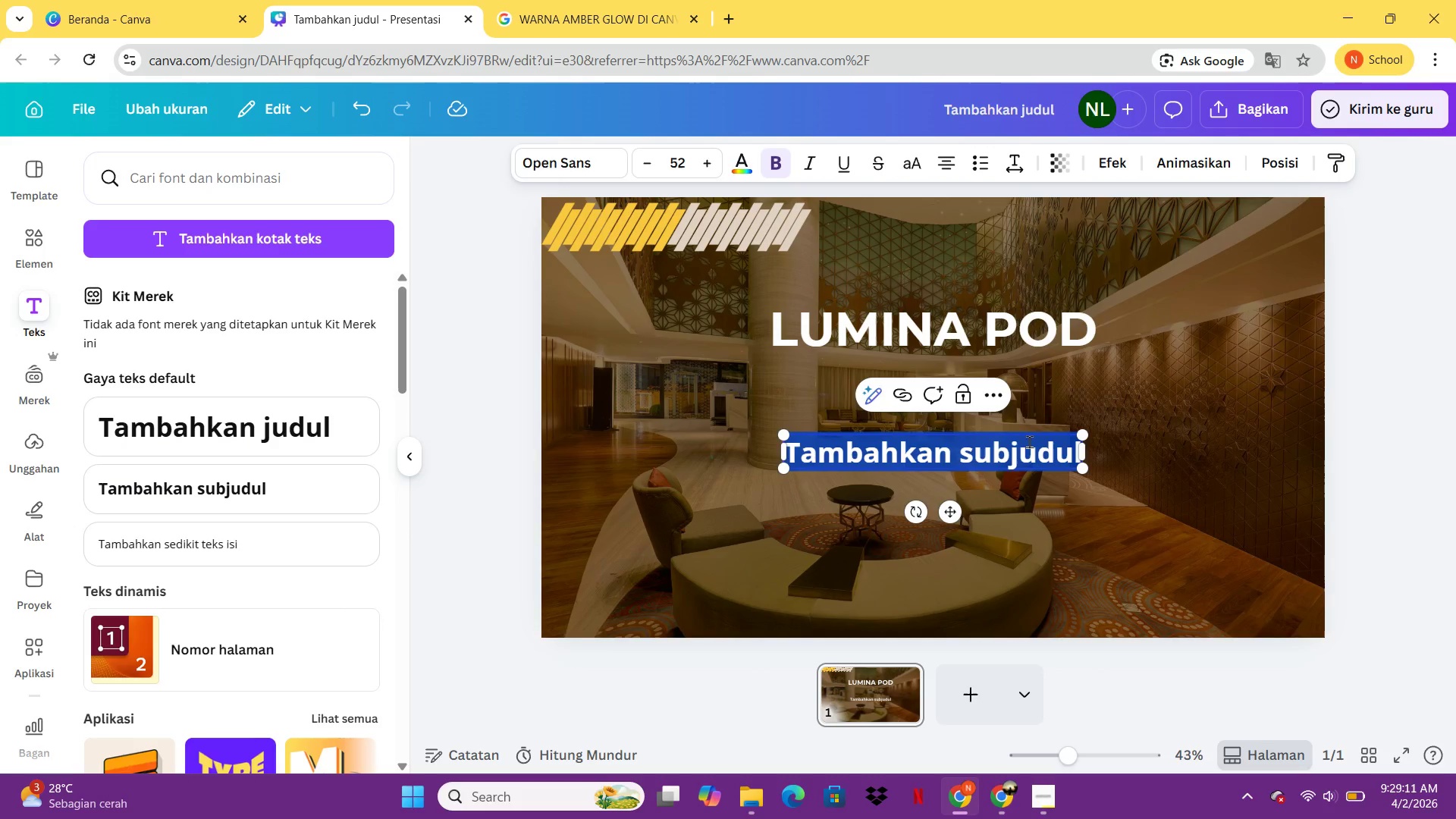 
type(The fu)
key(Backspace)
key(Backspace)
type(Future of Passive)
 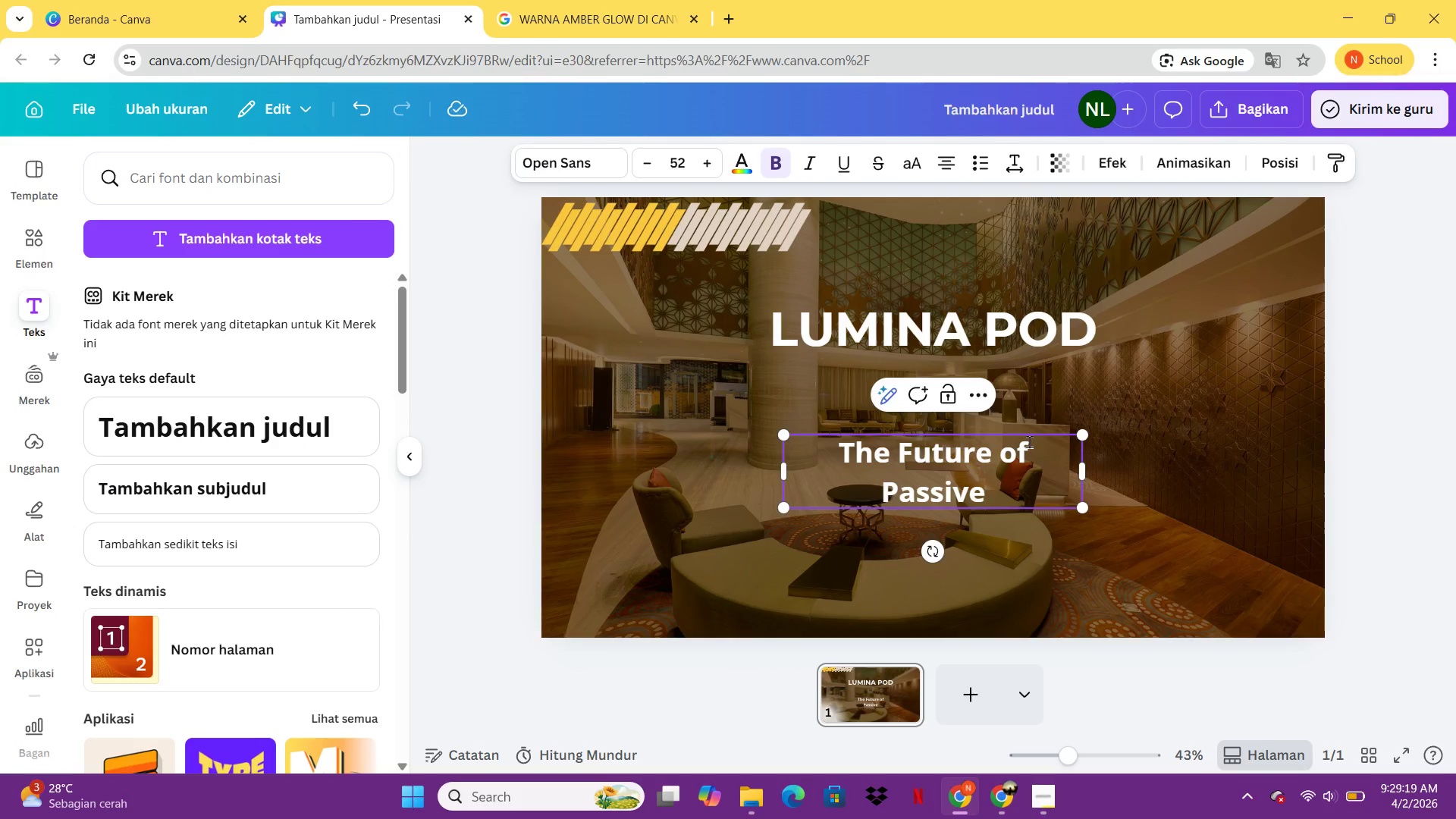 
key(Control+A)
 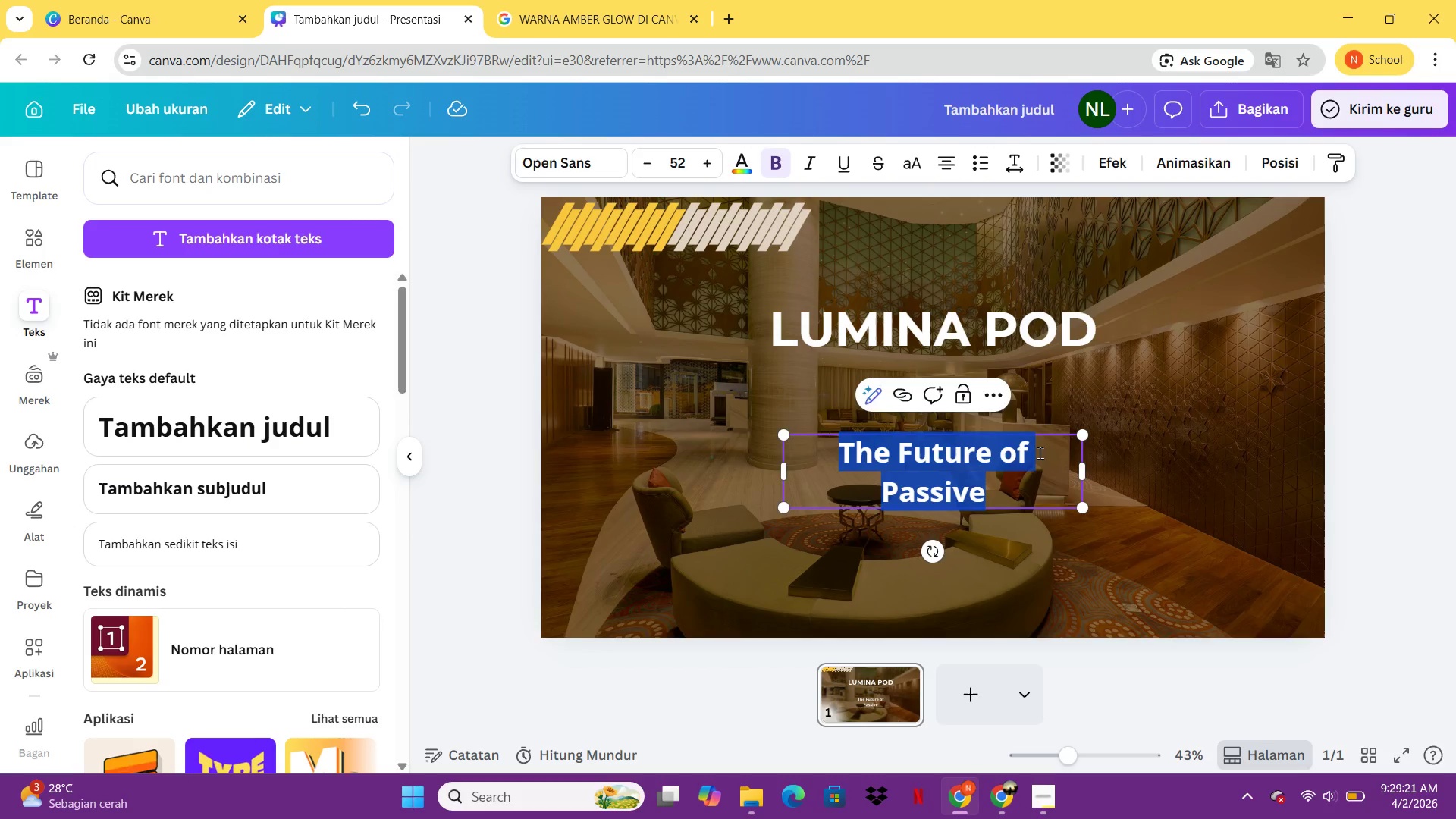 
left_click([1040, 453])
 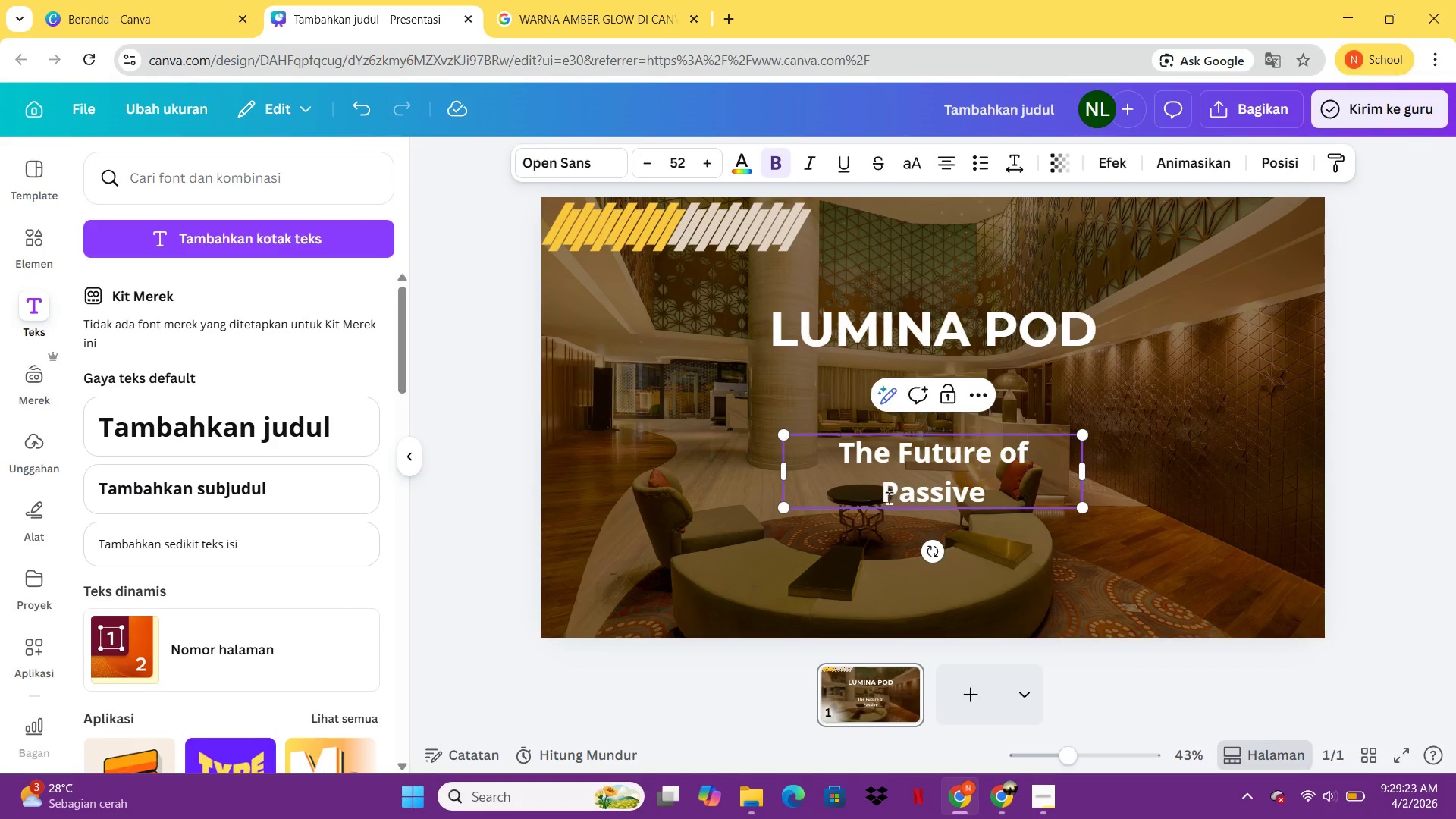 
left_click([883, 496])
 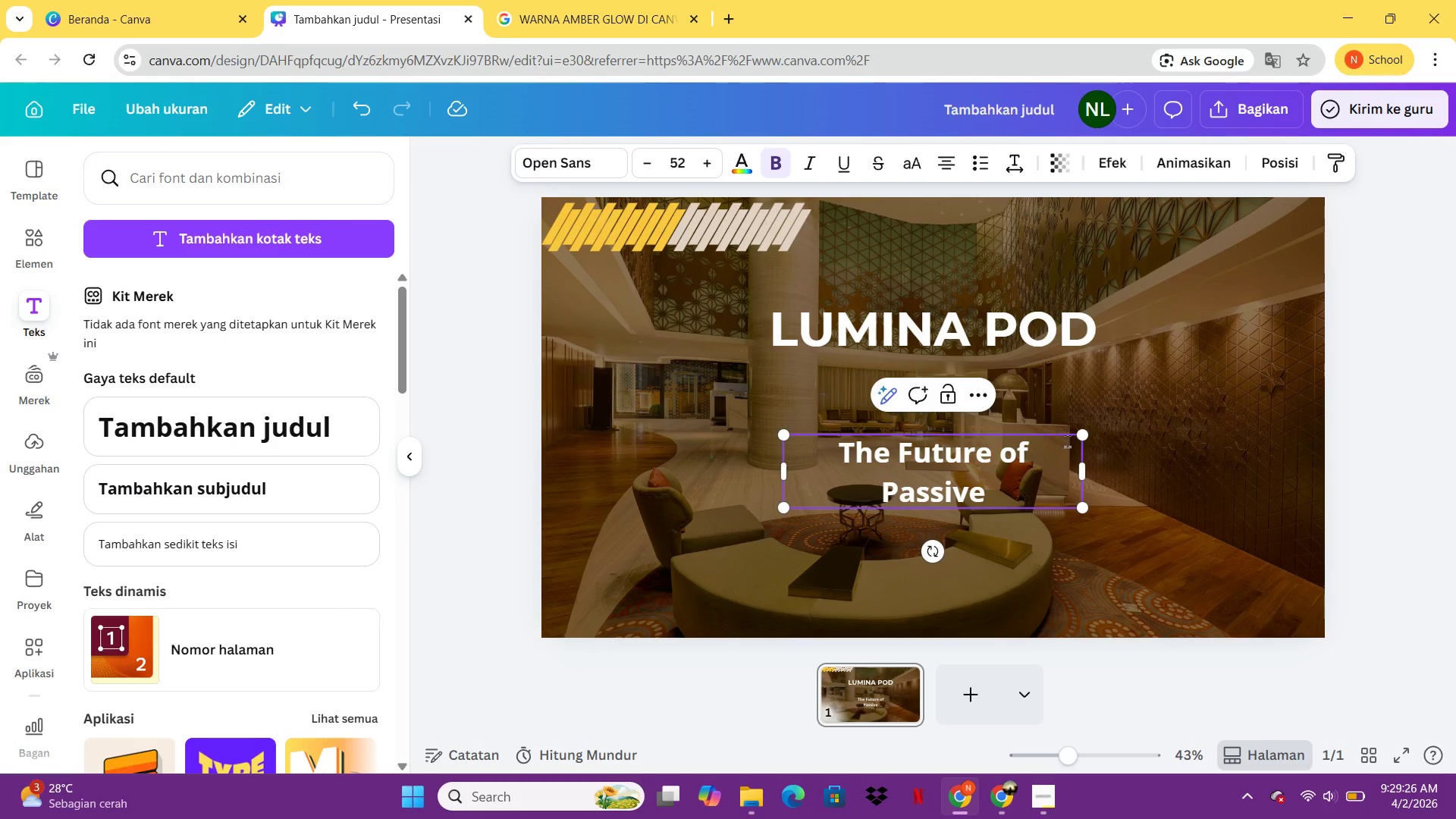 
left_click_drag(start_coordinate=[1084, 471], to_coordinate=[1188, 476])
 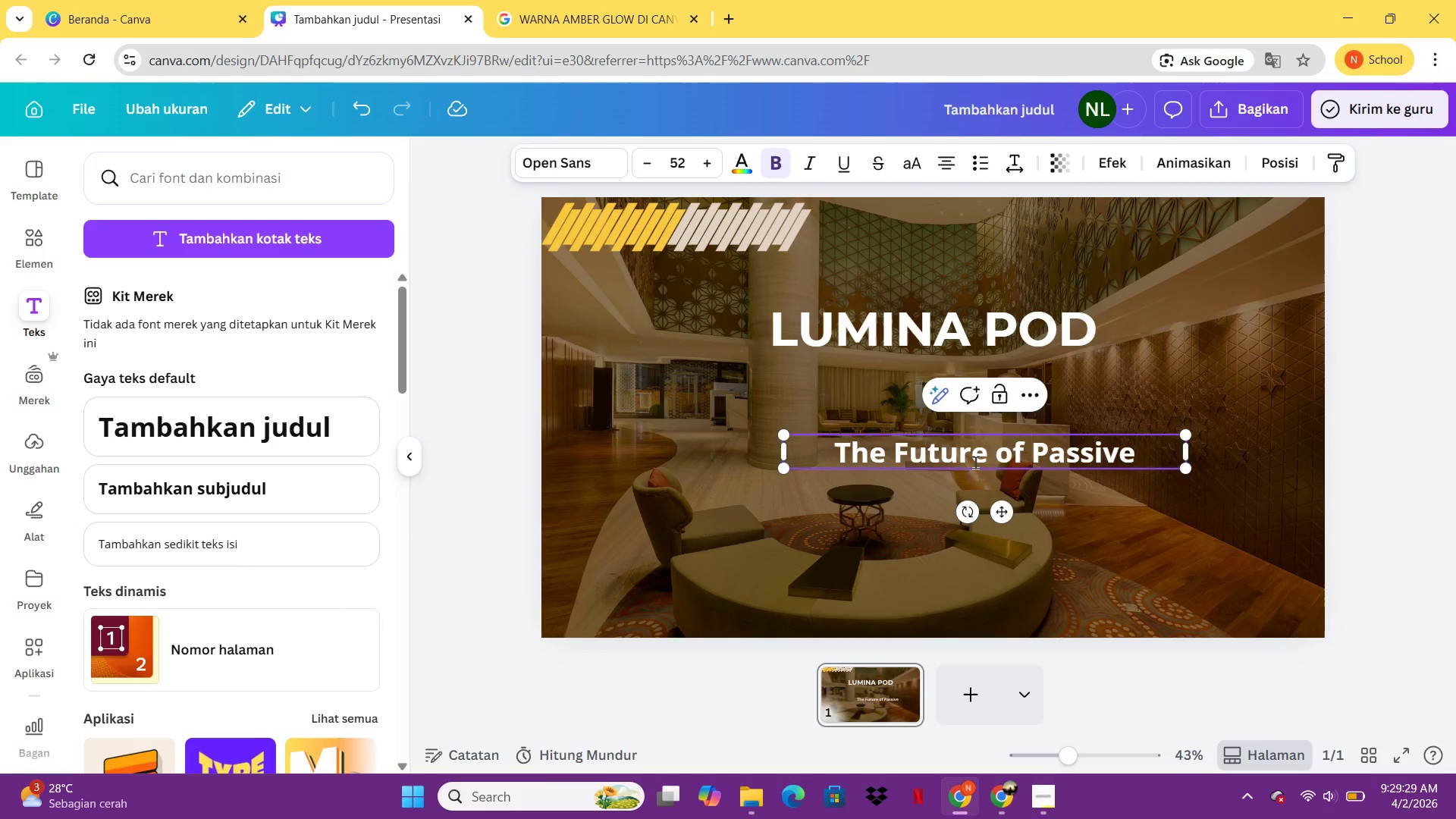 
hold_key(key=ControlLeft, duration=0.42)
 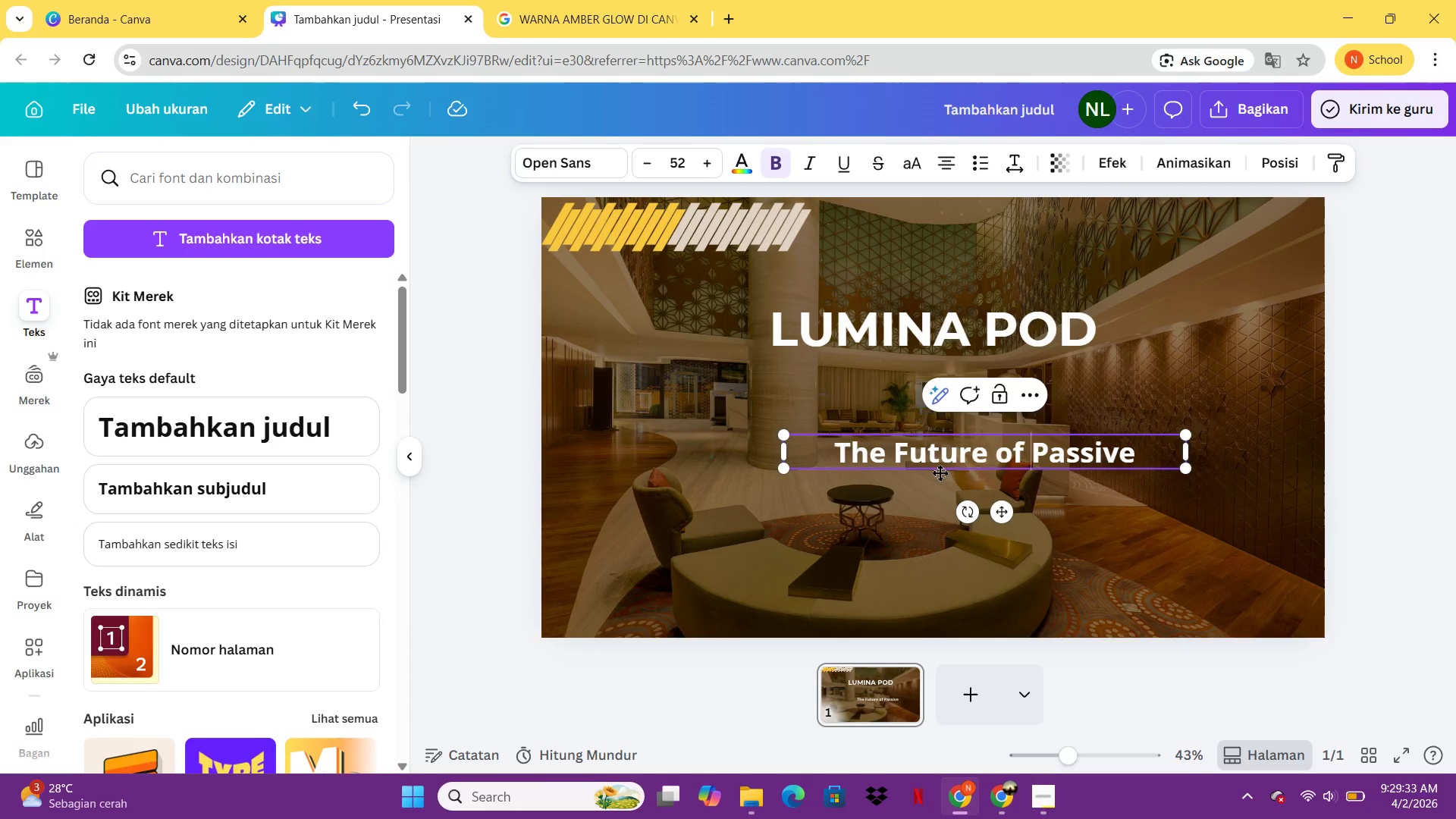 
left_click([1136, 459])
 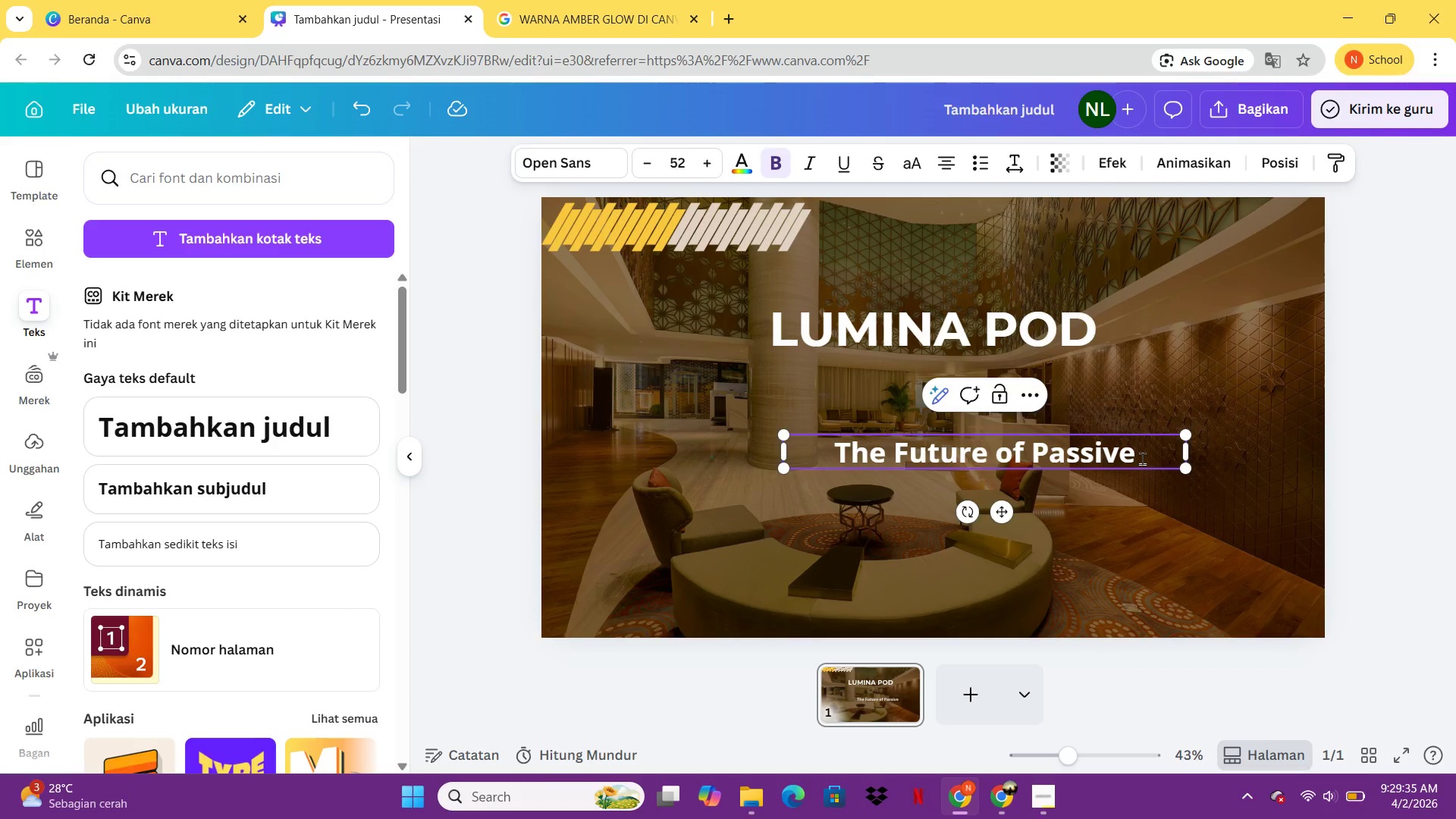 
type( Wellness)
 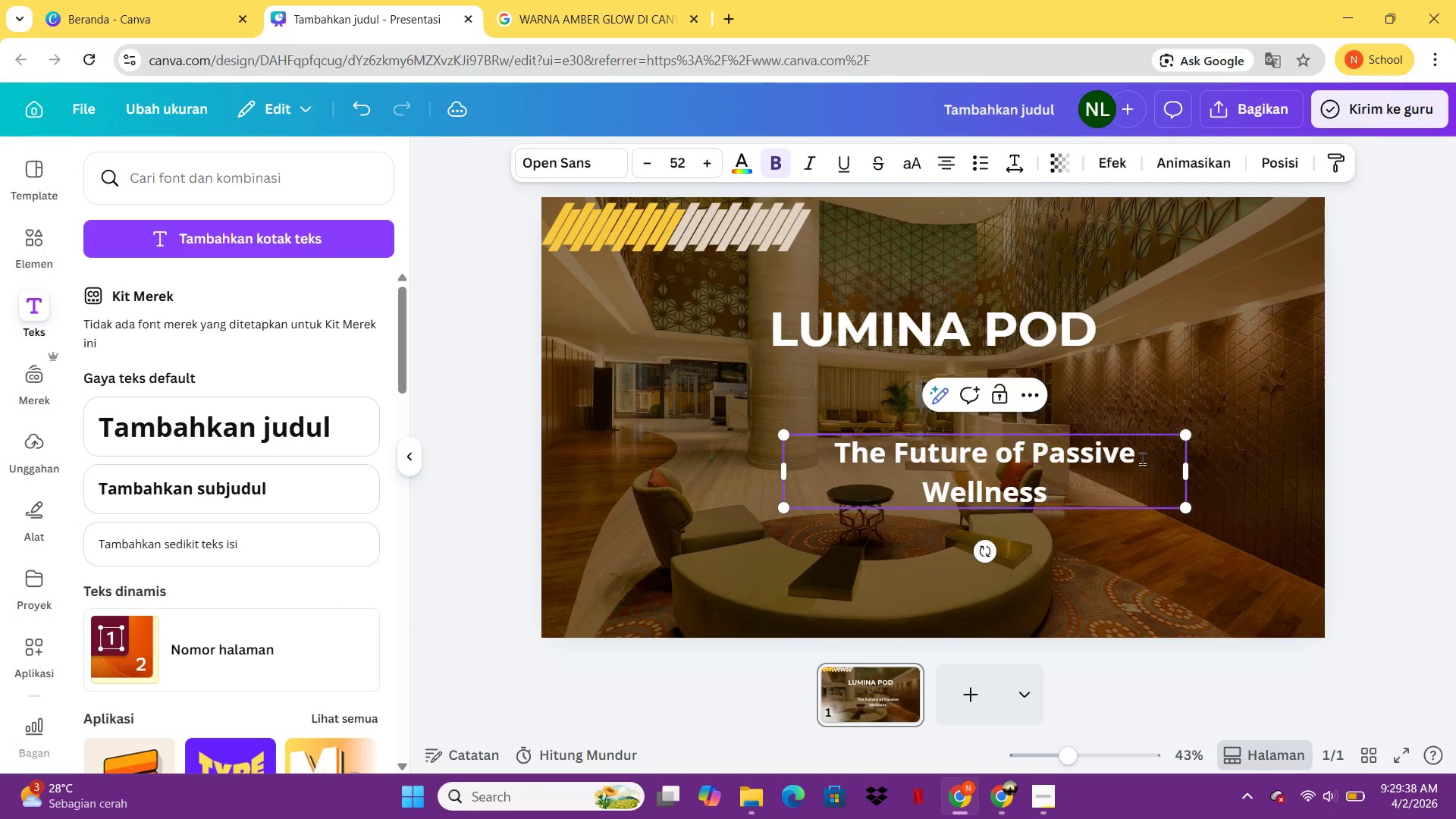 
left_click_drag(start_coordinate=[1191, 475], to_coordinate=[1247, 476])
 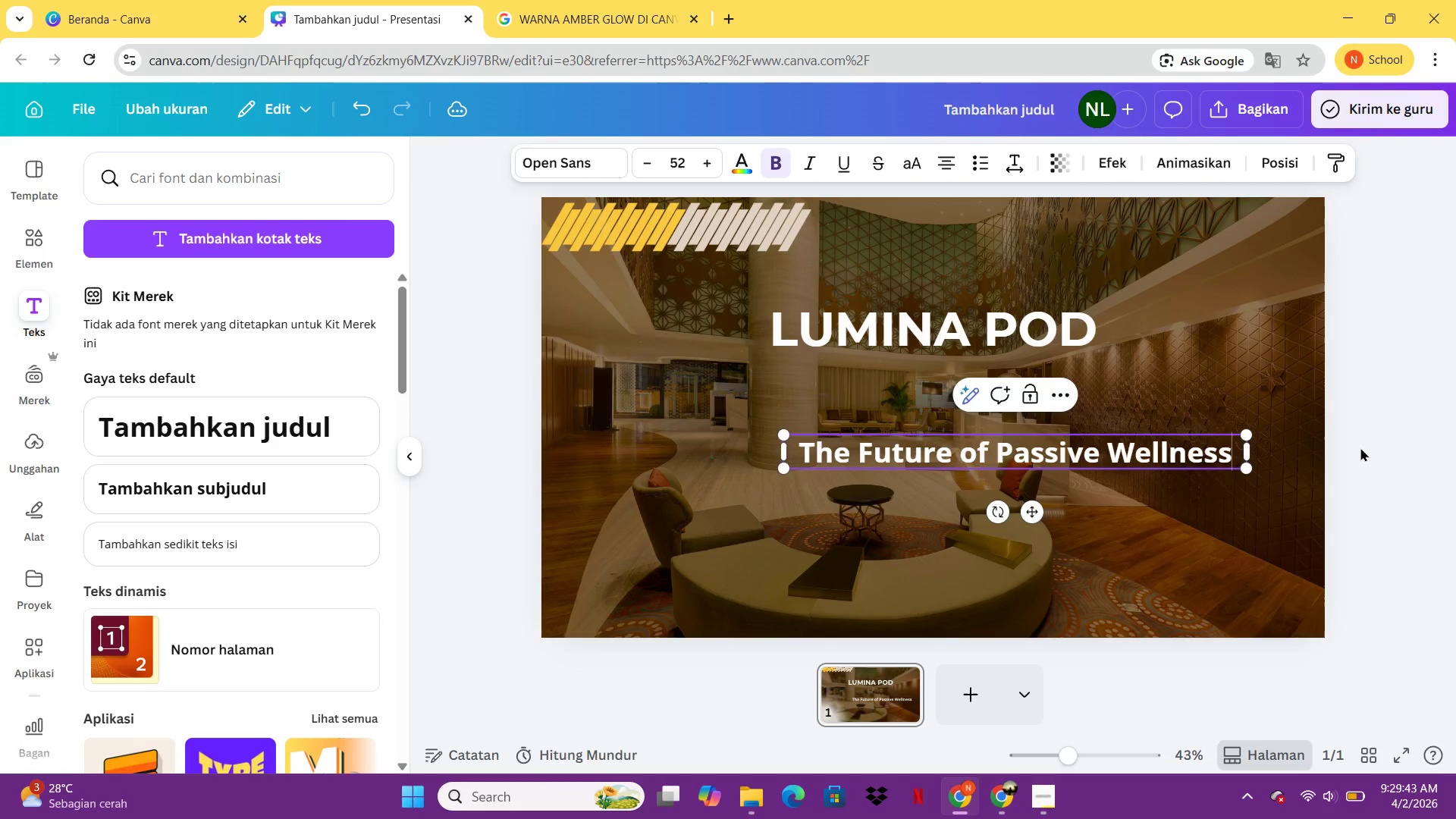 
left_click([1360, 447])
 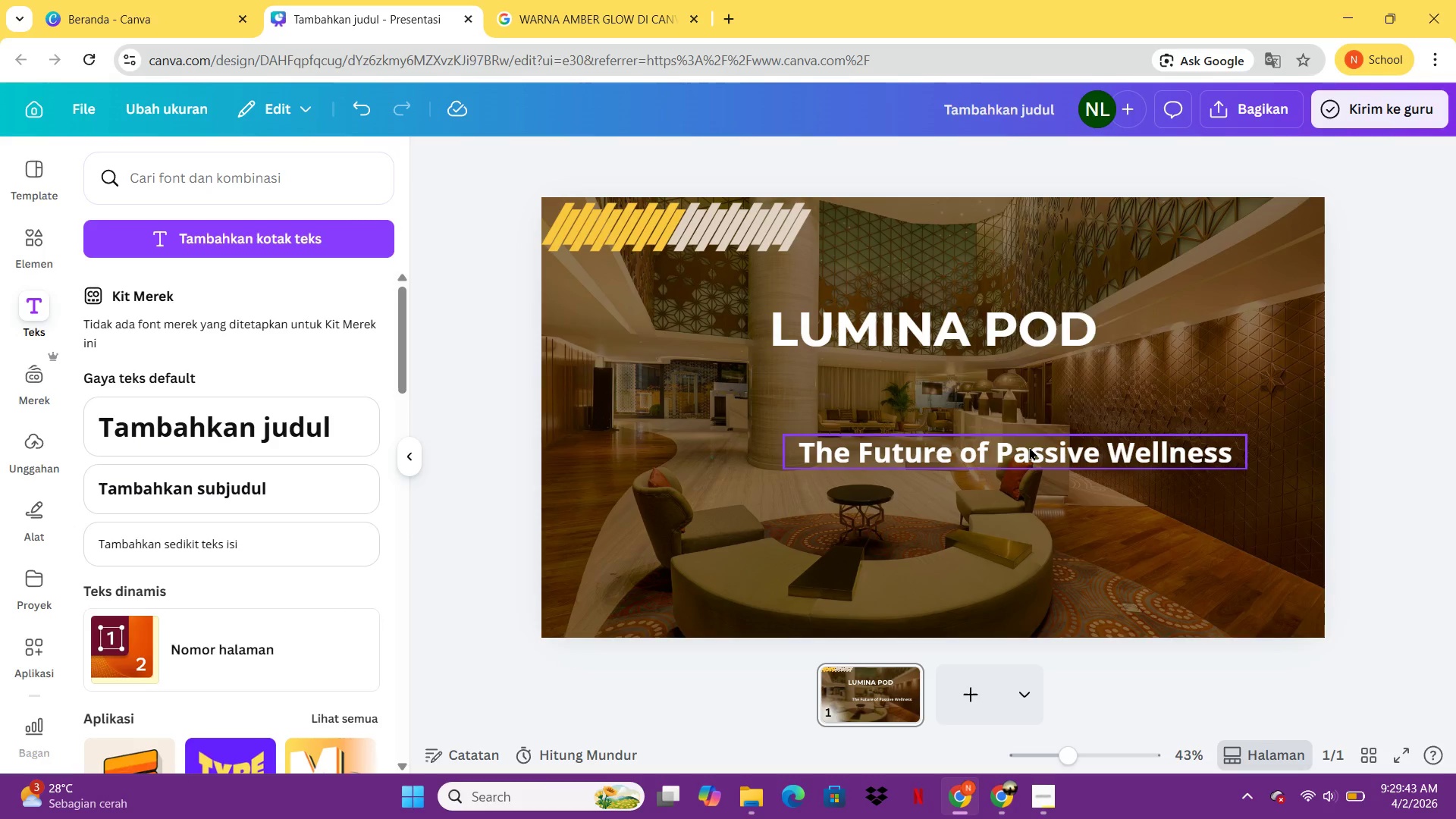 
left_click_drag(start_coordinate=[1029, 447], to_coordinate=[938, 372])
 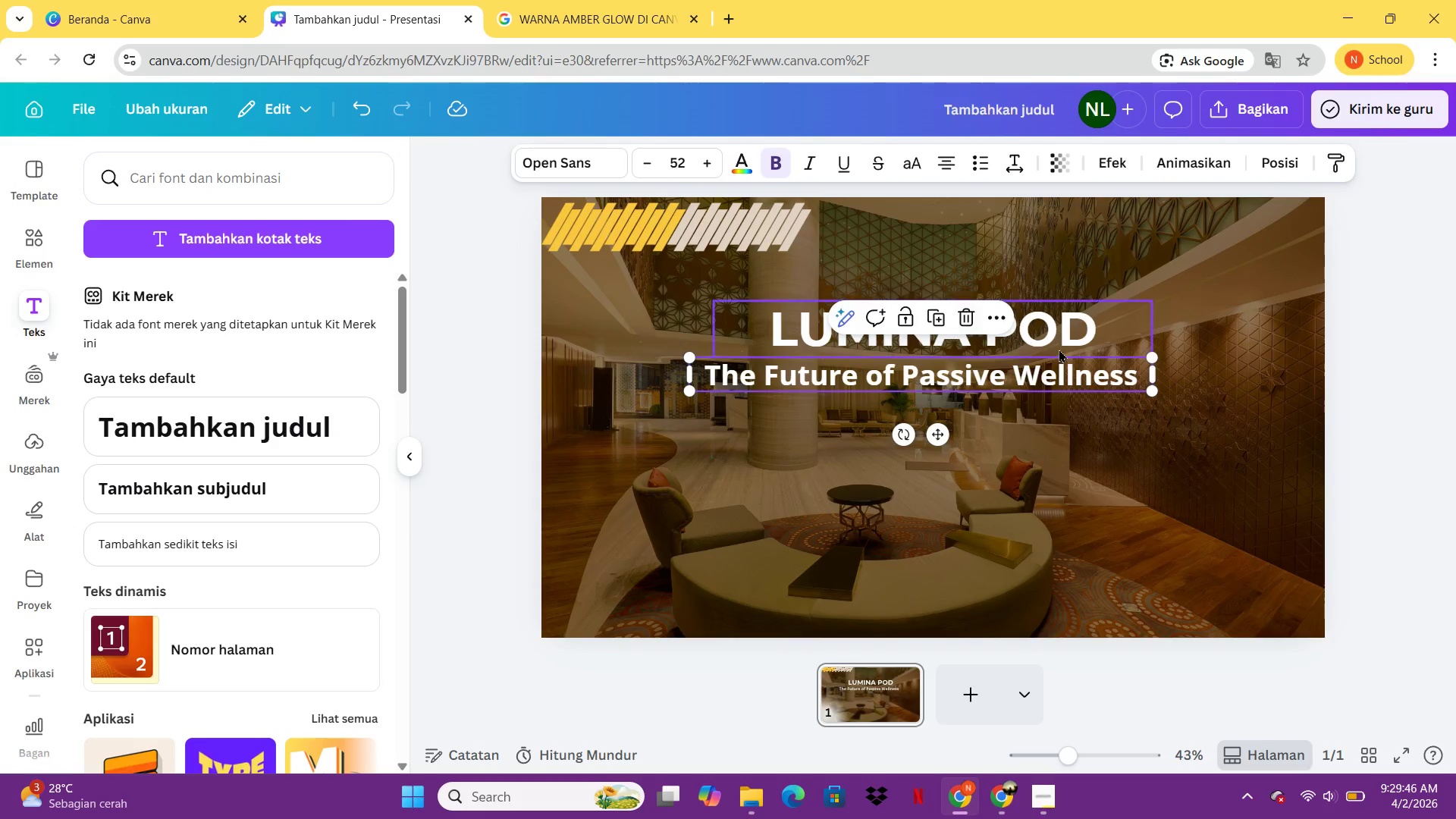 
left_click_drag(start_coordinate=[1061, 342], to_coordinate=[1039, 337])
 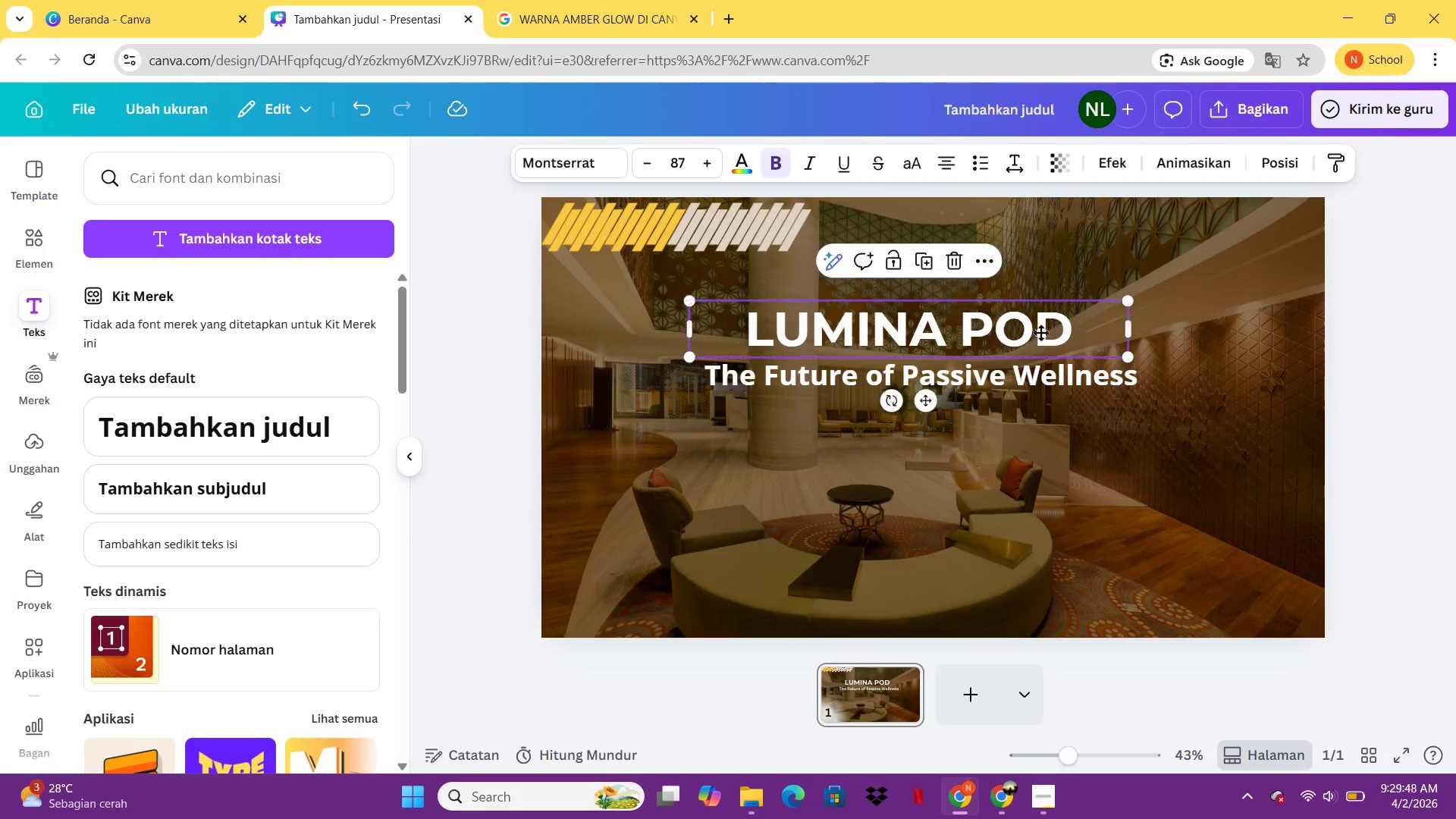 
left_click_drag(start_coordinate=[1040, 337], to_coordinate=[1054, 334])
 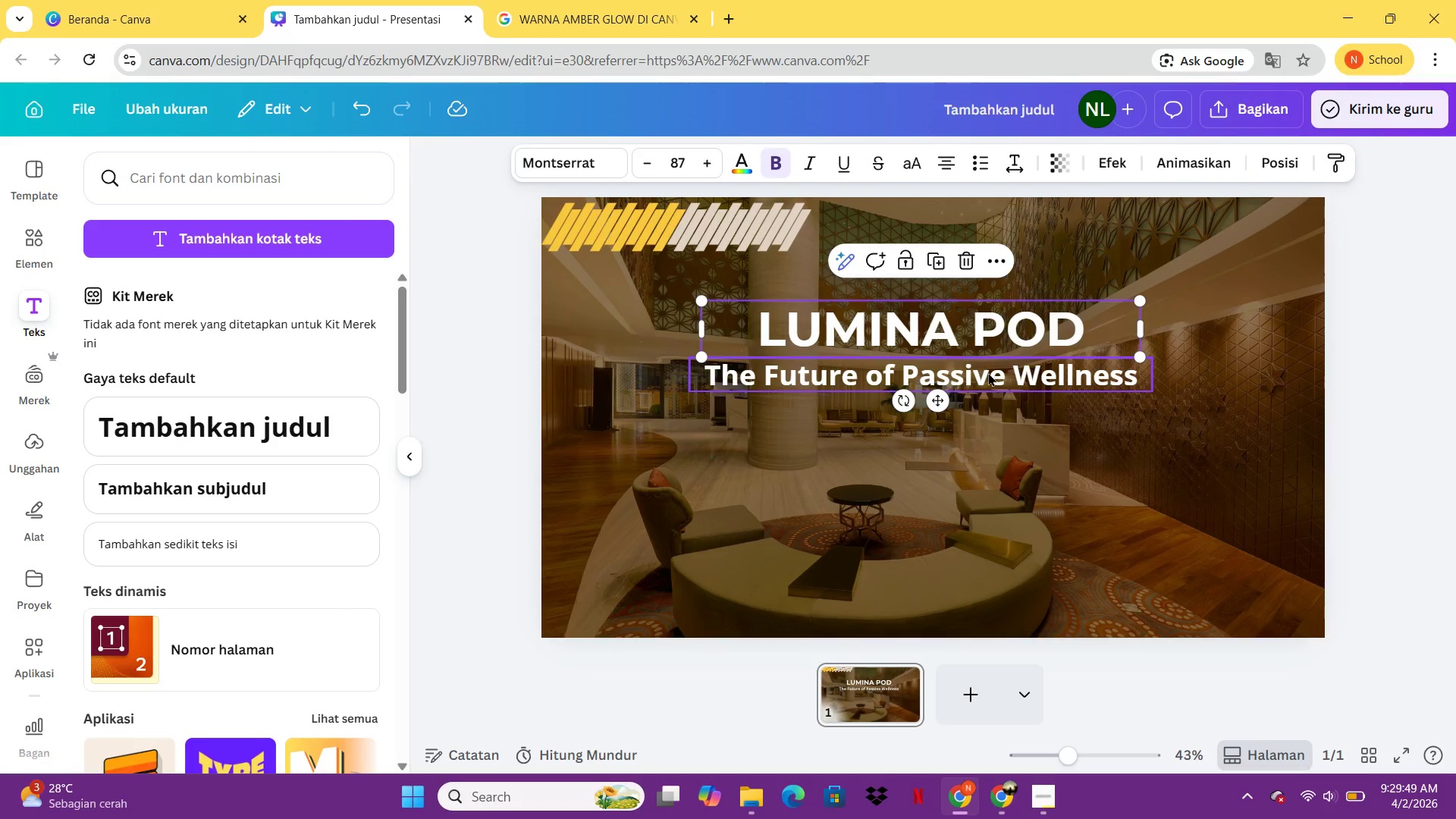 
left_click_drag(start_coordinate=[989, 378], to_coordinate=[990, 386])
 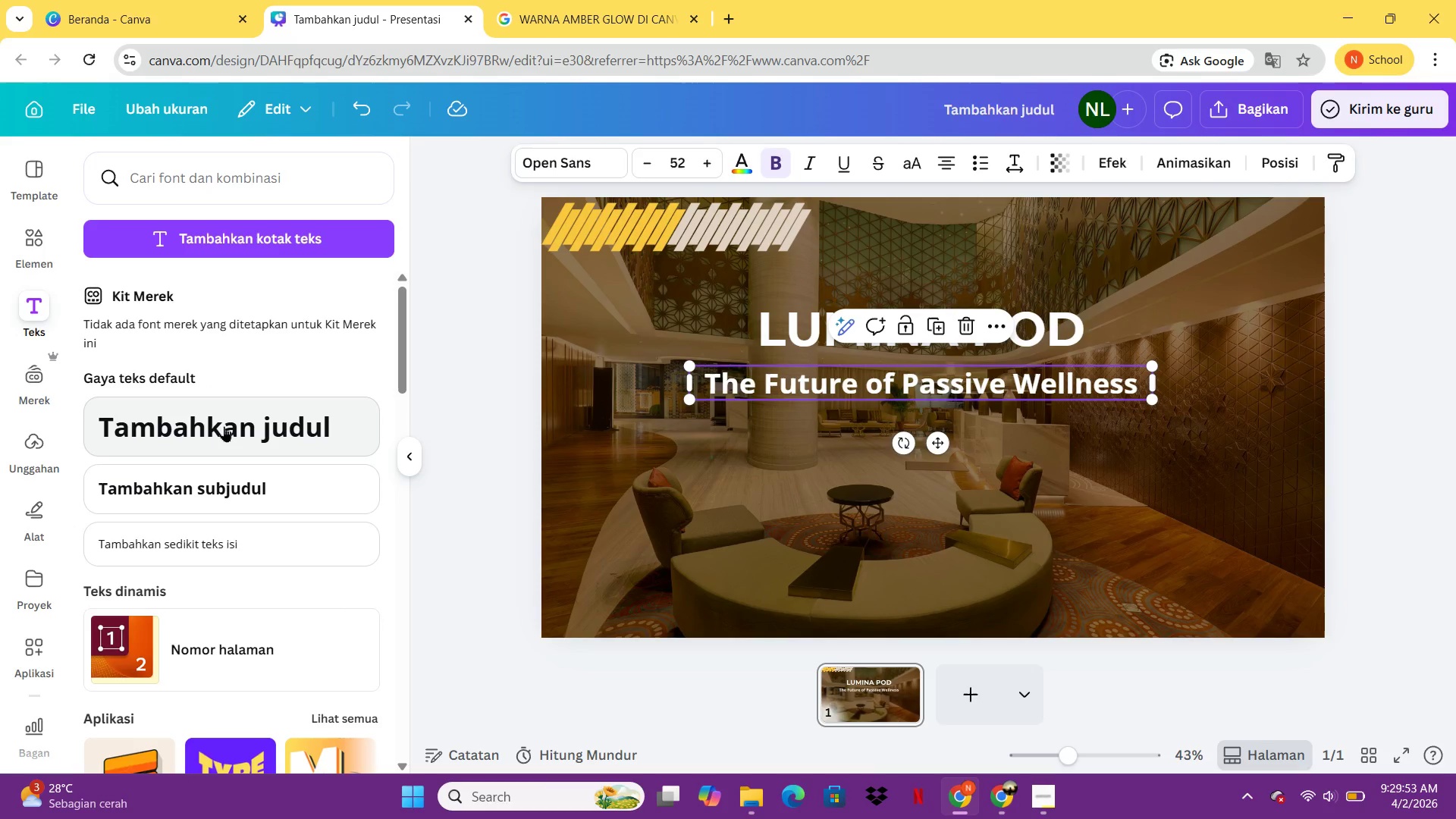 
double_click([226, 428])
 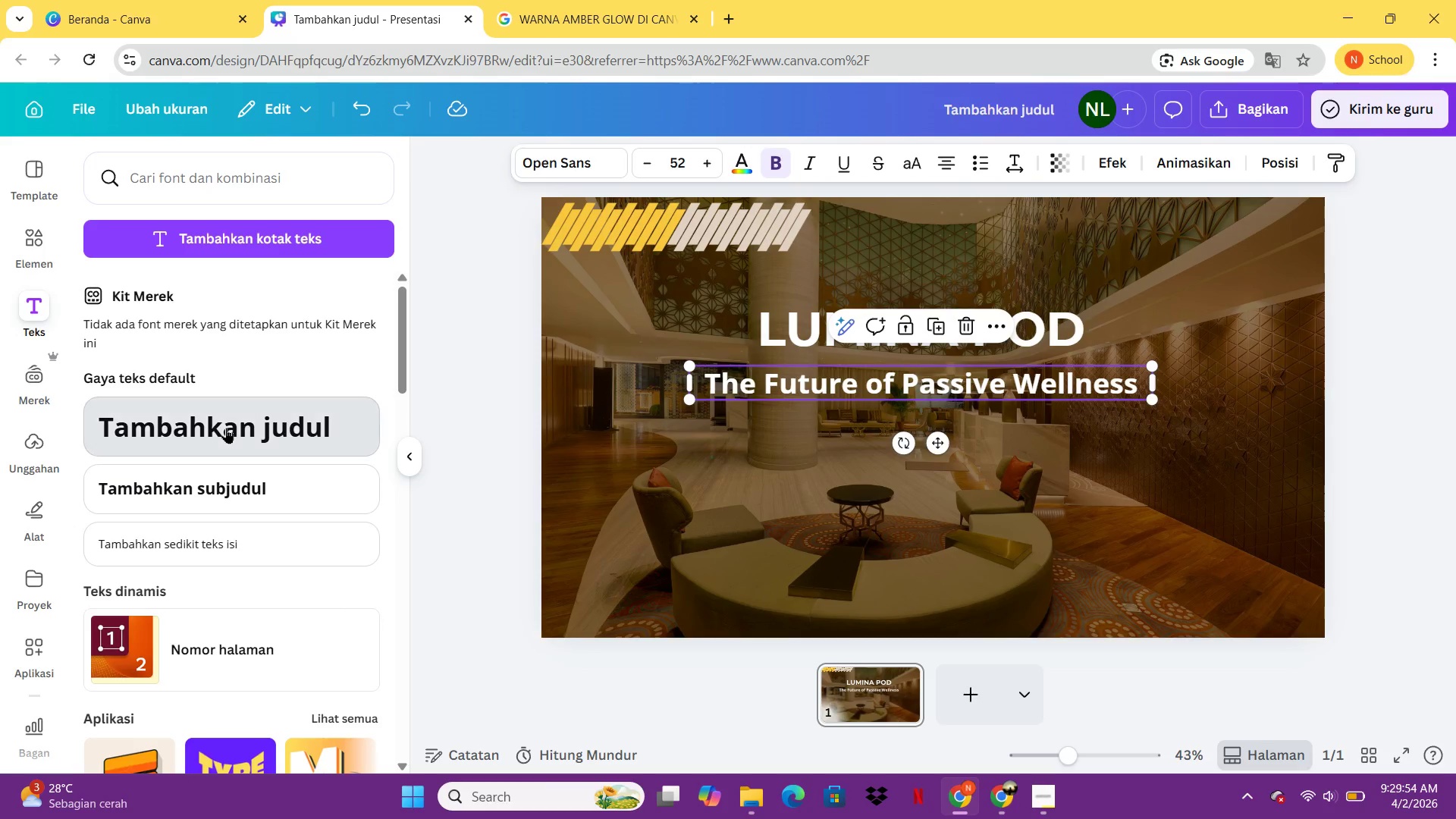 
triple_click([226, 428])
 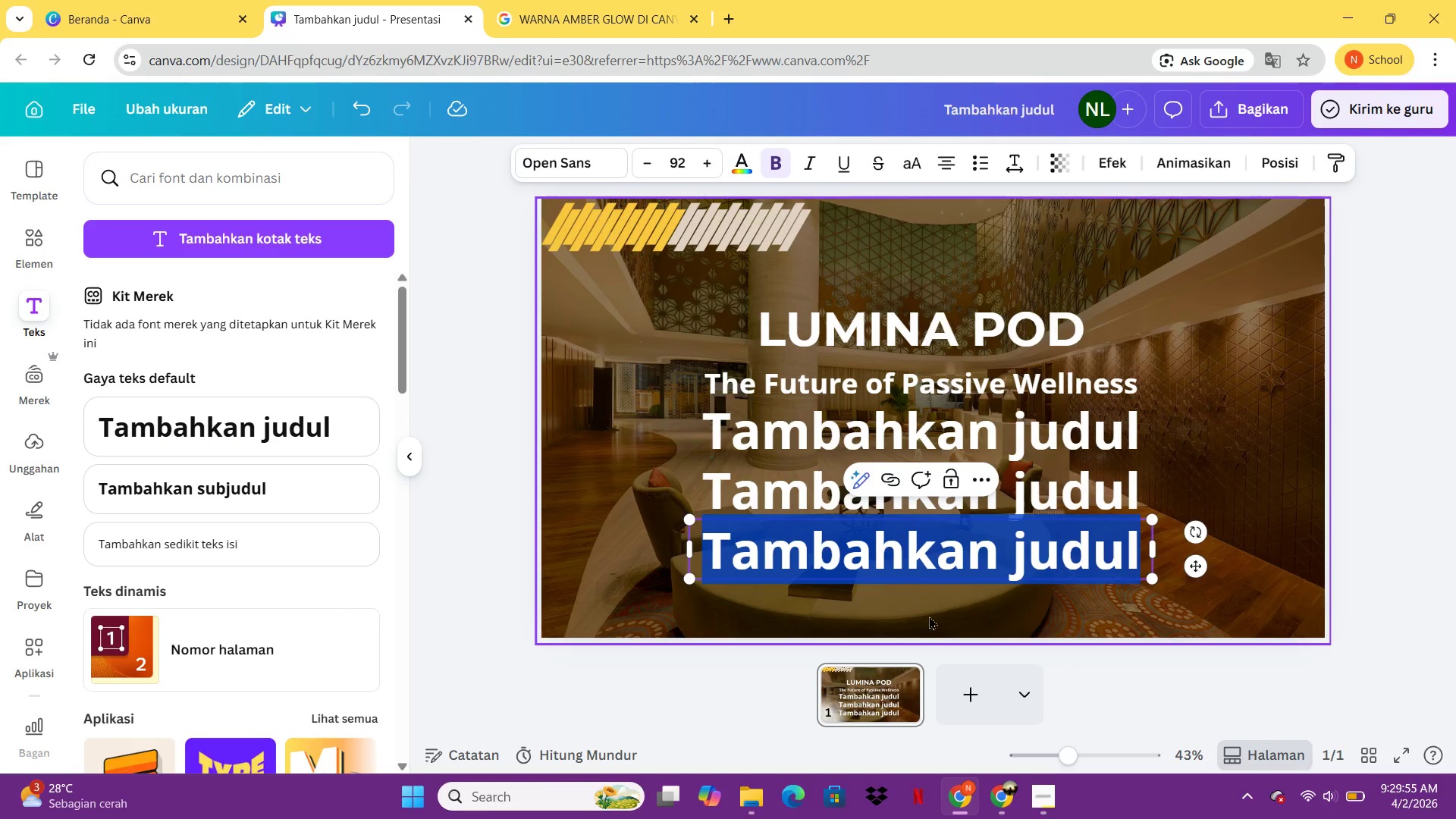 
left_click([1011, 456])
 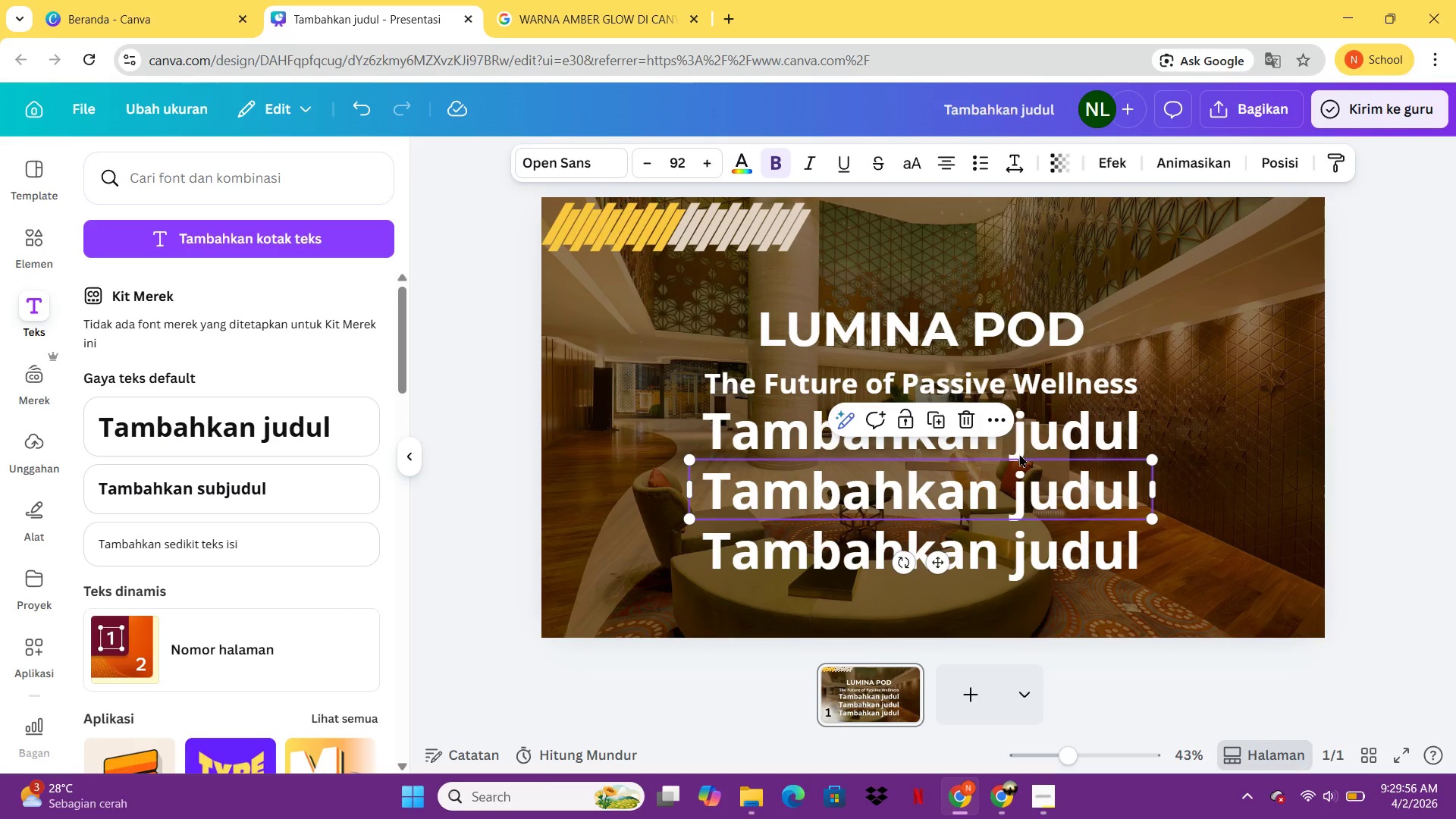 
key(Delete)
 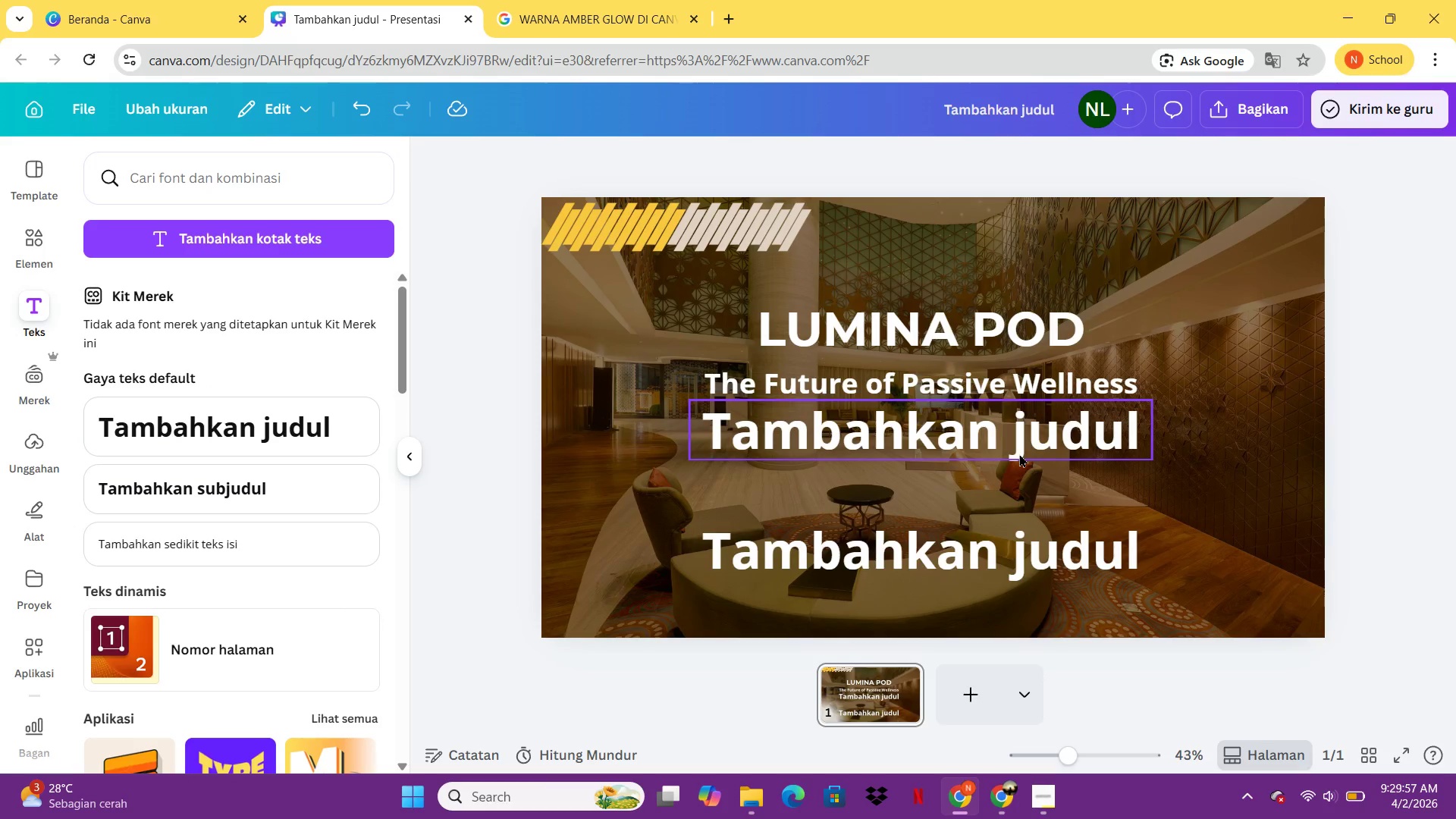 
double_click([1021, 452])
 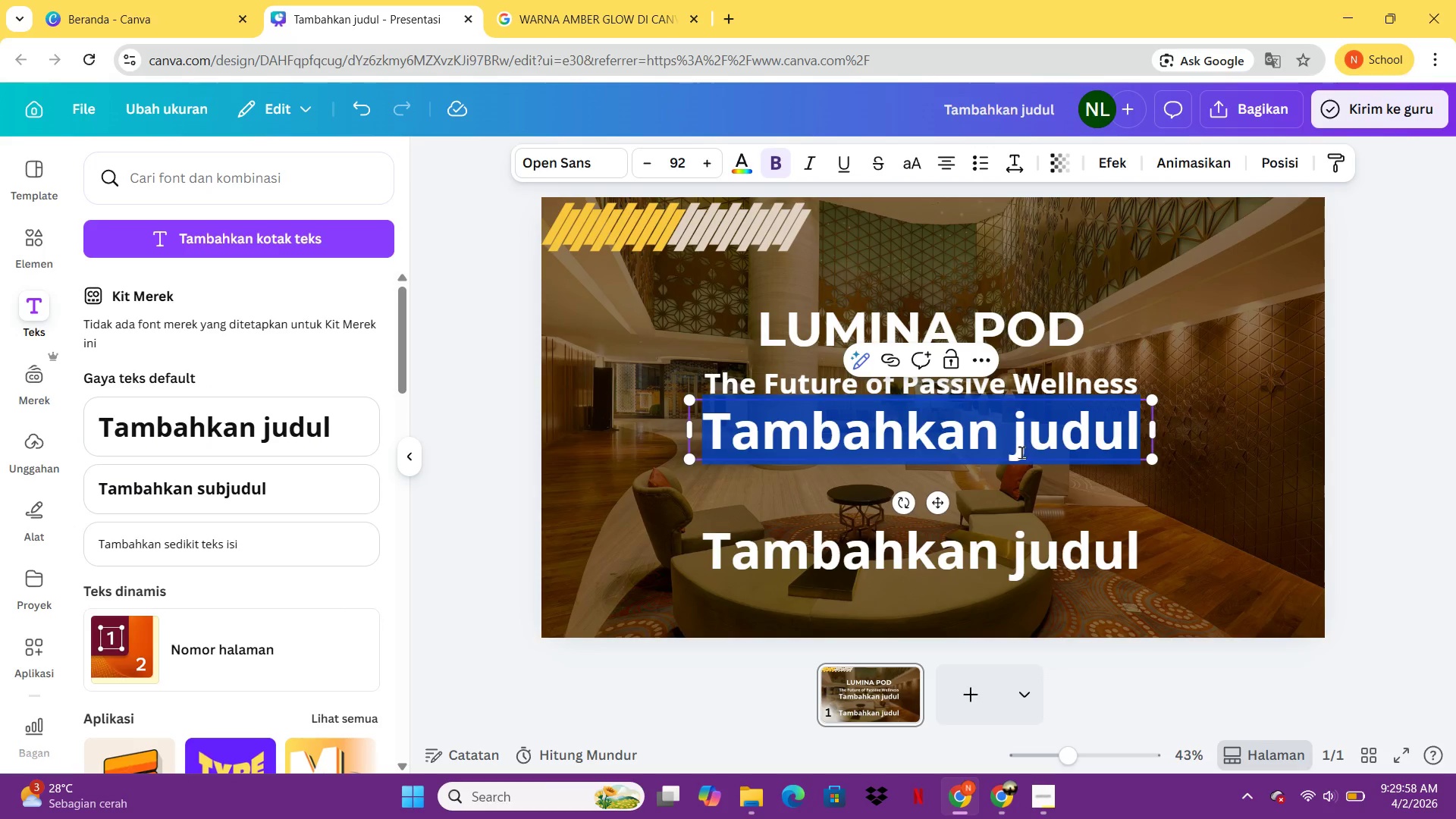 
key(Delete)
 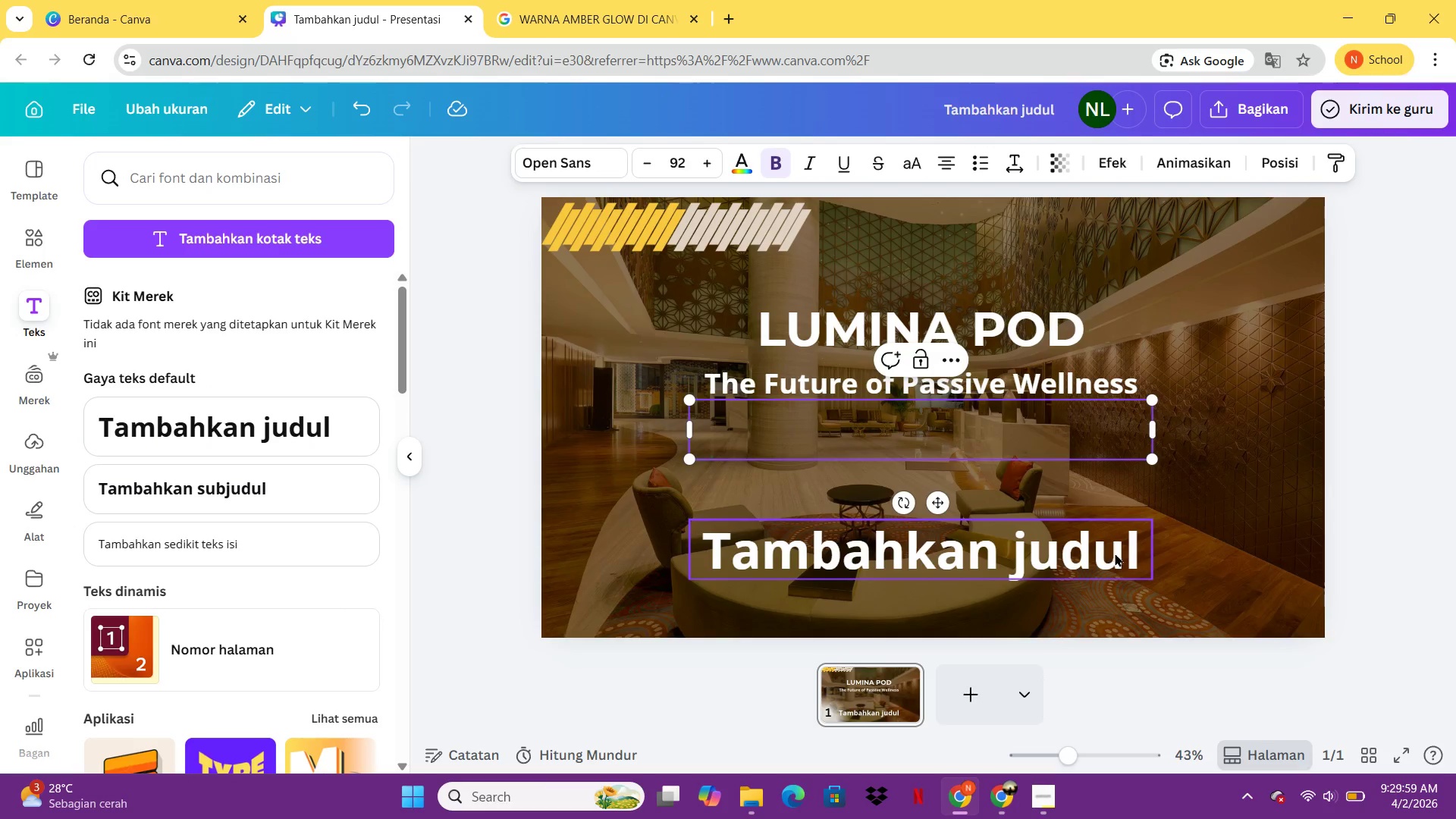 
left_click([1176, 512])
 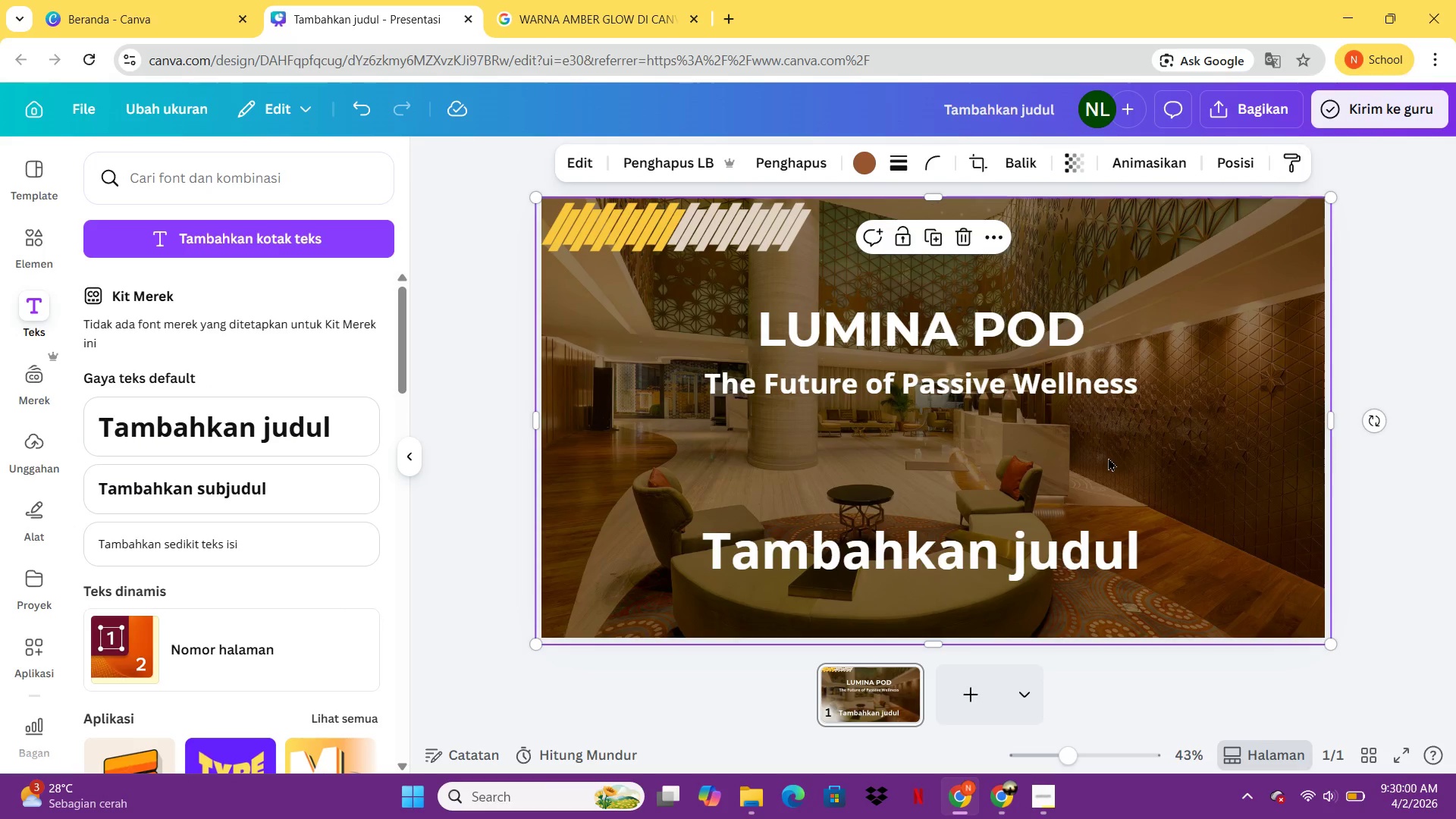 
left_click([1108, 457])
 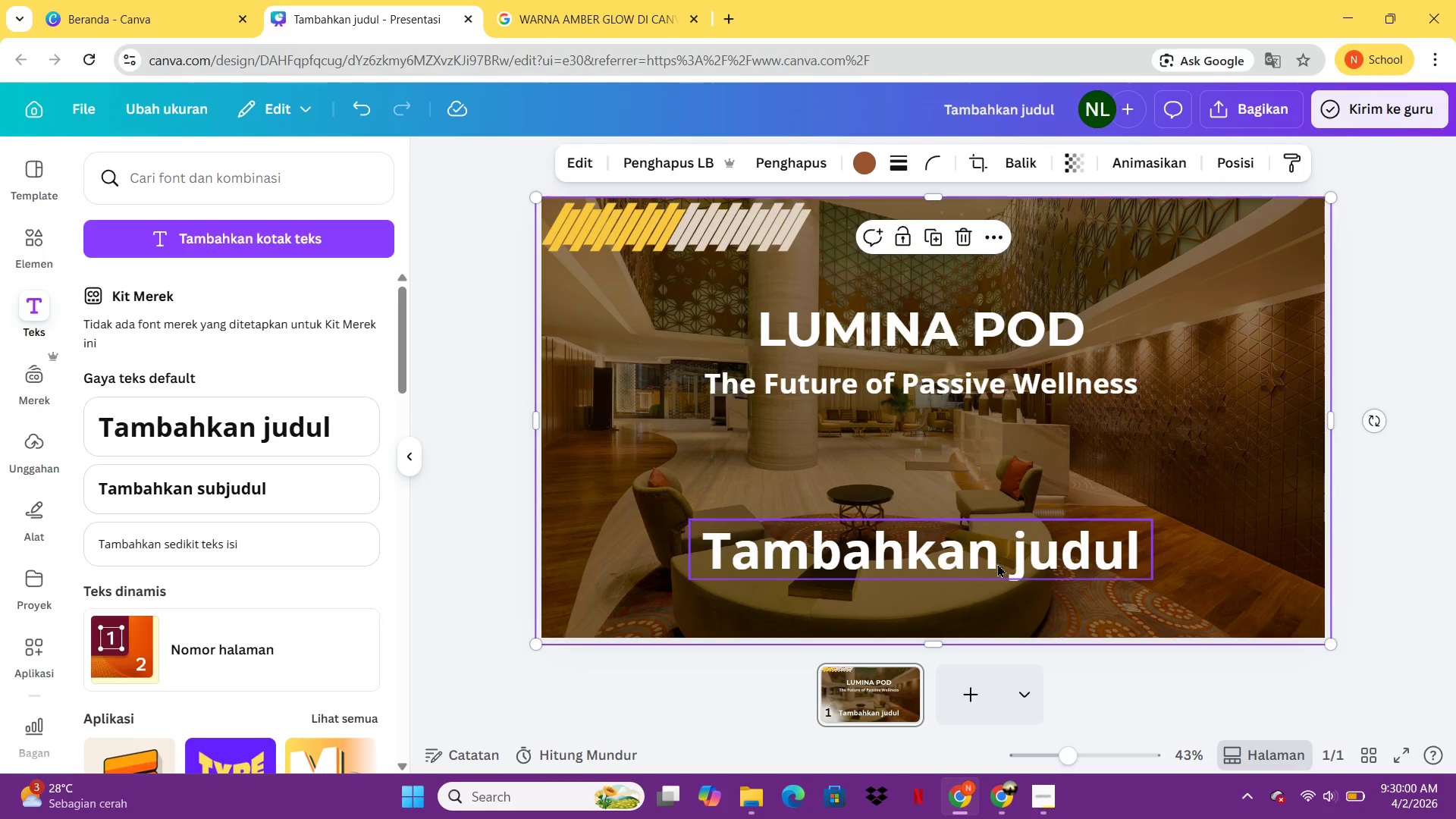 
left_click([997, 563])
 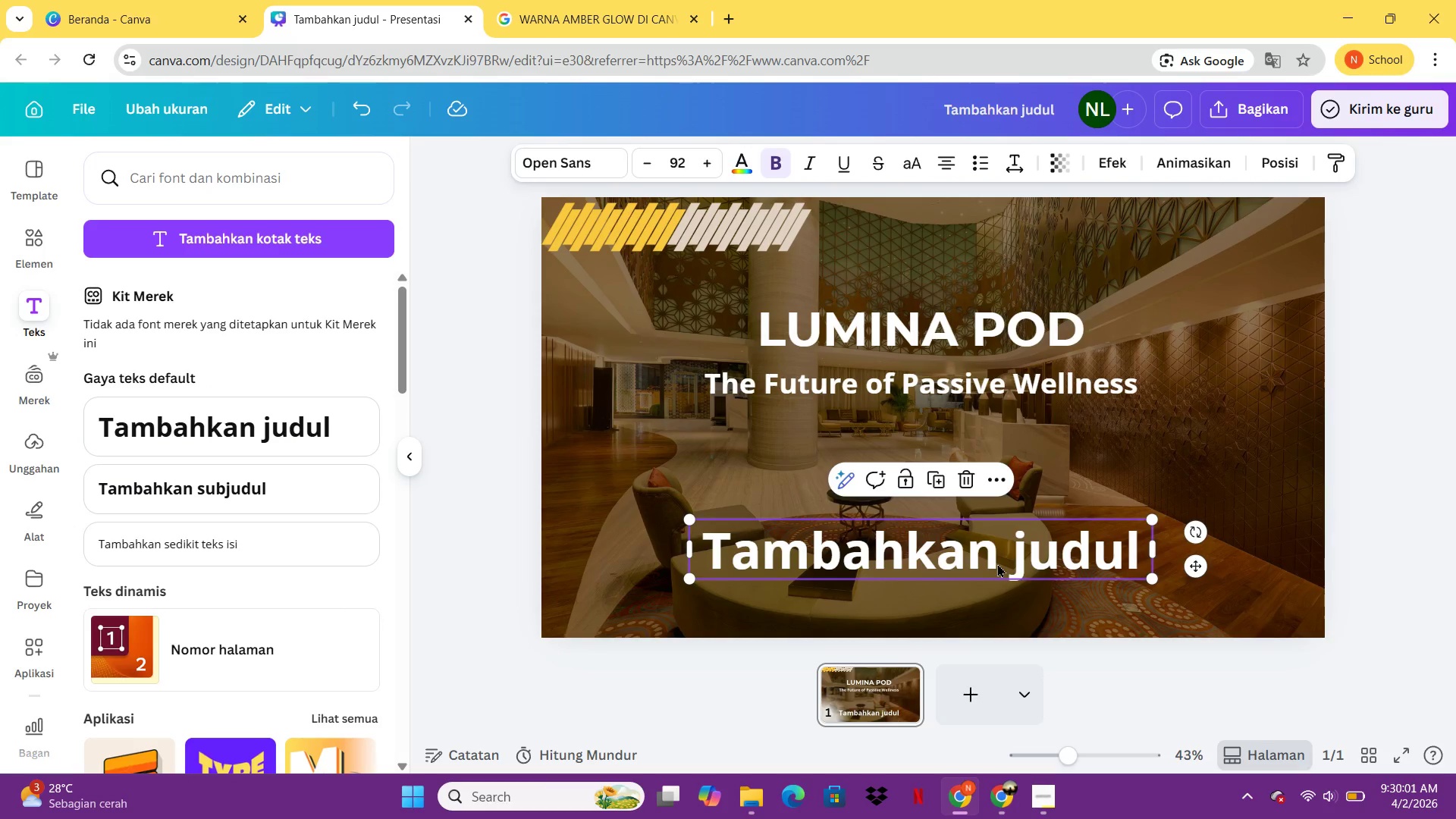 
double_click([997, 563])
 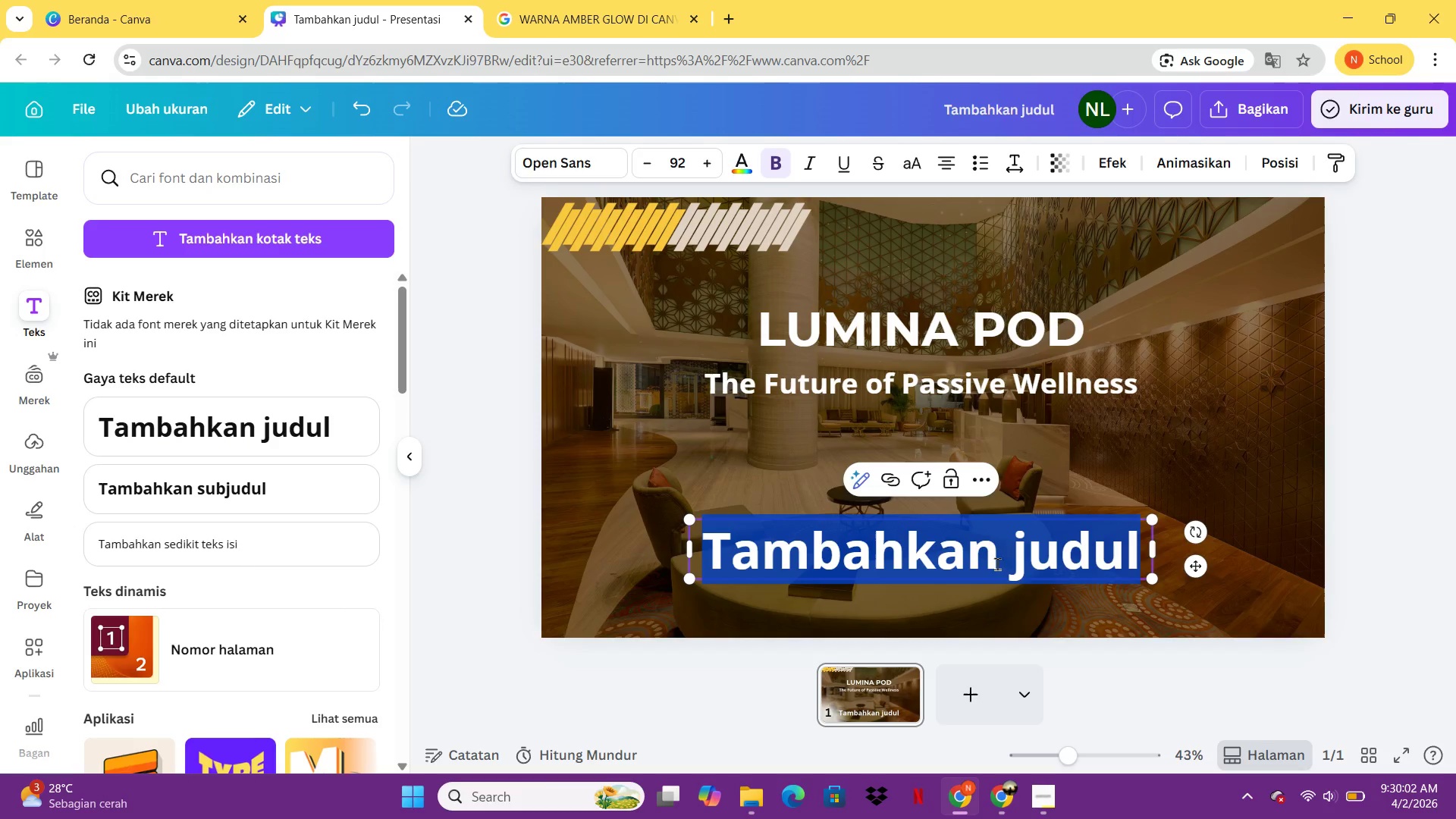 
type(BOUTIQUE HOTEL PAT)
key(Backspace)
type(RTNER DECK)
 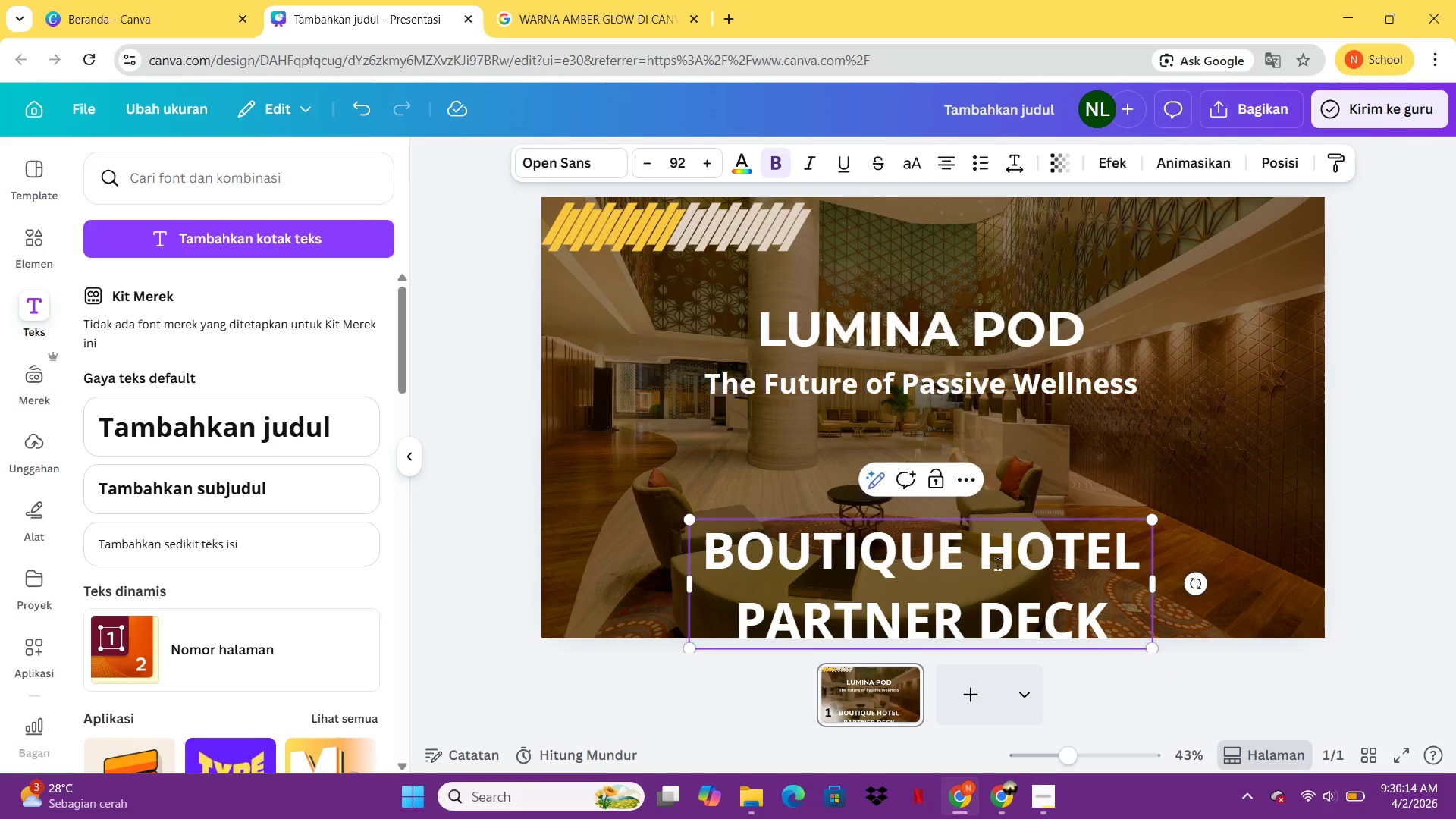 
left_click([997, 563])
 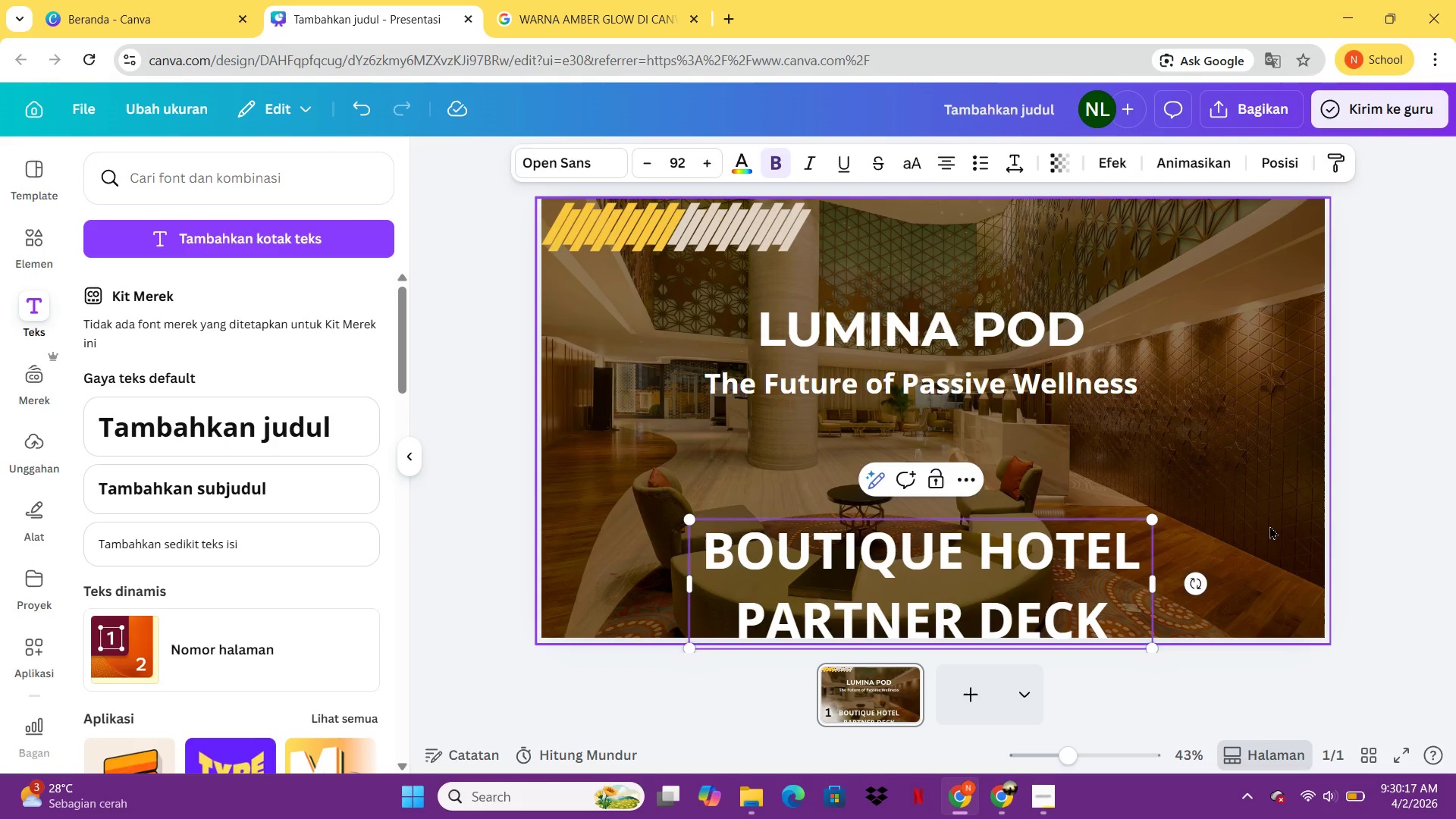 
left_click([1395, 521])
 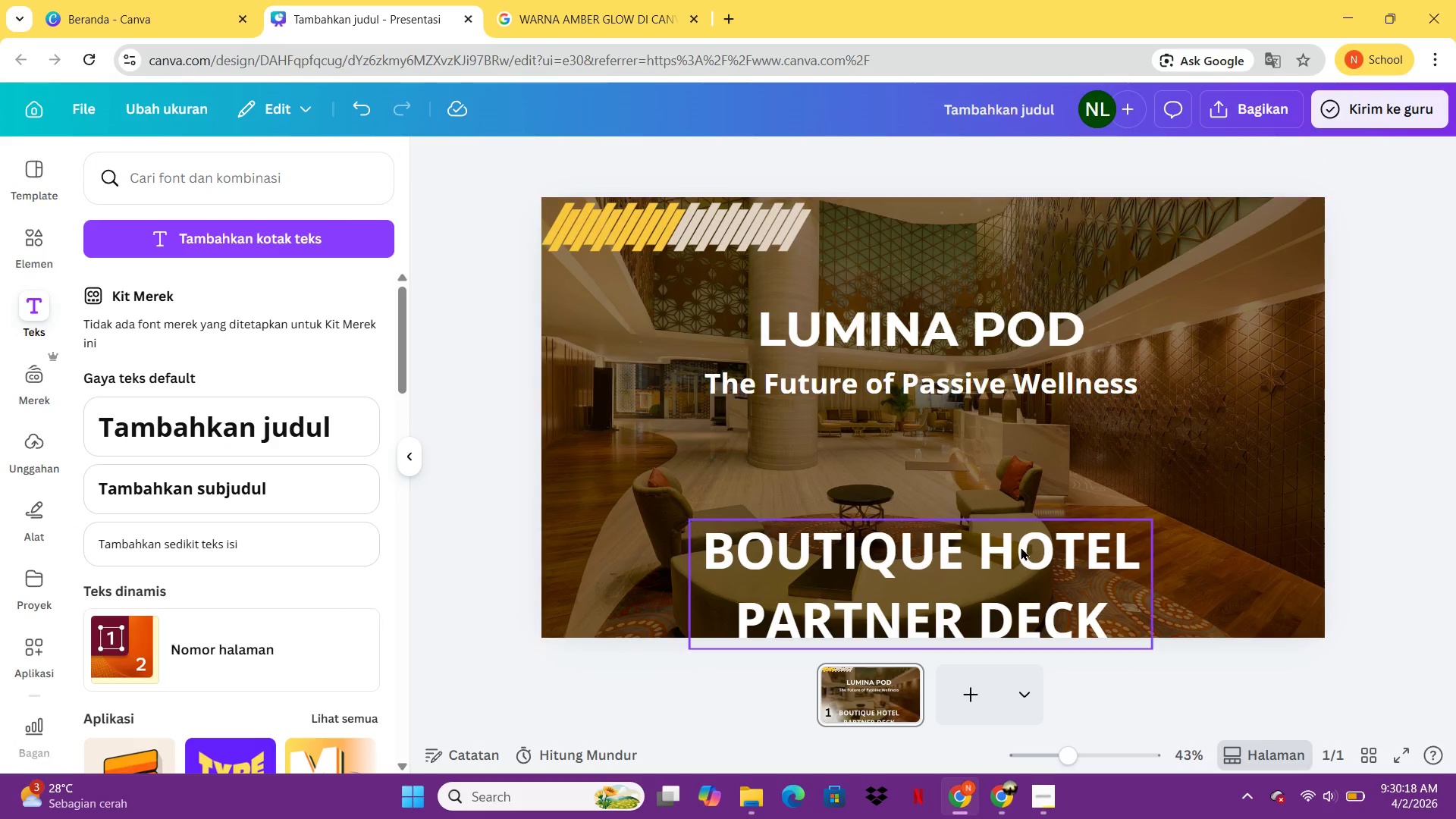 
double_click([1021, 547])
 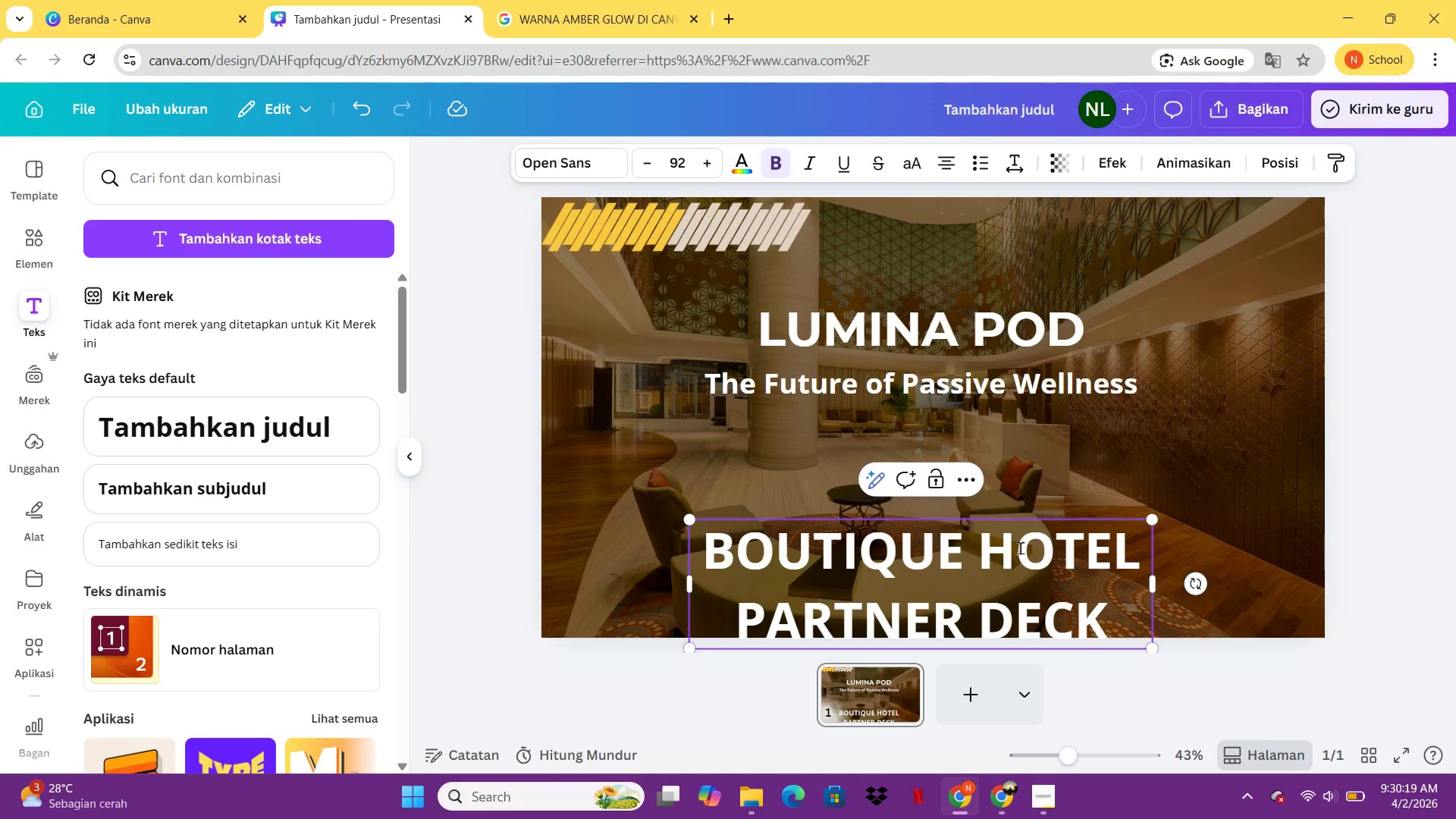 
key(Delete)
 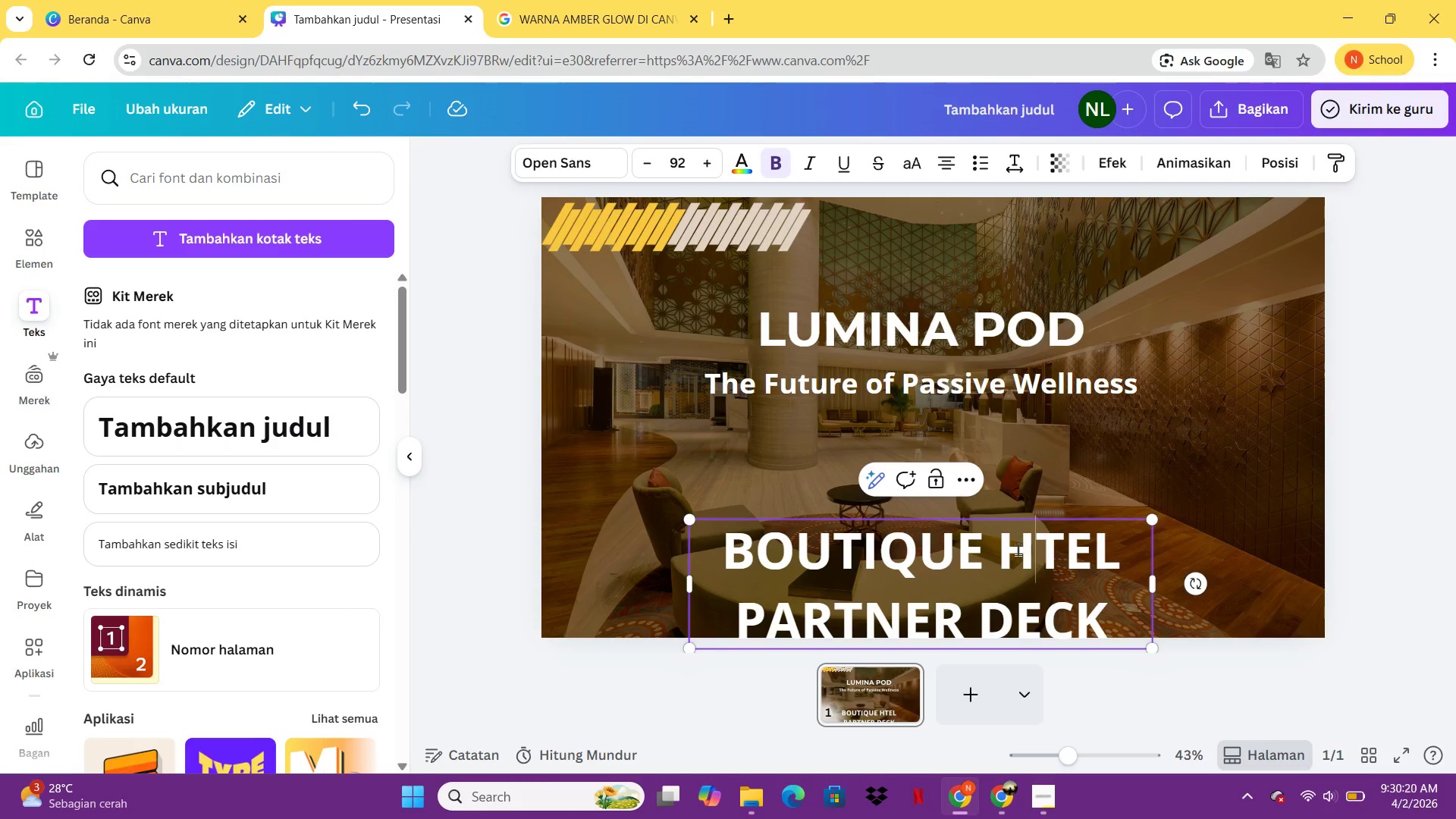 
key(Control+A)
 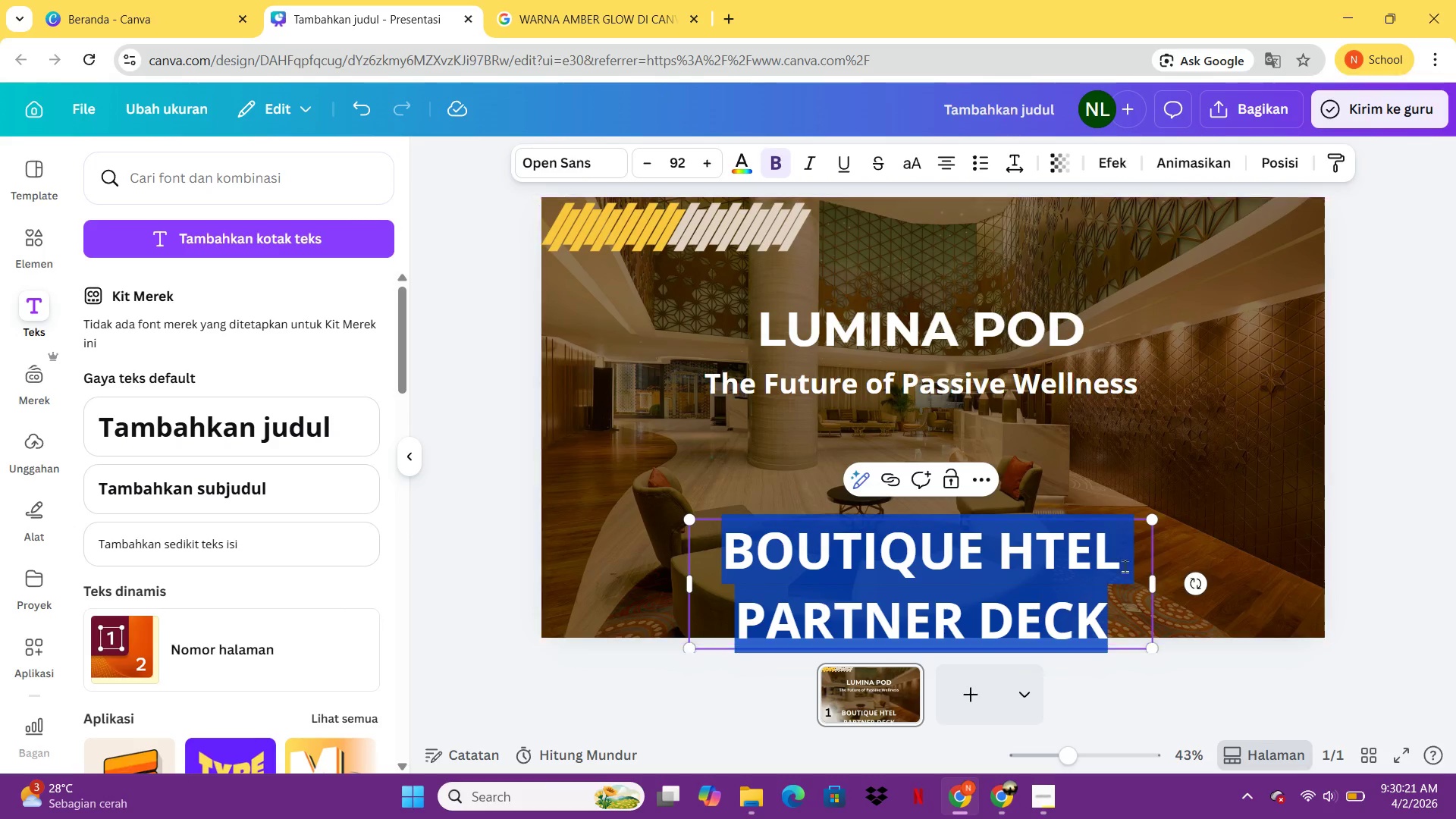 
left_click([1429, 553])
 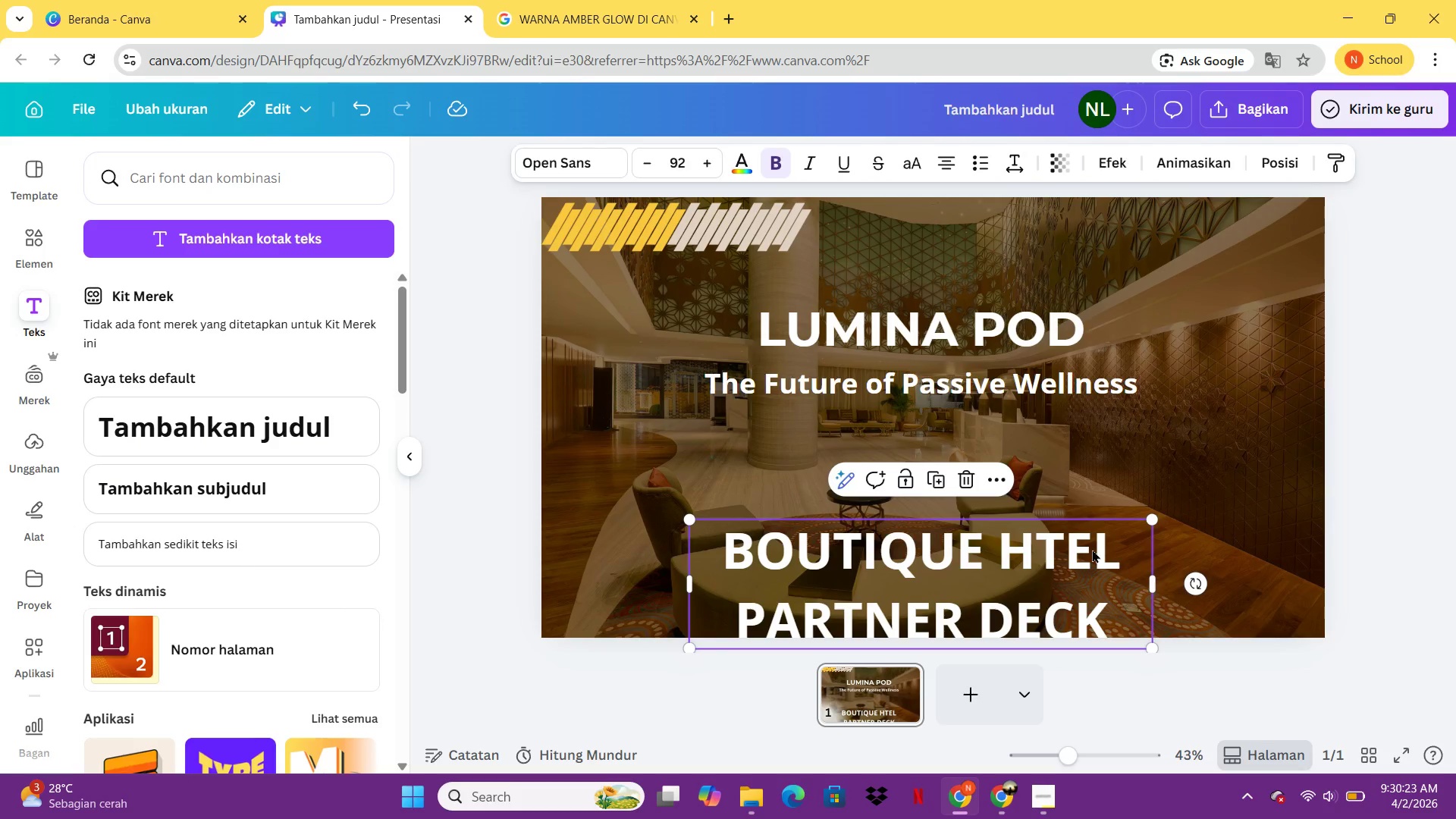 
key(Delete)
 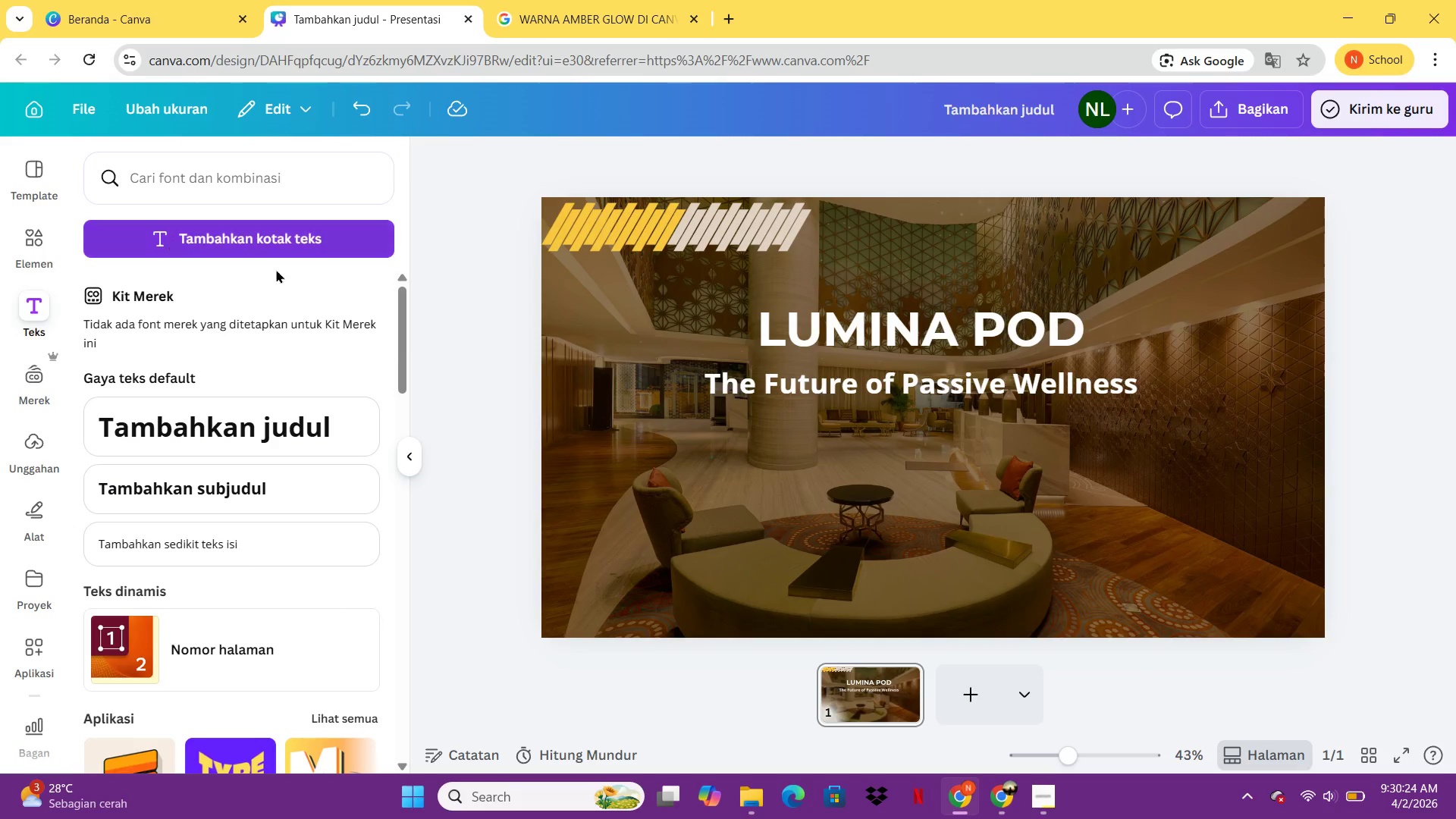 
scroll: coordinate [408, 435], scroll_direction: down, amount: 1.0
 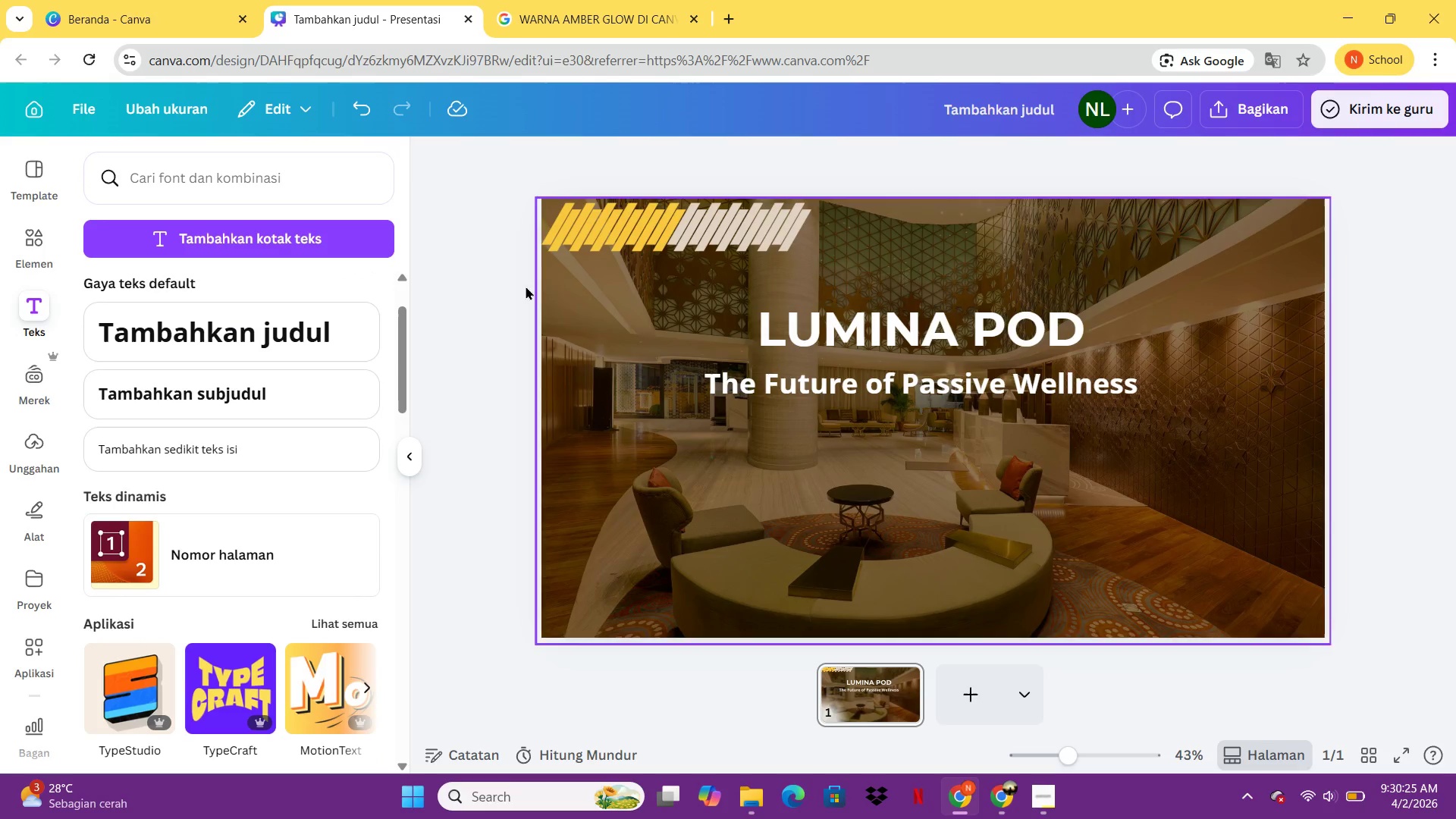 
left_click([871, 554])
 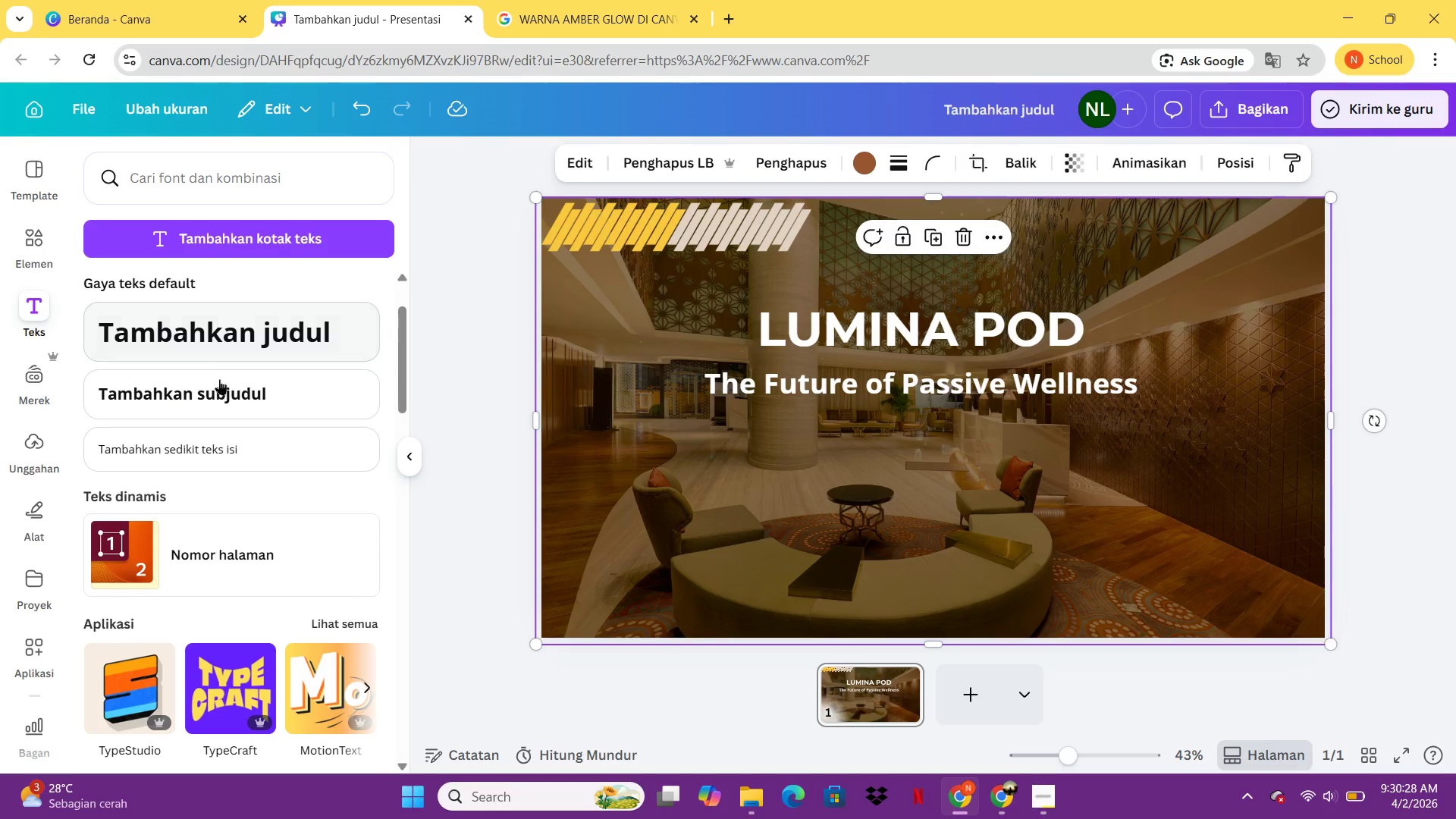 
scroll: coordinate [241, 369], scroll_direction: up, amount: 3.0
 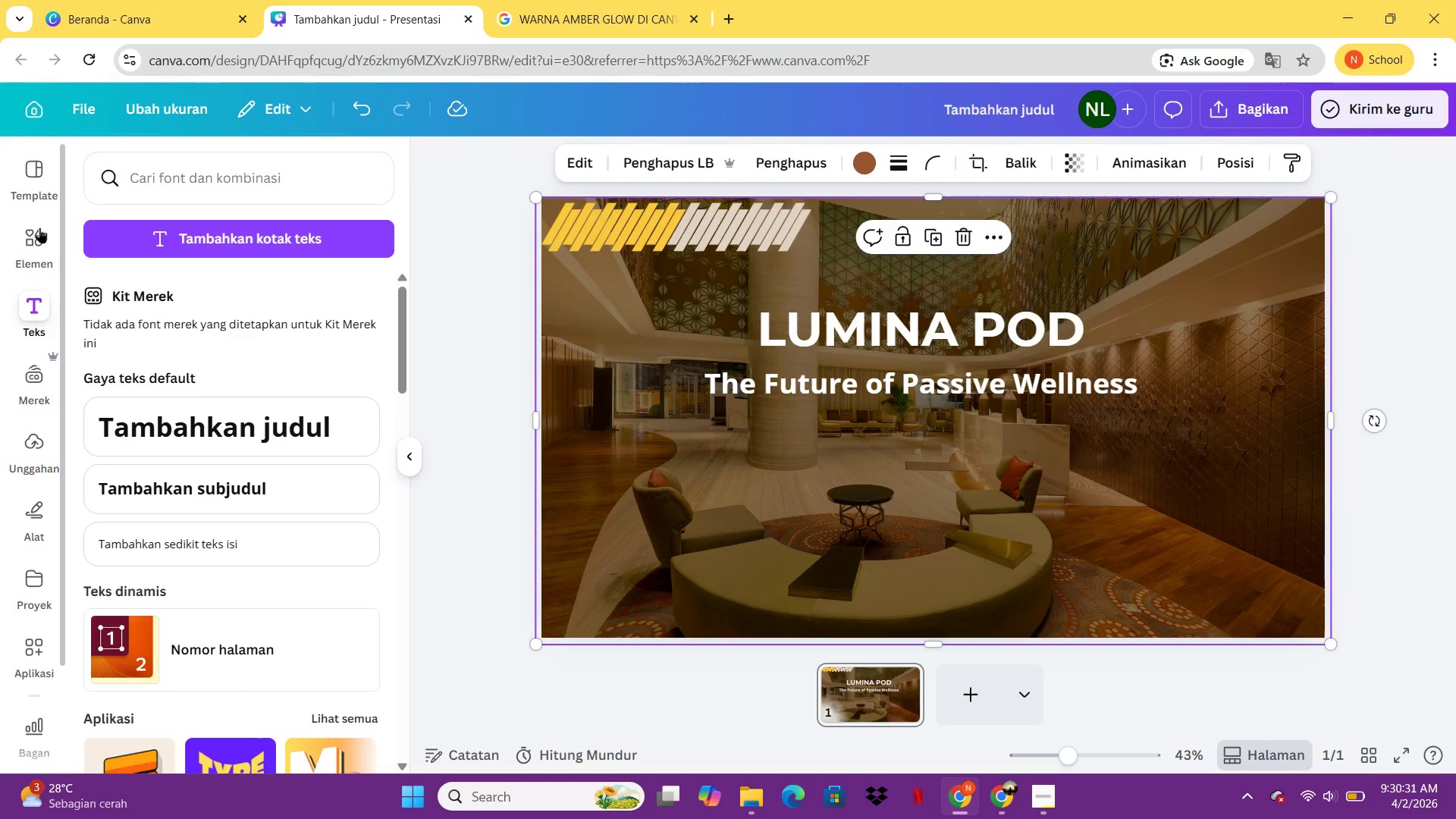 
left_click([39, 228])
 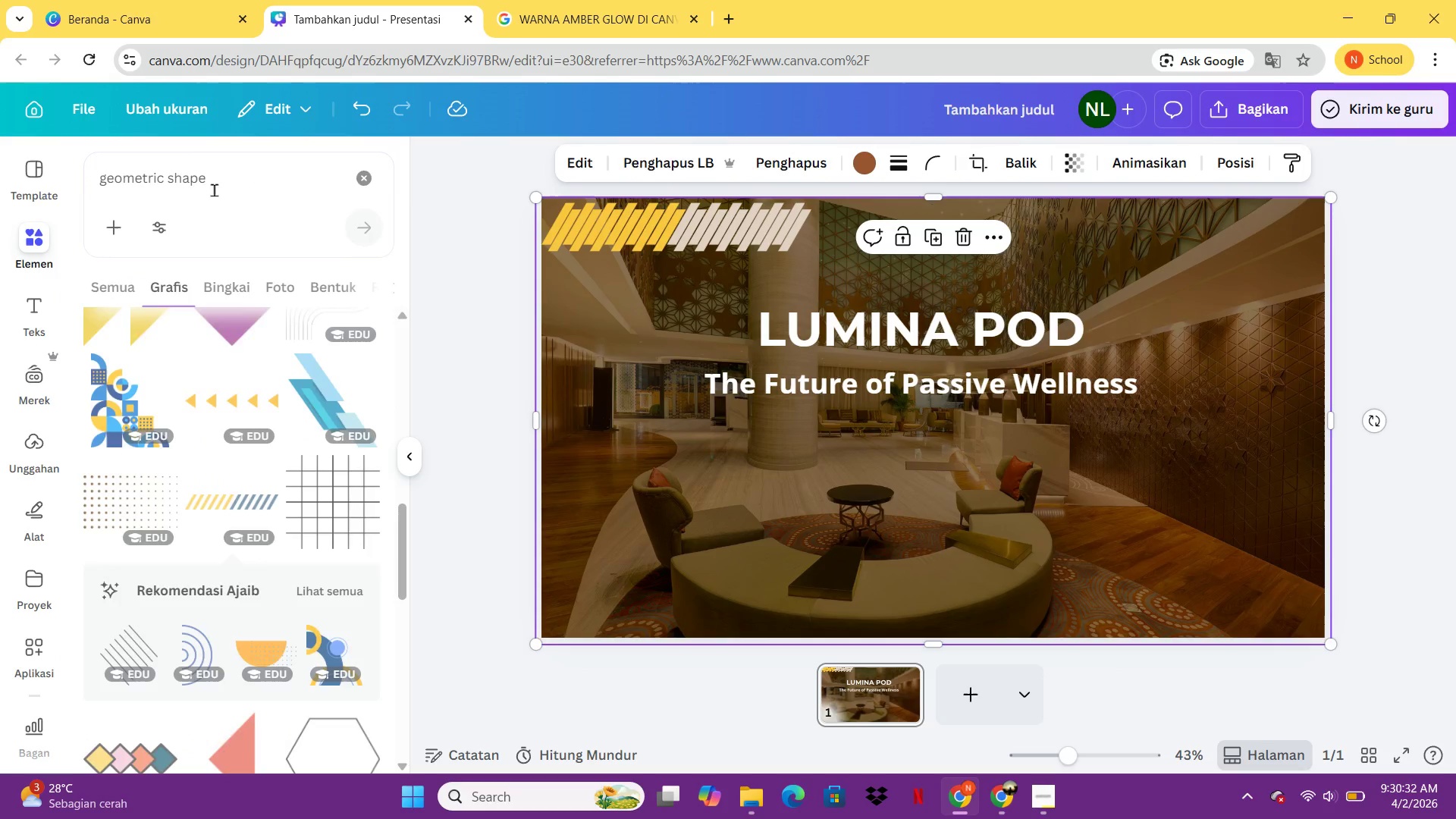 
left_click([214, 190])
 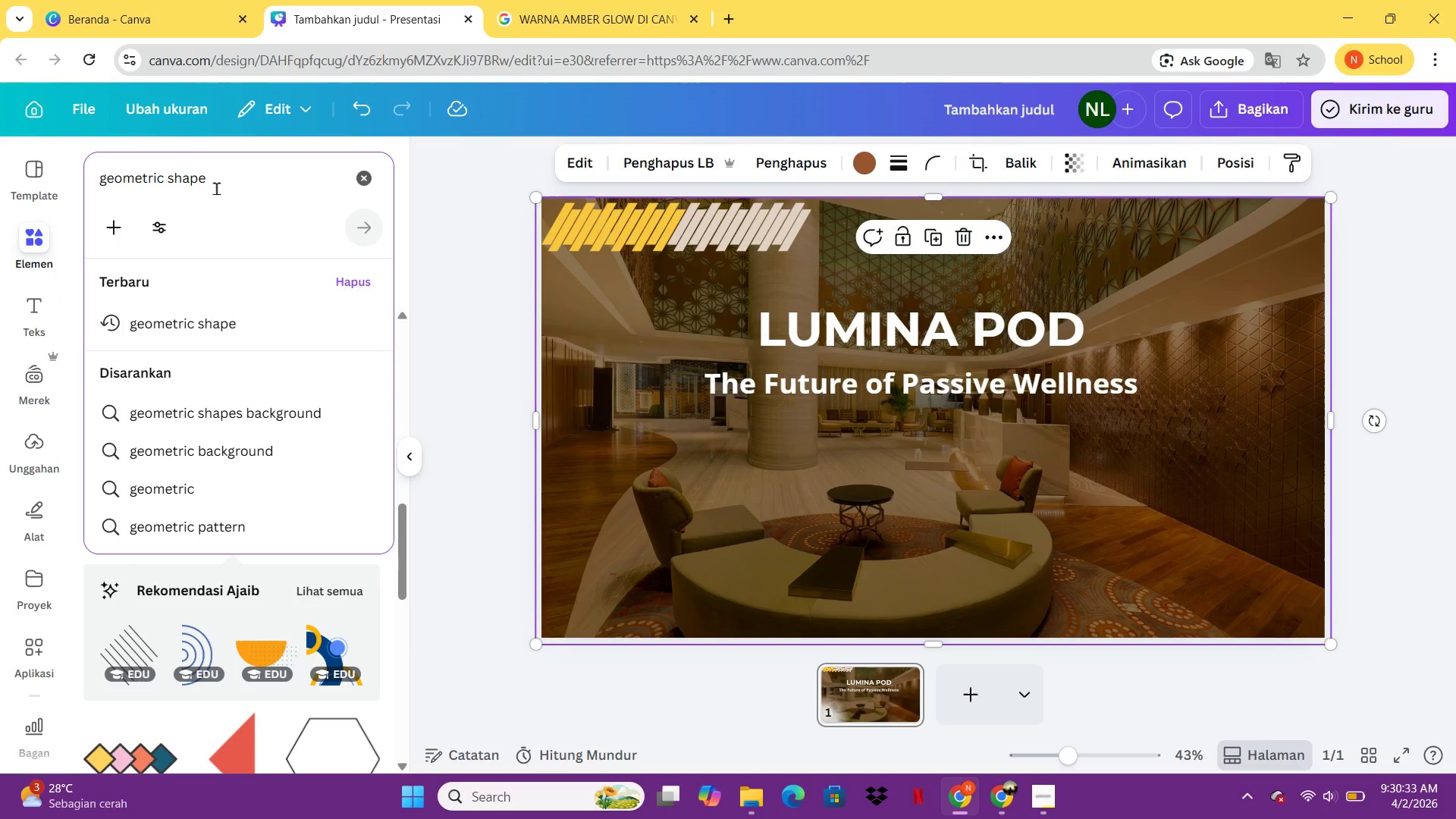 
hold_key(key=Backspace, duration=1.14)
 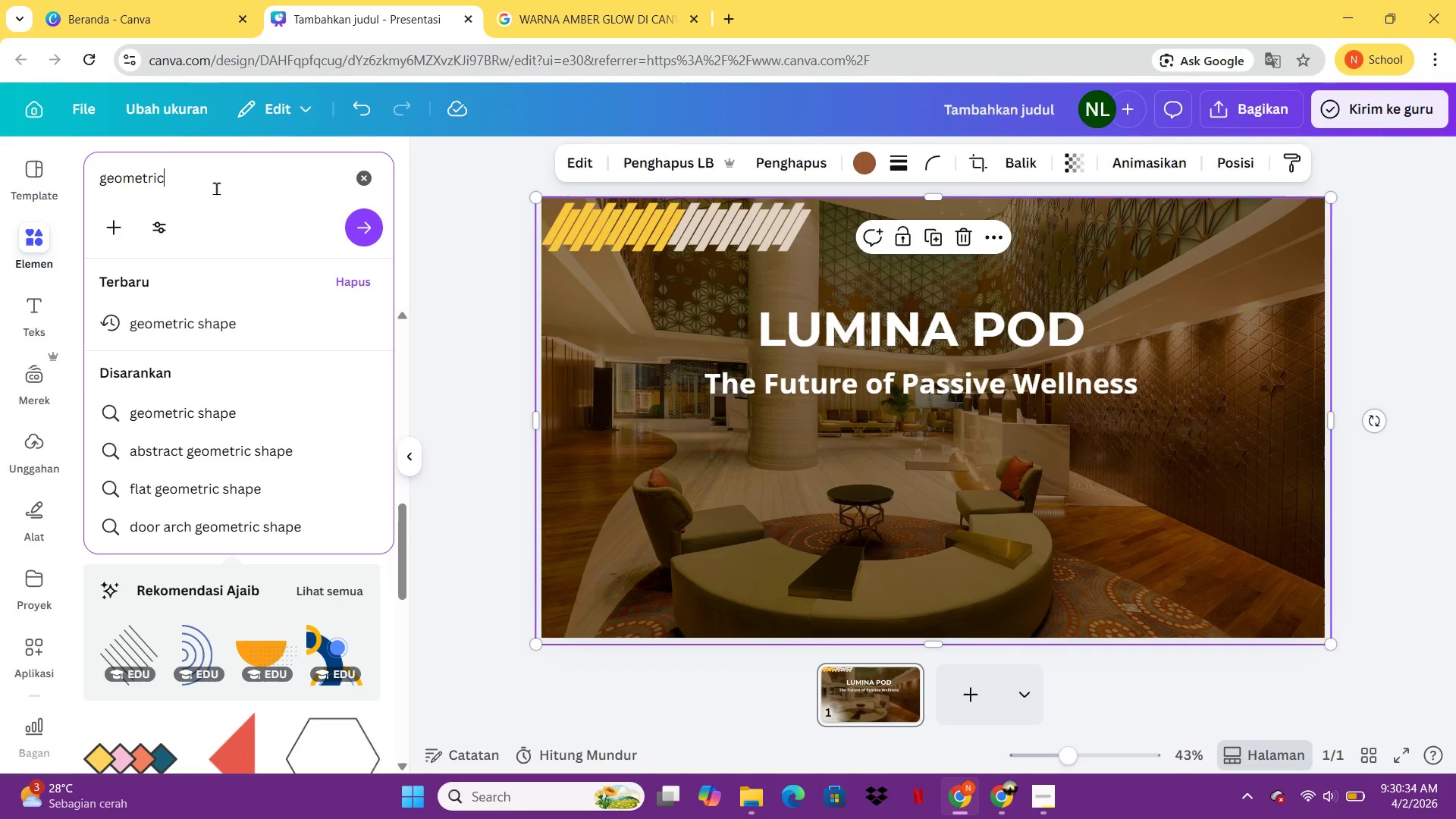 
key(Backspace)
 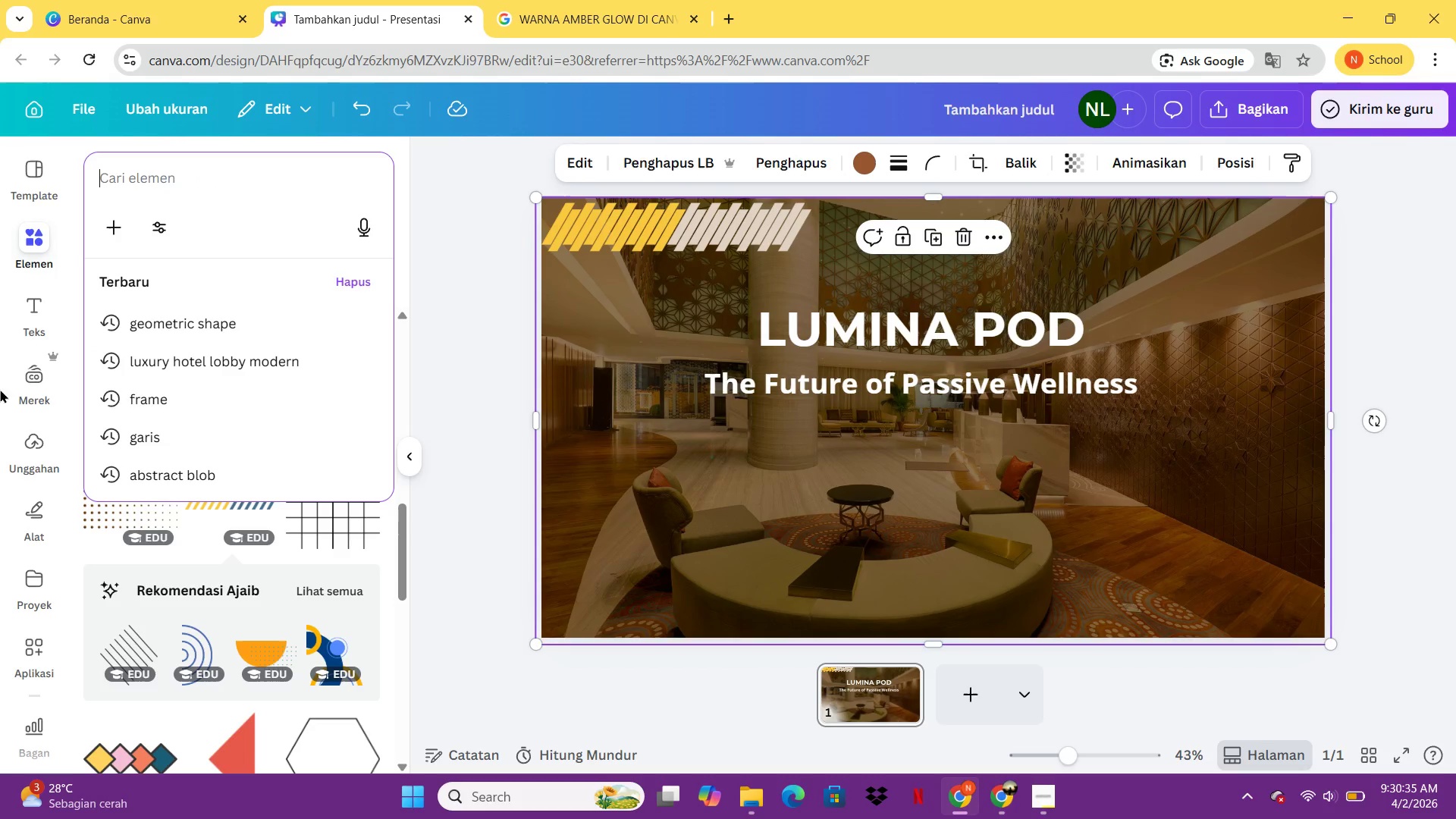 
left_click([47, 306])
 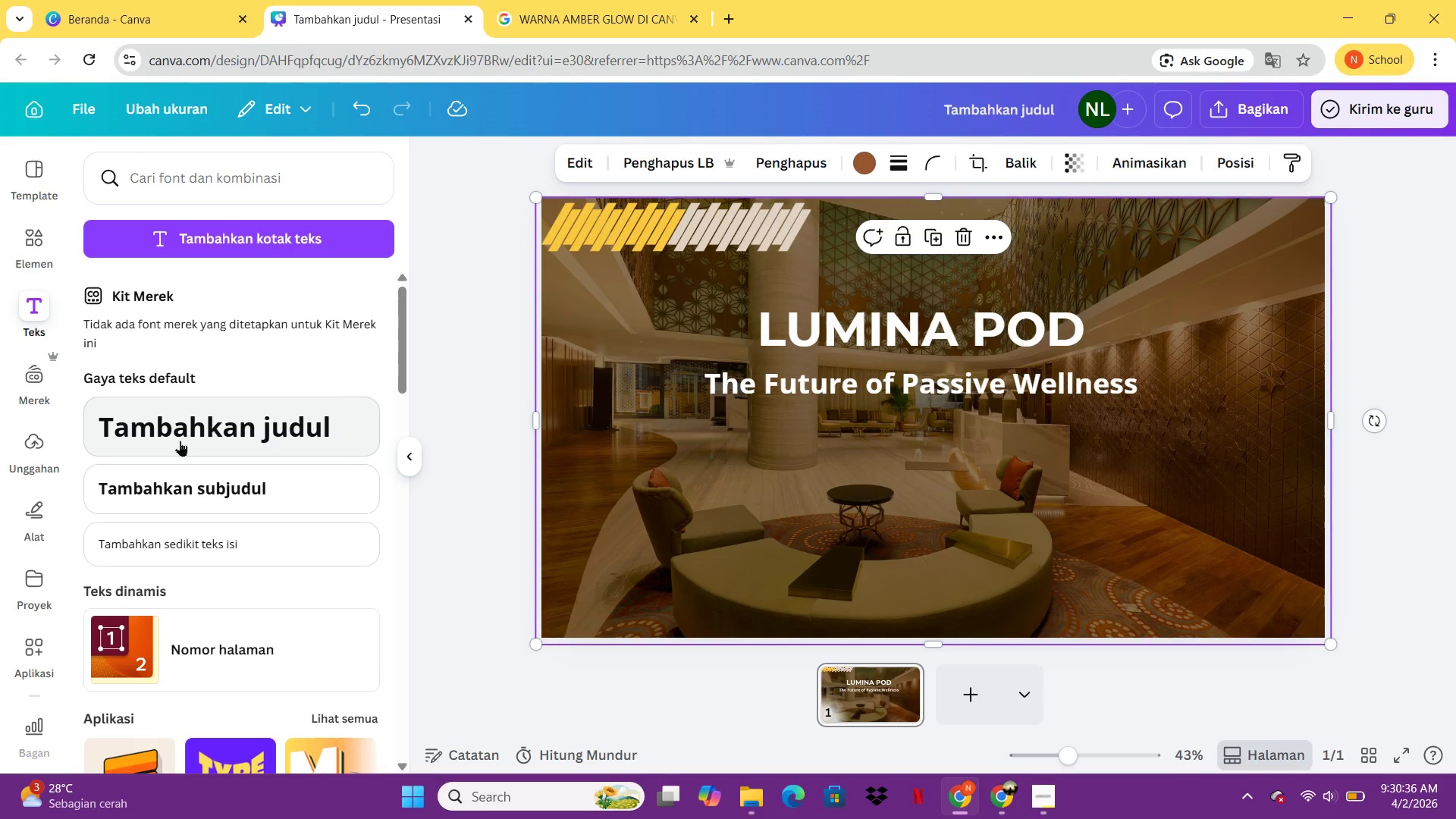 
left_click([180, 441])
 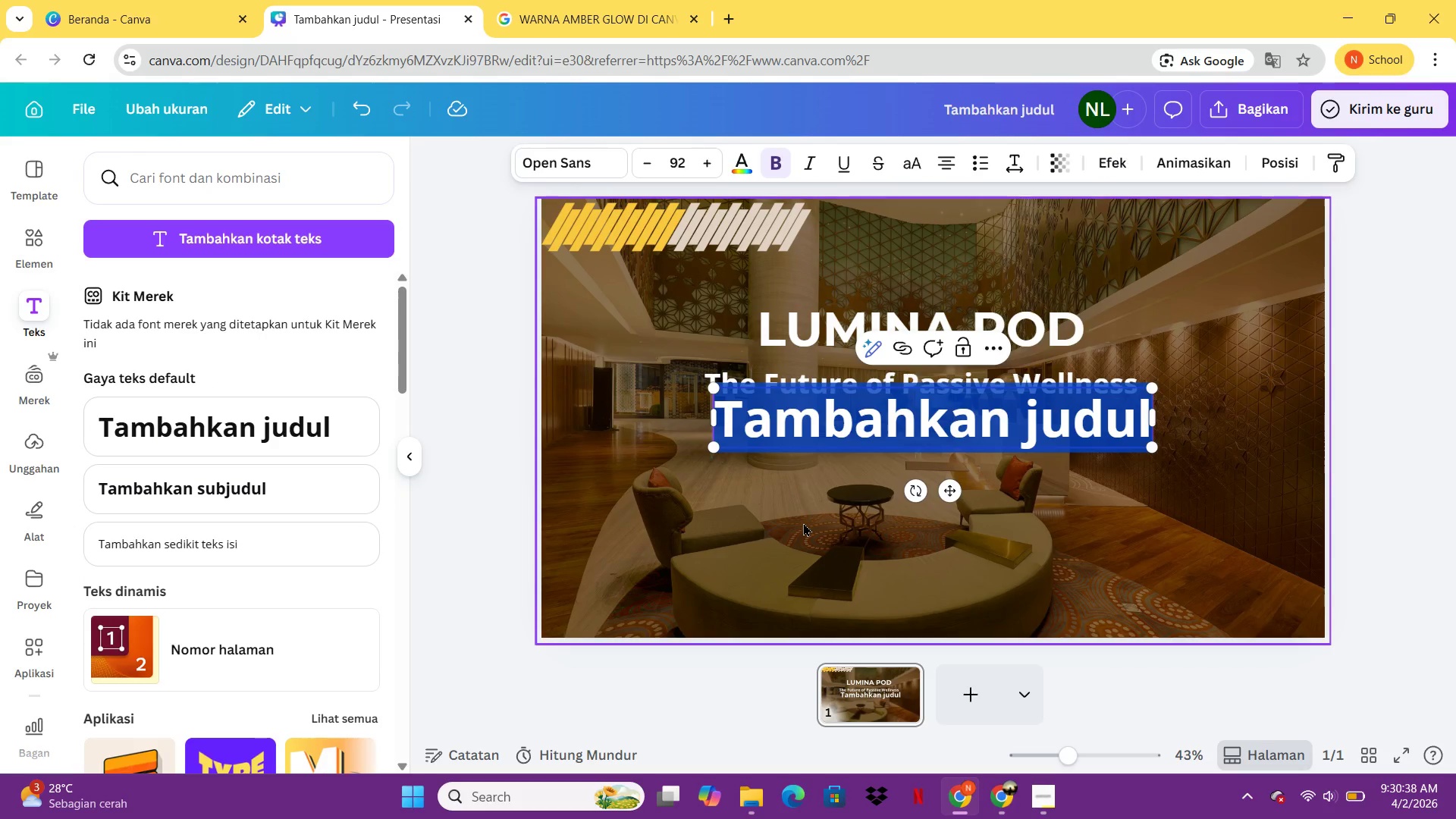 
type(BOUTIUE)
key(Backspace)
key(Backspace)
type(QUE HOTEL AP)
key(Backspace)
key(Backspace)
type(PARTNER DECK)
 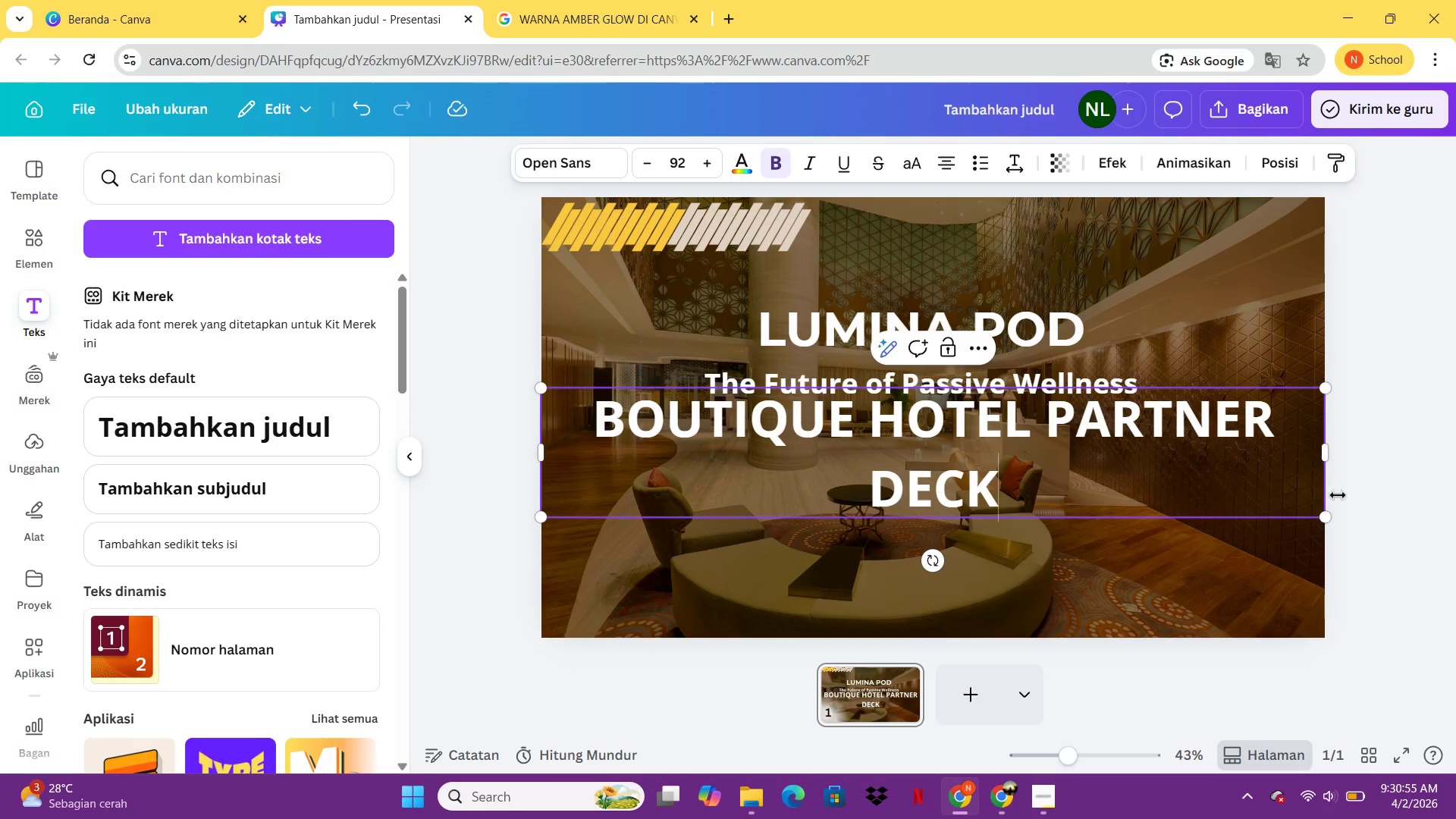 
key(Control+A)
 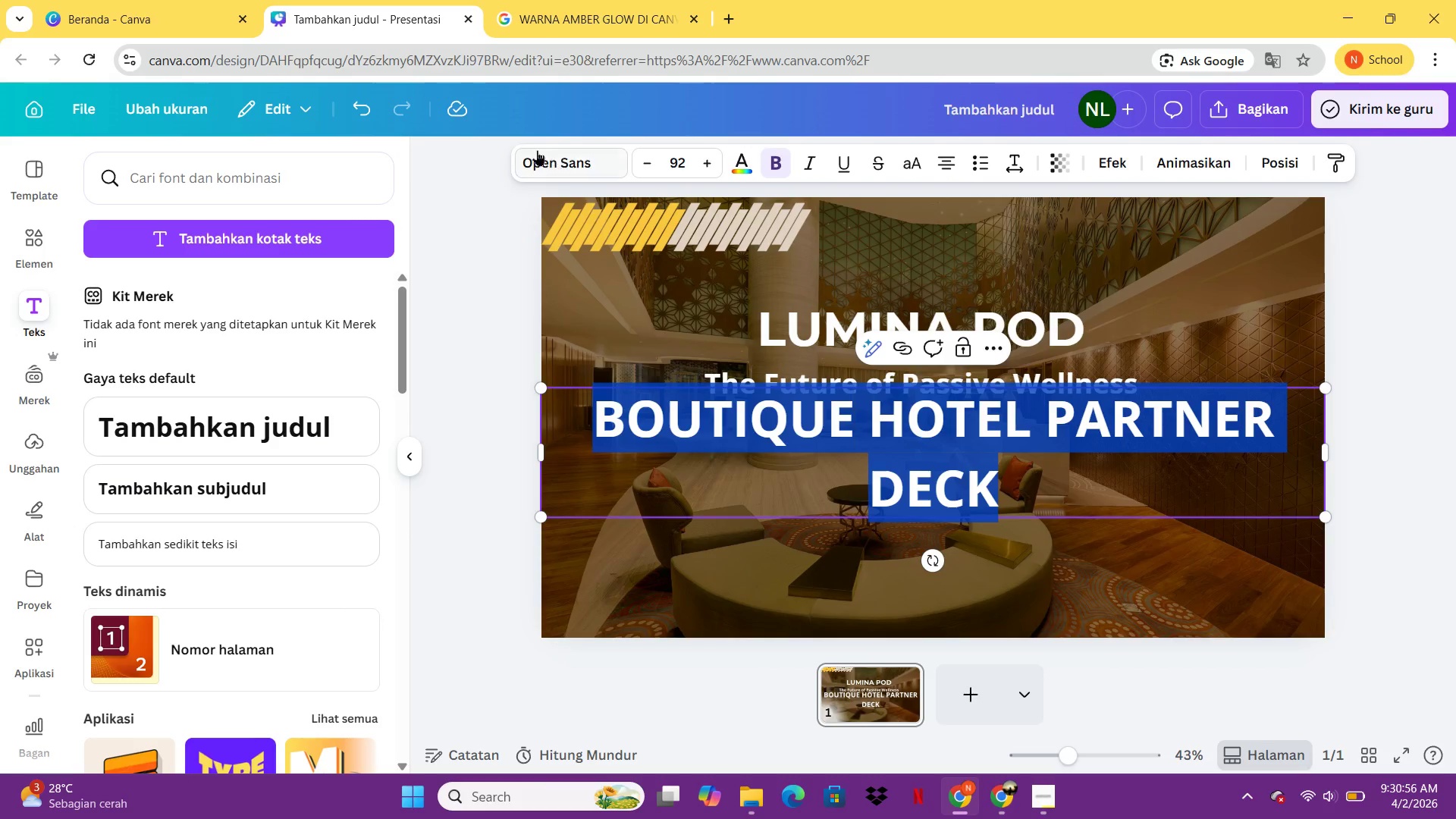 
left_click([537, 150])
 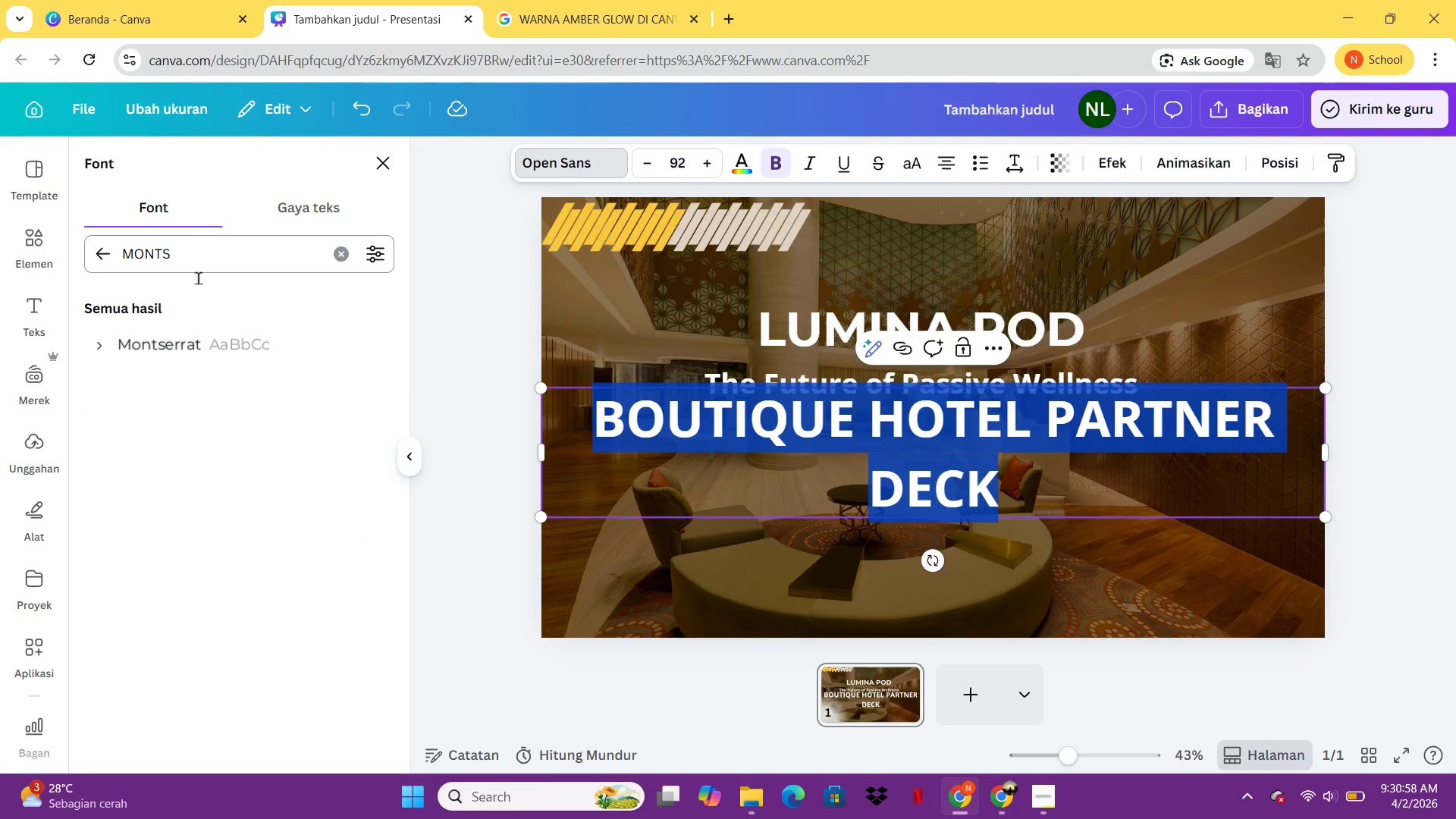 
left_click([200, 345])
 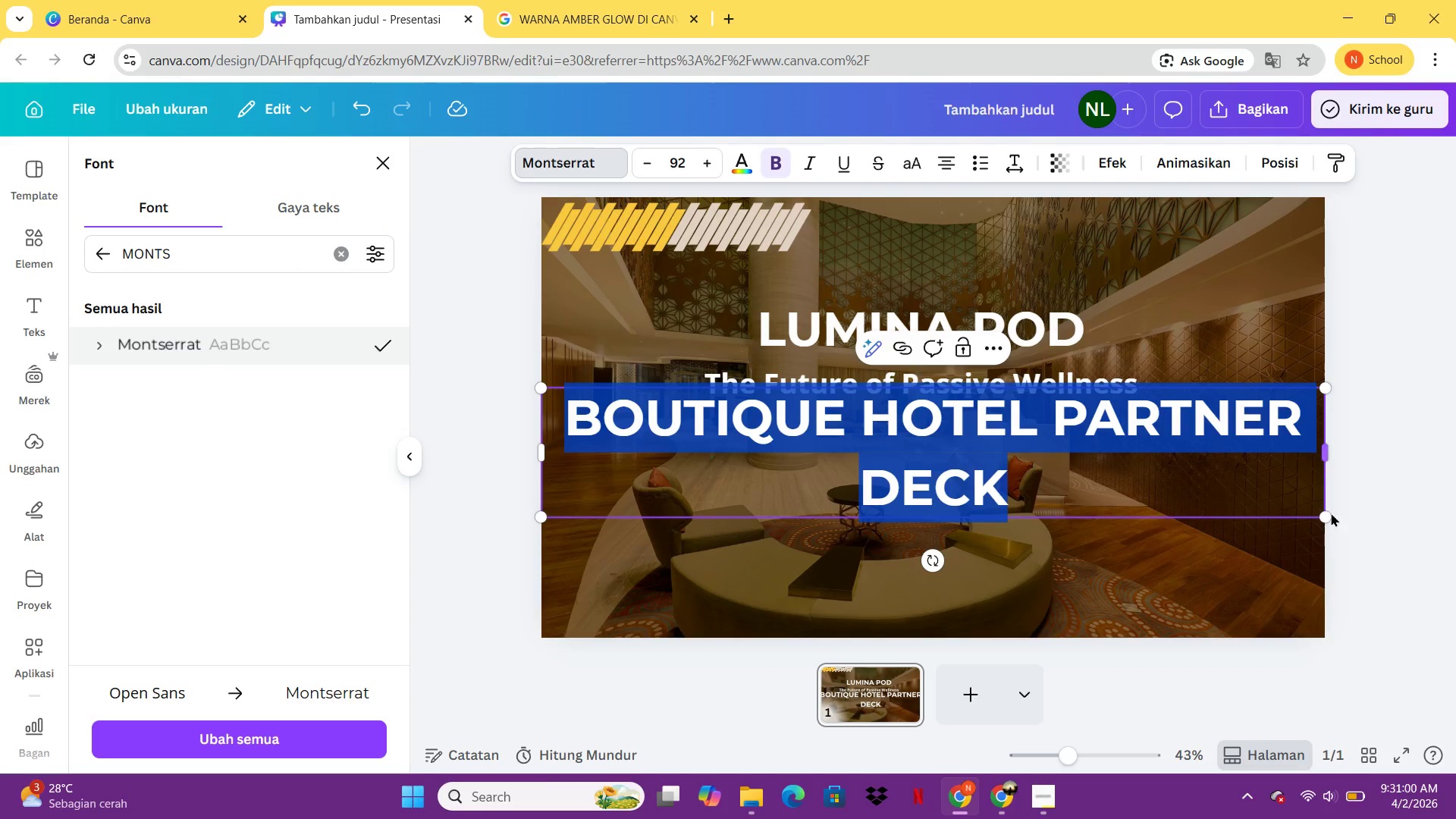 
left_click_drag(start_coordinate=[1323, 514], to_coordinate=[907, 441])
 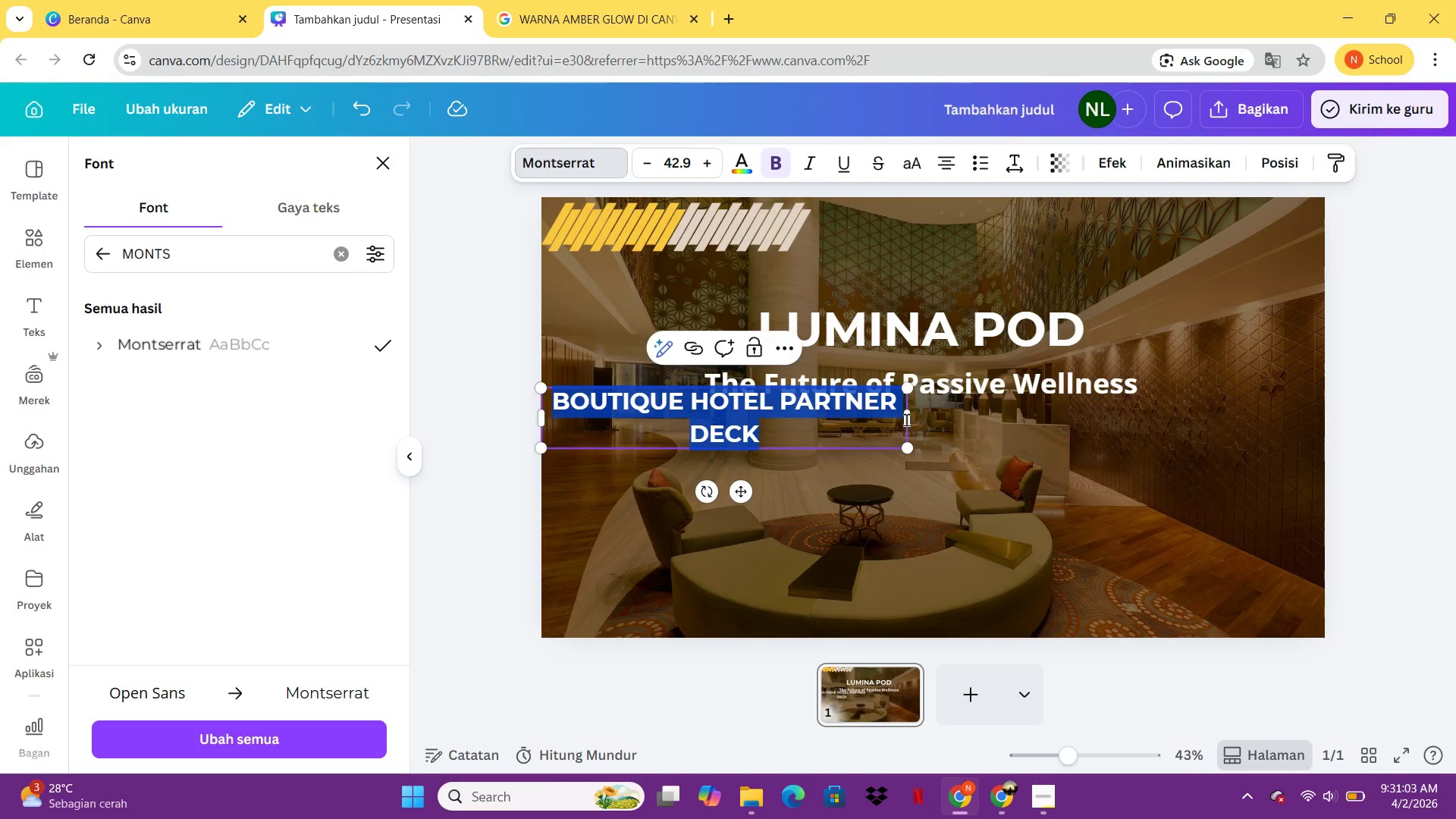 
left_click_drag(start_coordinate=[909, 420], to_coordinate=[996, 425])
 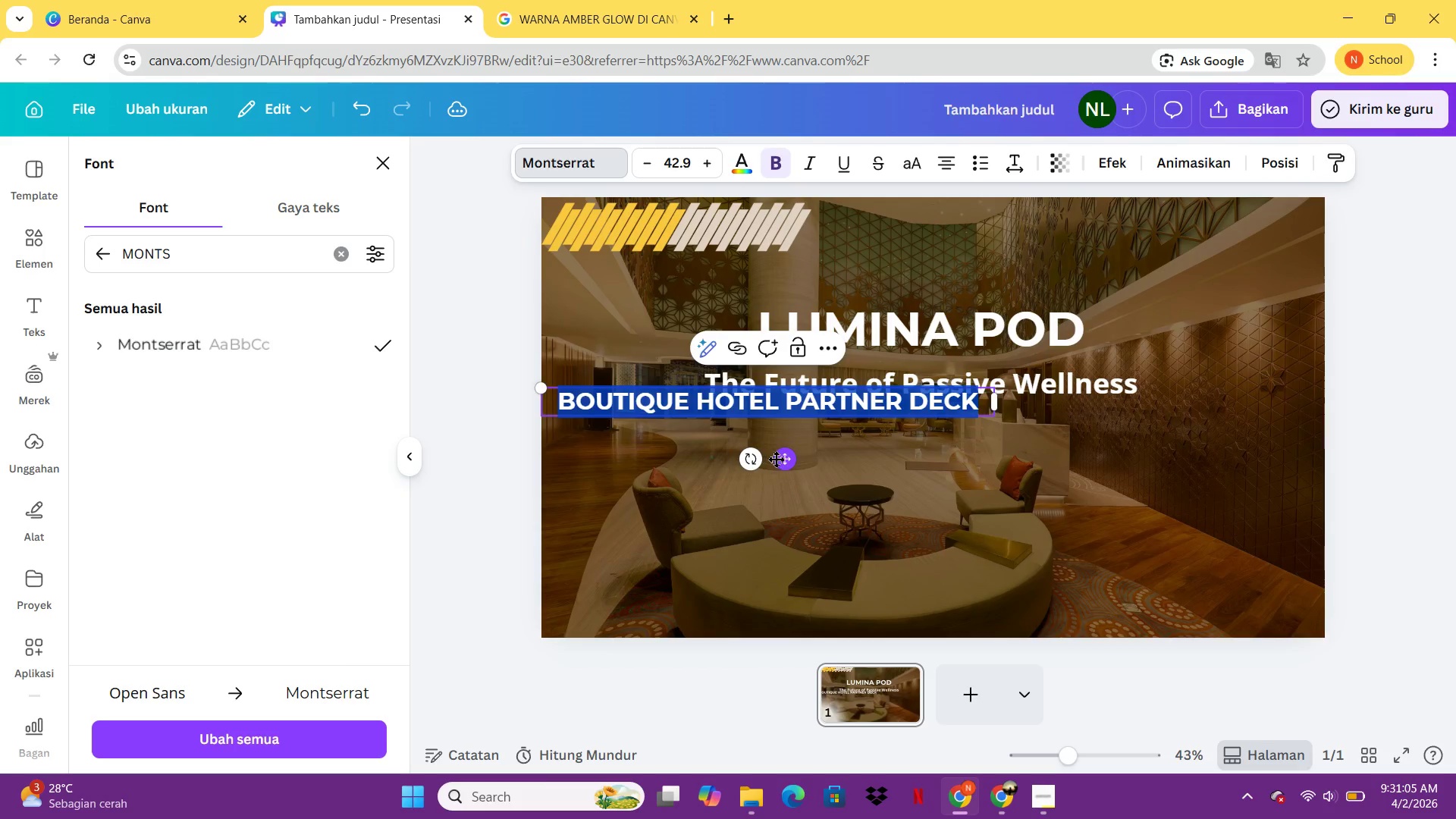 
left_click_drag(start_coordinate=[782, 459], to_coordinate=[939, 592])
 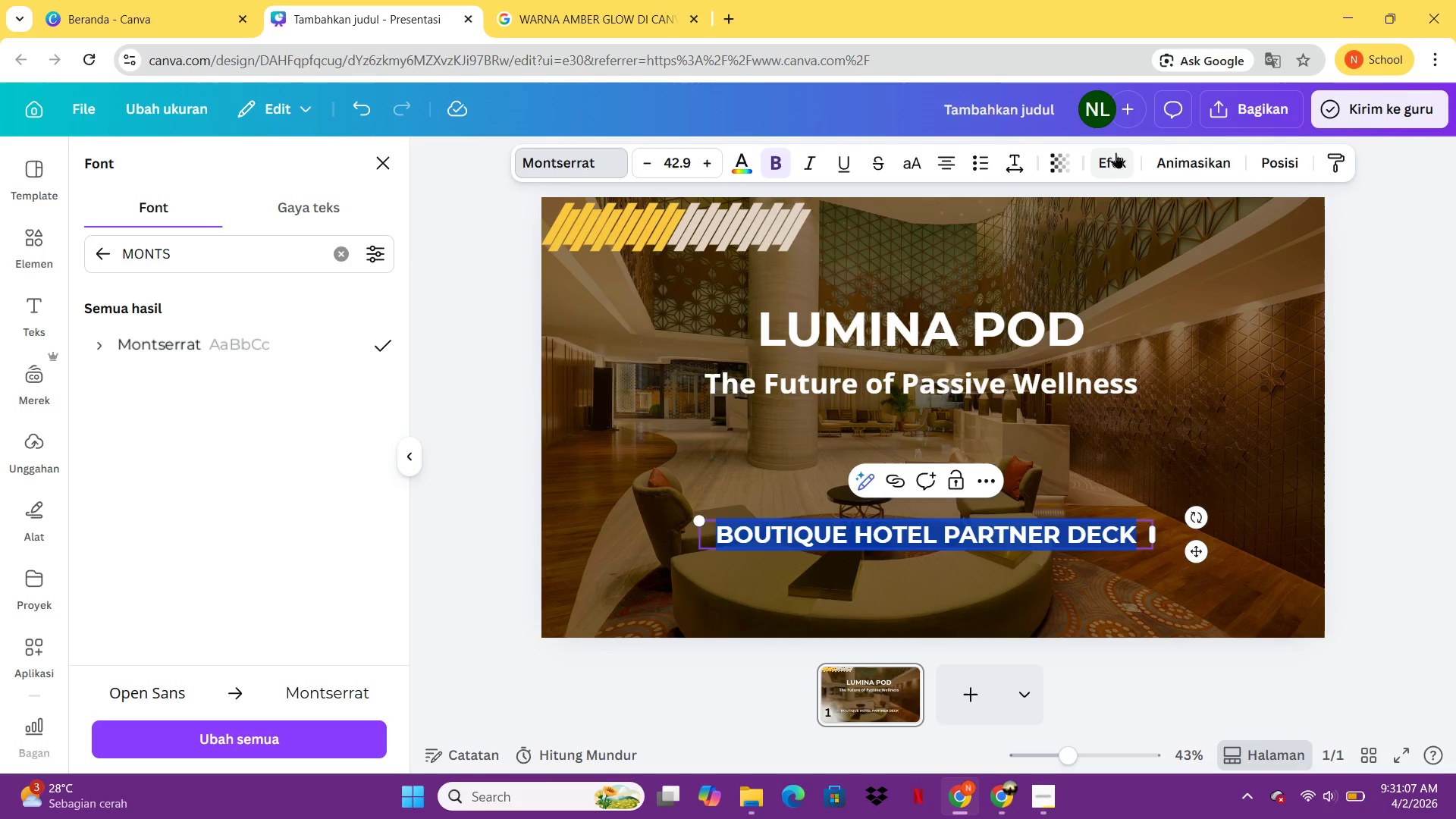 
left_click([1112, 156])
 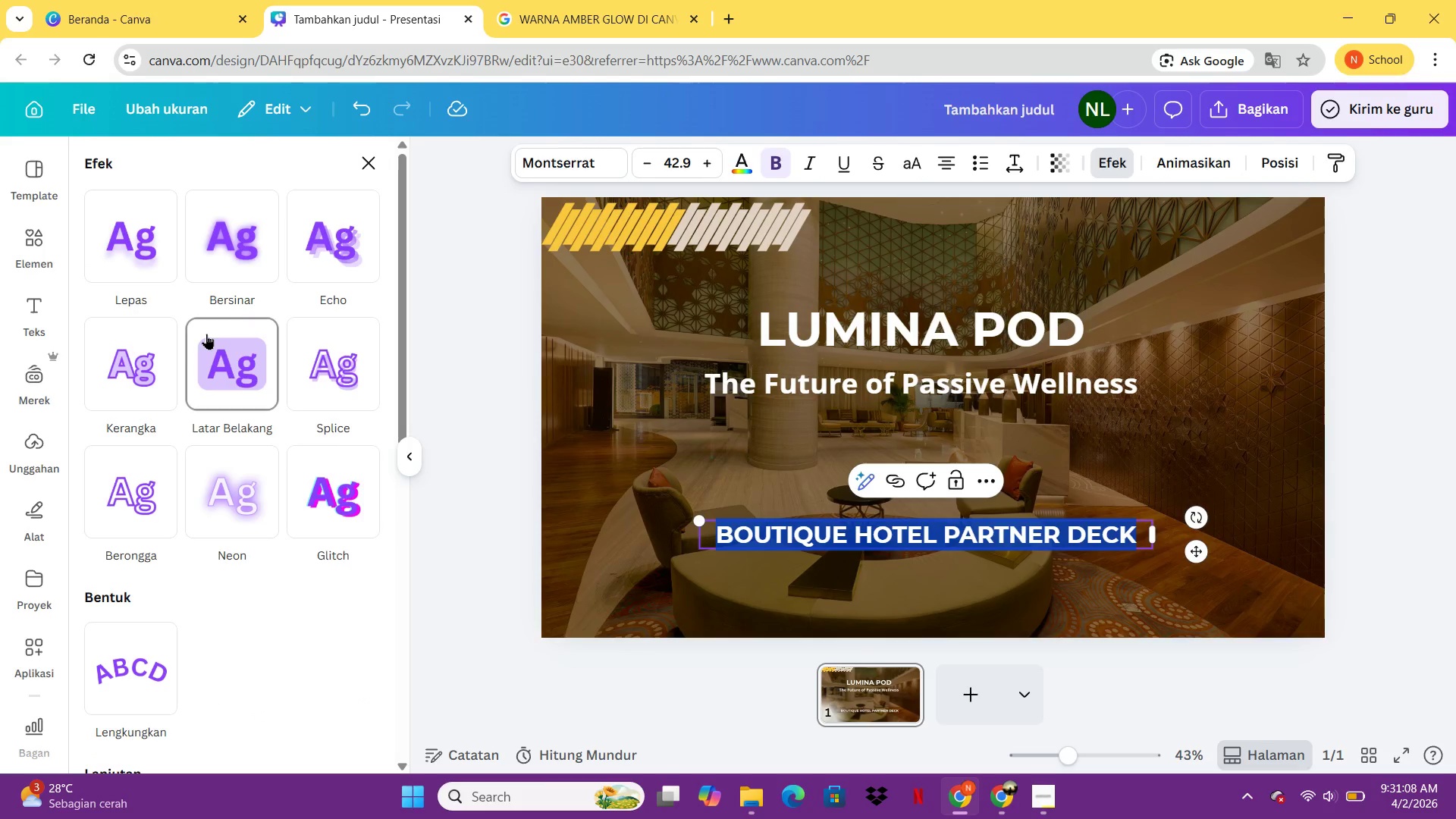 
left_click([200, 376])
 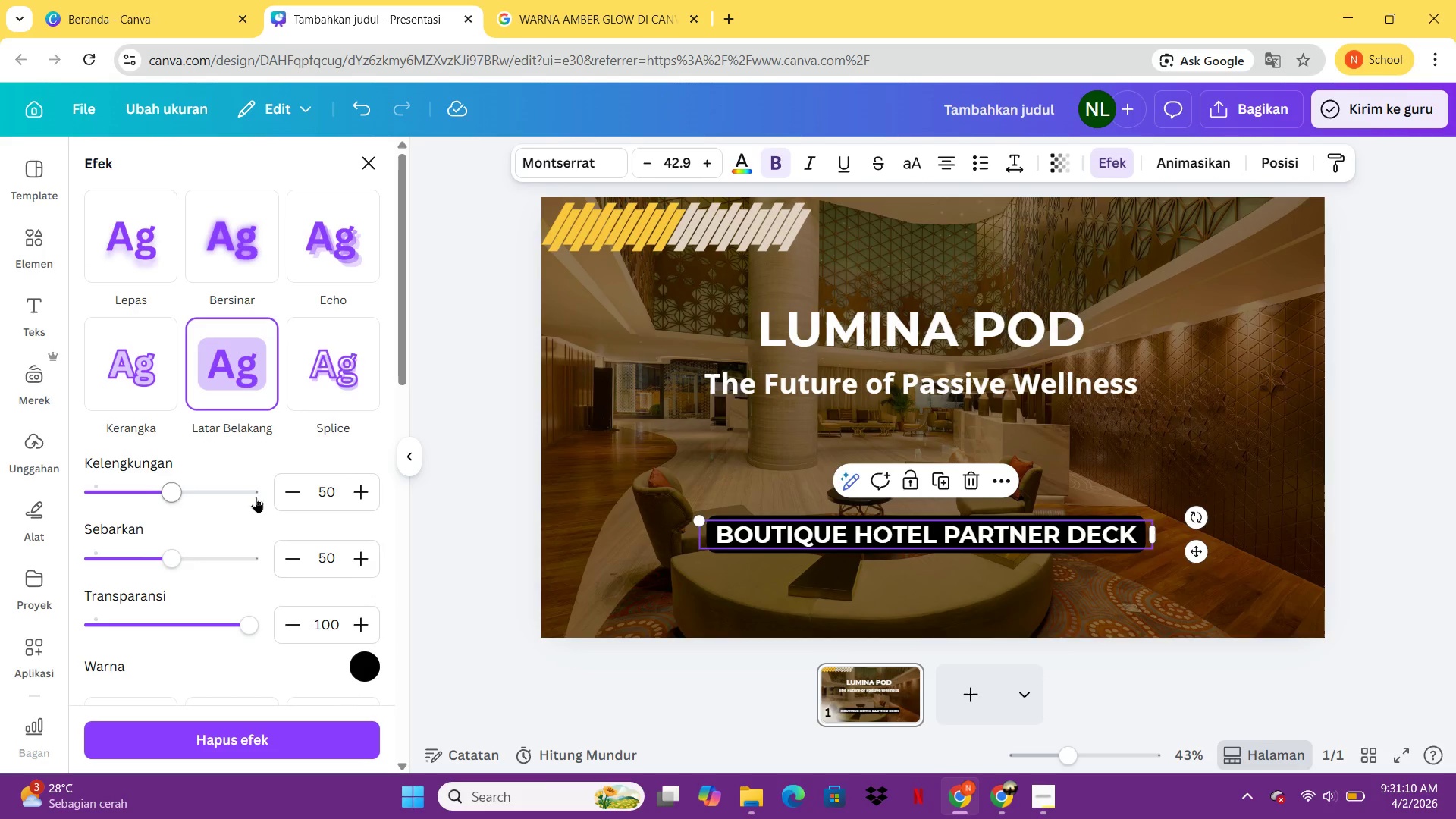 
left_click([362, 667])
 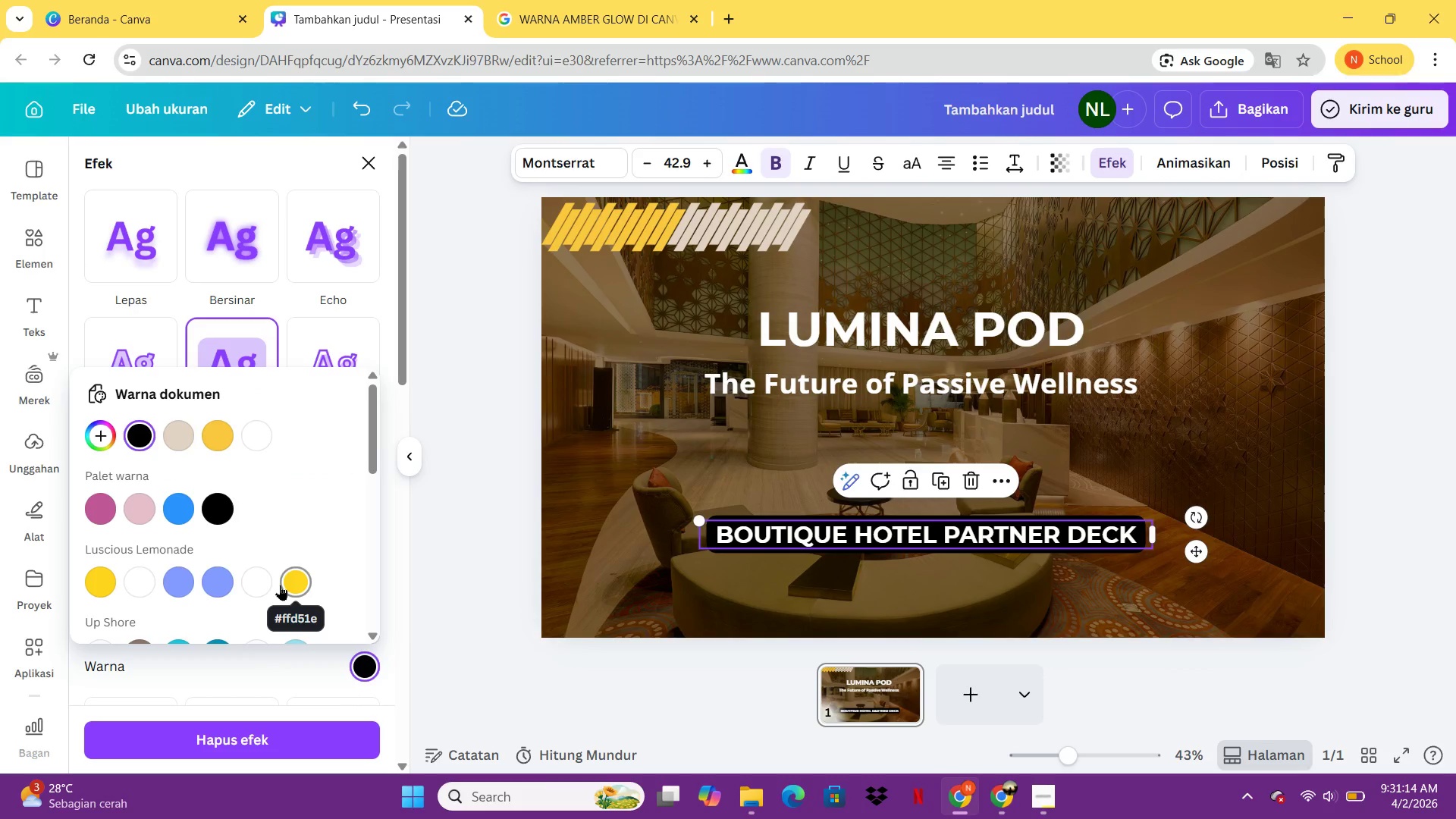 
left_click([576, 14])
 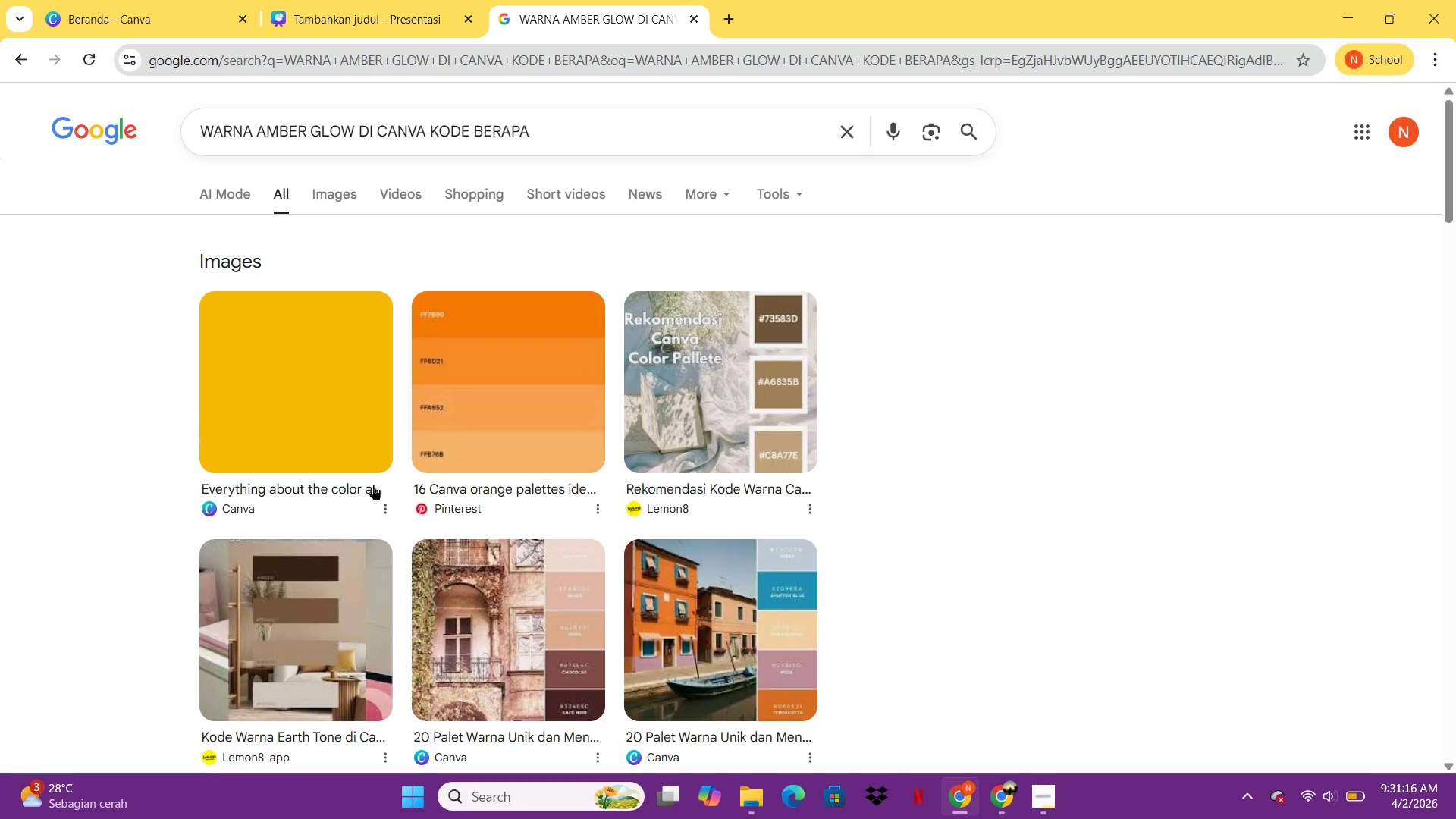 
scroll: coordinate [786, 598], scroll_direction: down, amount: 5.0
 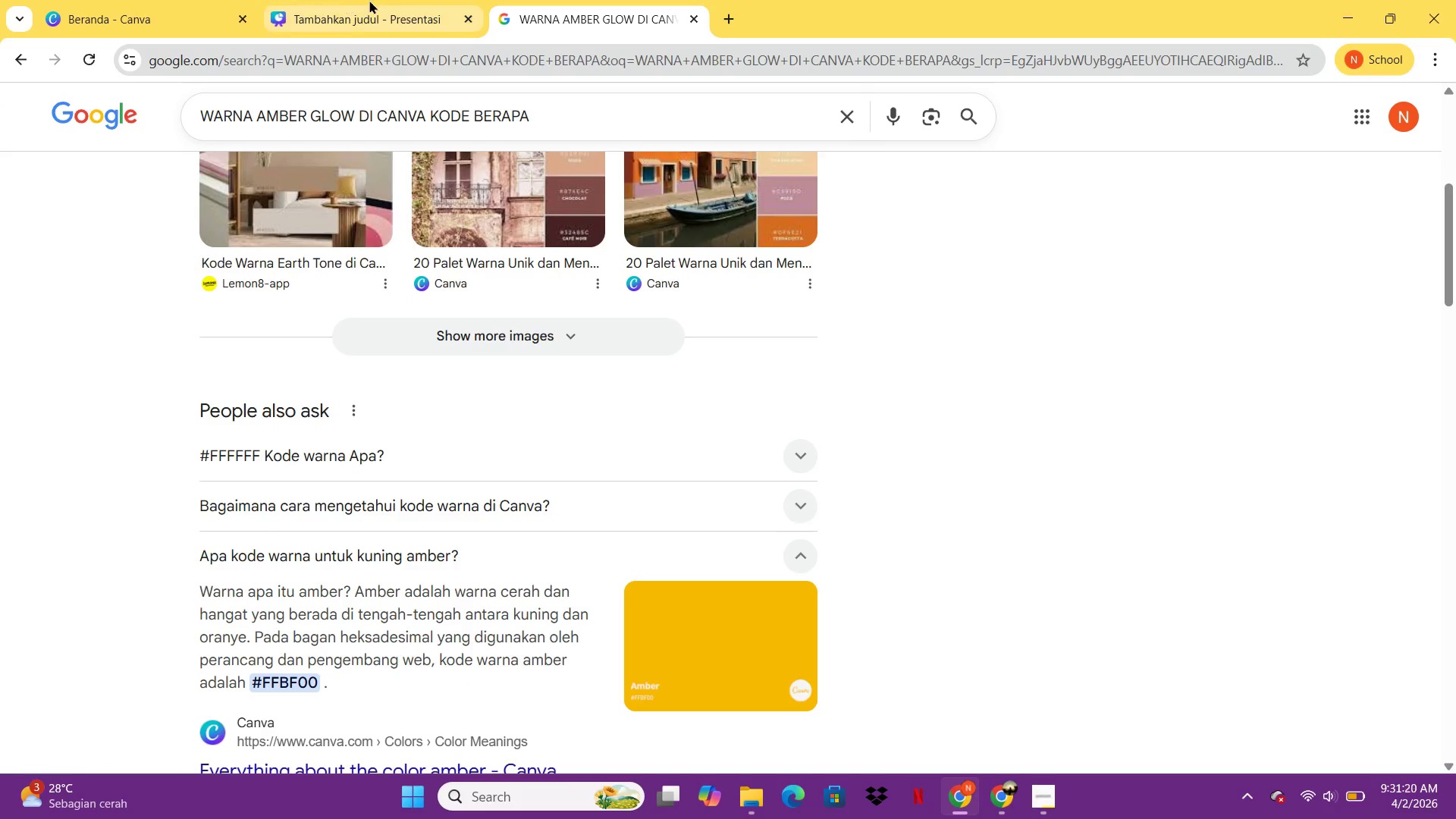 
left_click([339, 1])
 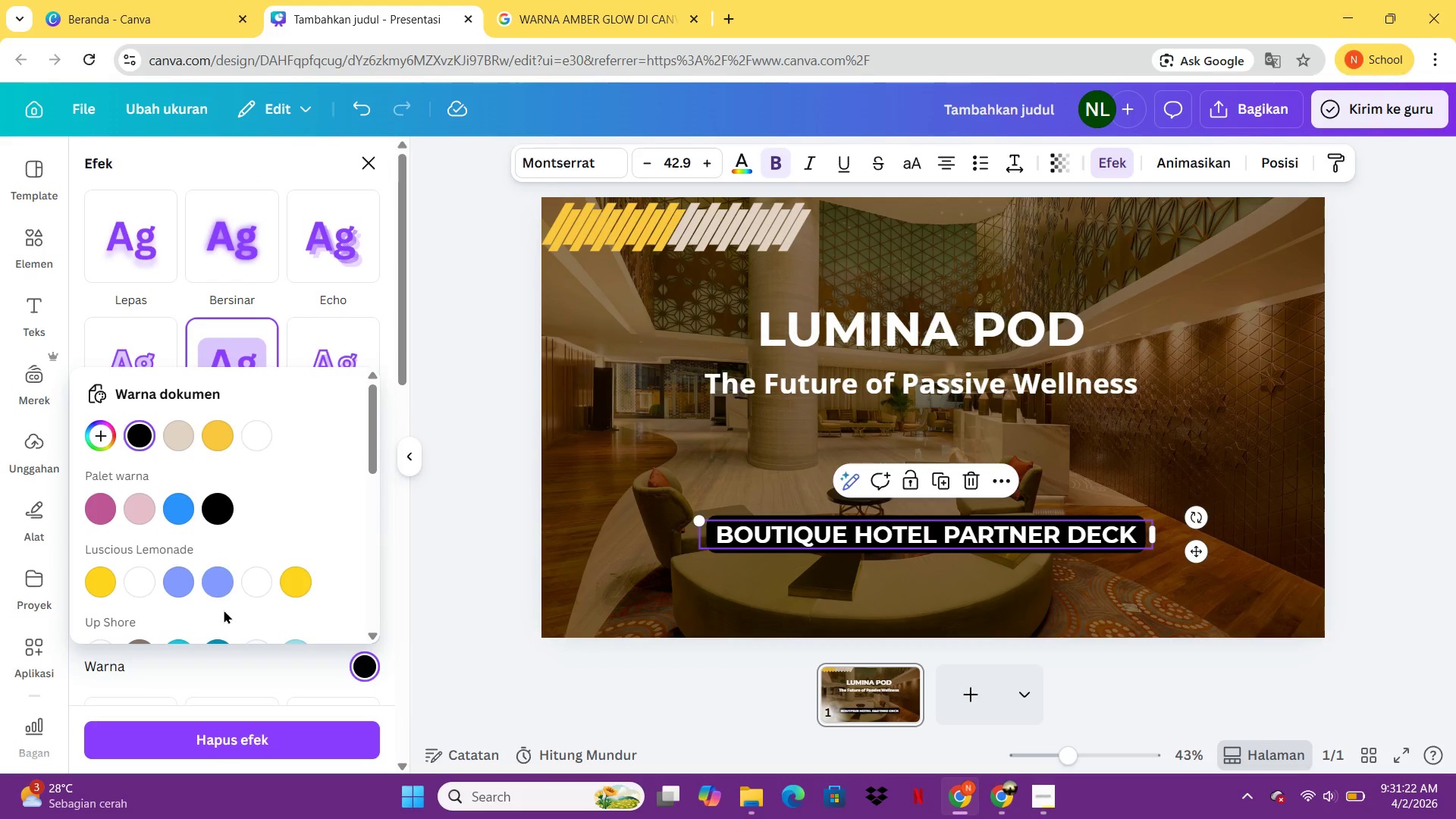 
scroll: coordinate [325, 548], scroll_direction: up, amount: 5.0
 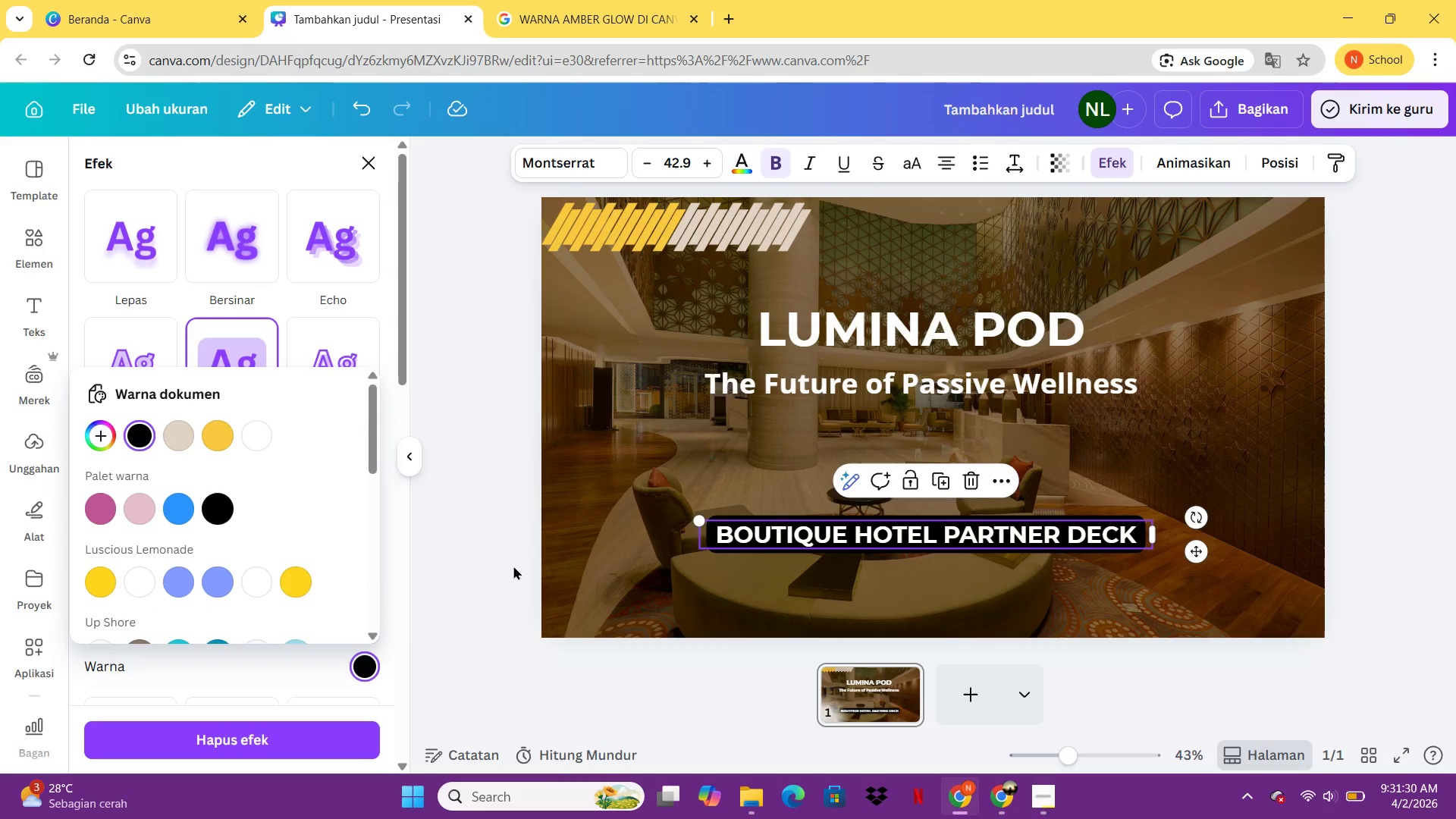 
left_click([470, 567])
 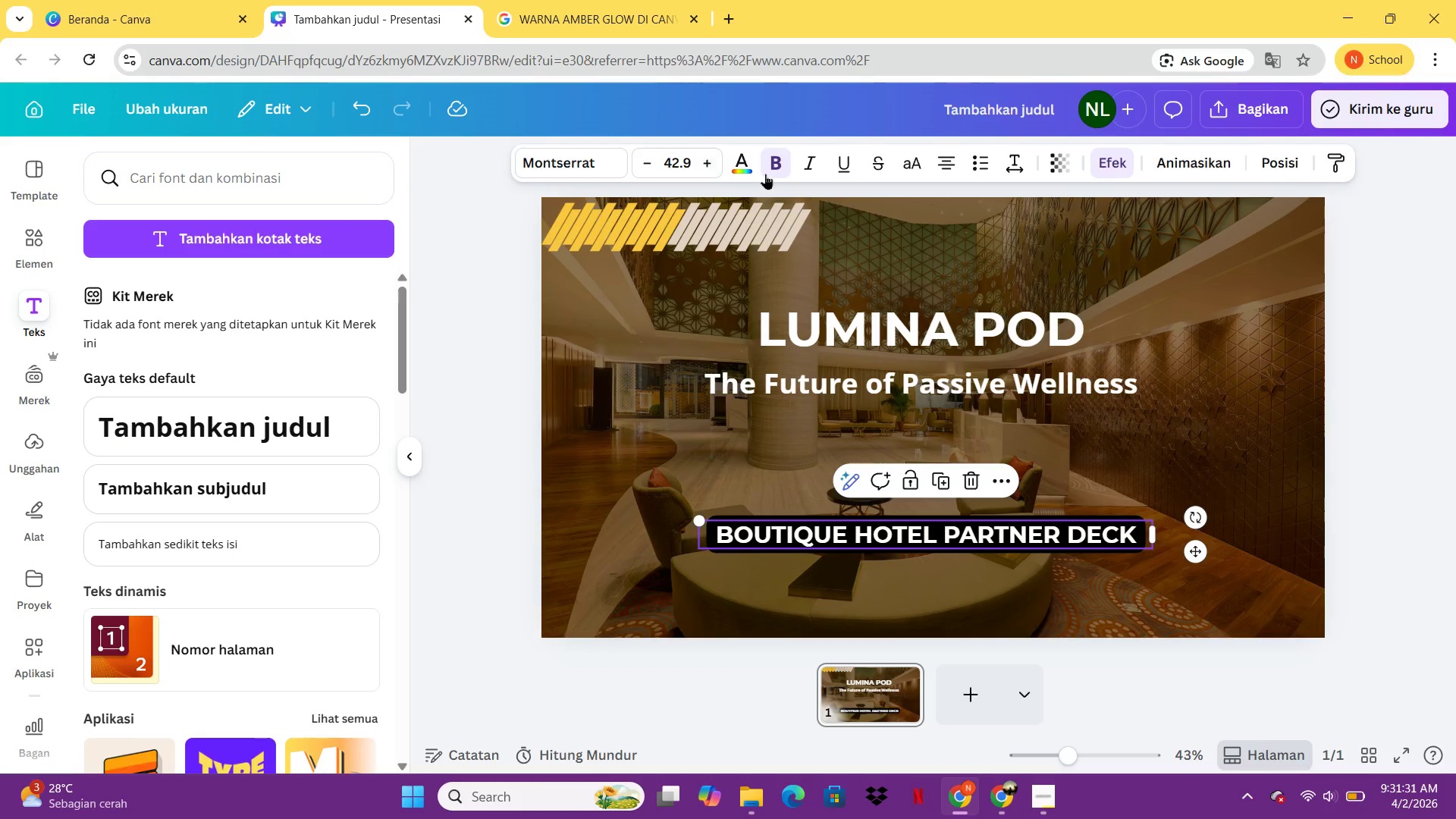 
left_click([755, 170])
 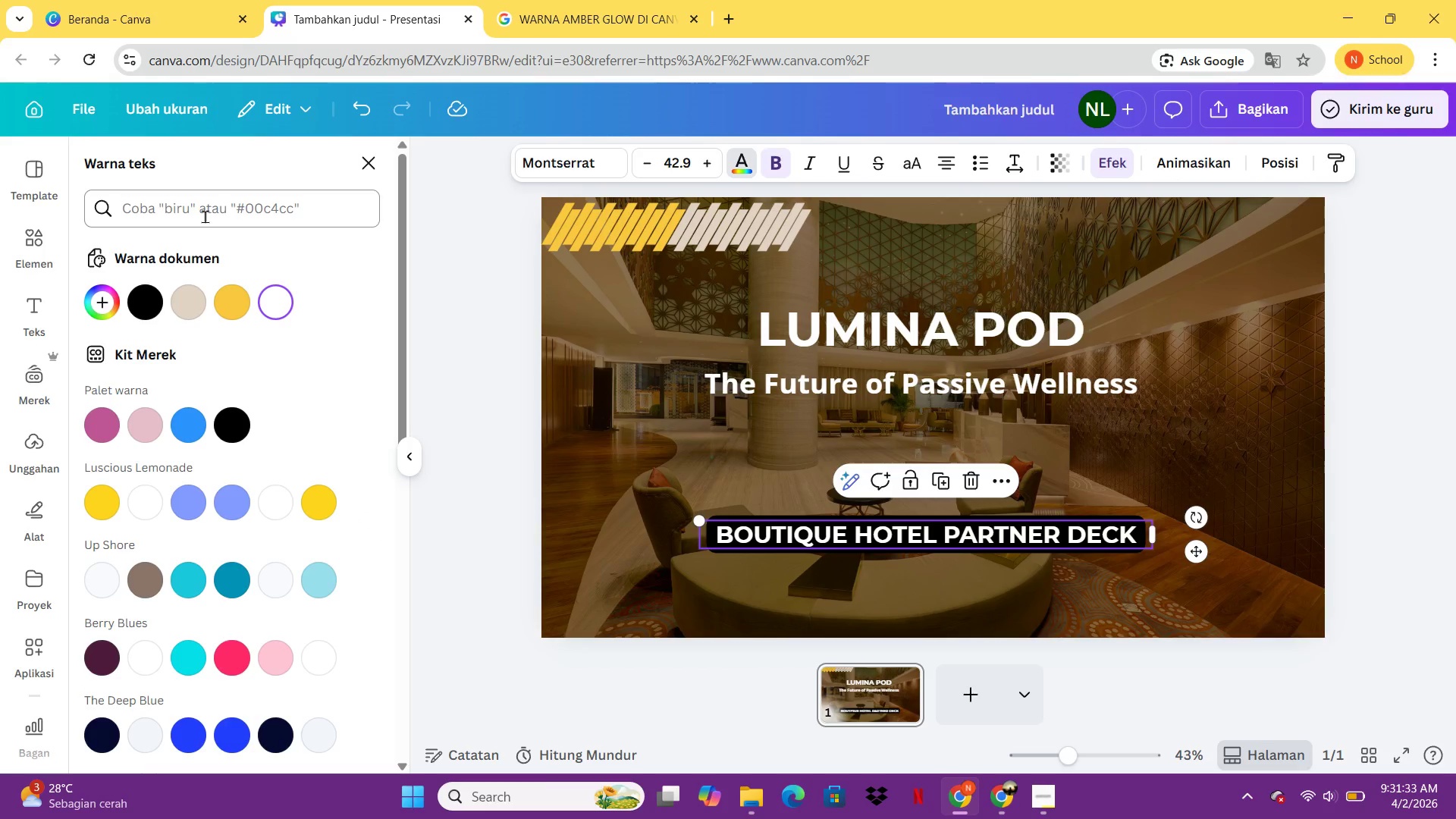 
left_click([205, 216])
 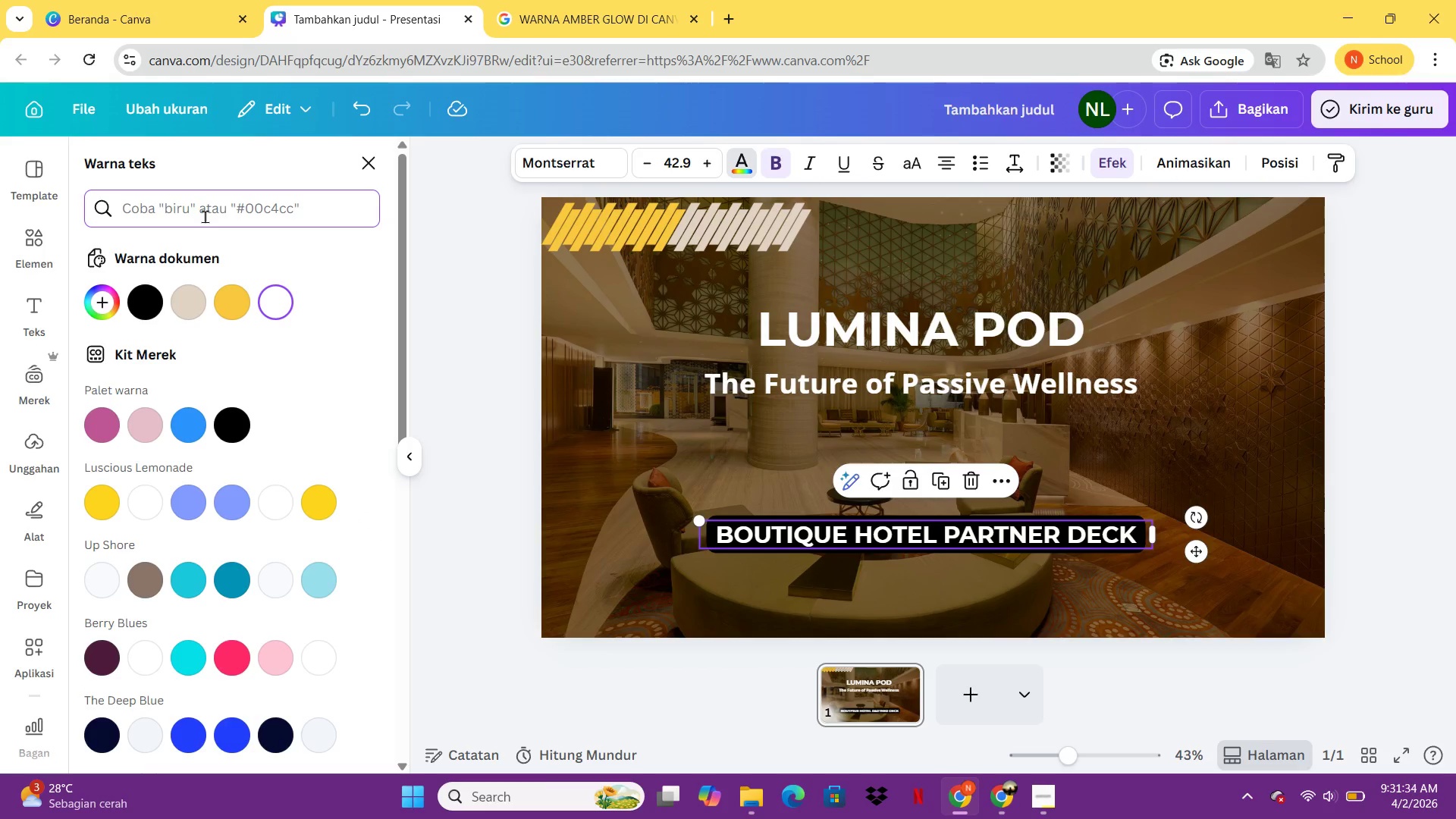 
type(FFBFOO)
key(Backspace)
key(Backspace)
type(00)
 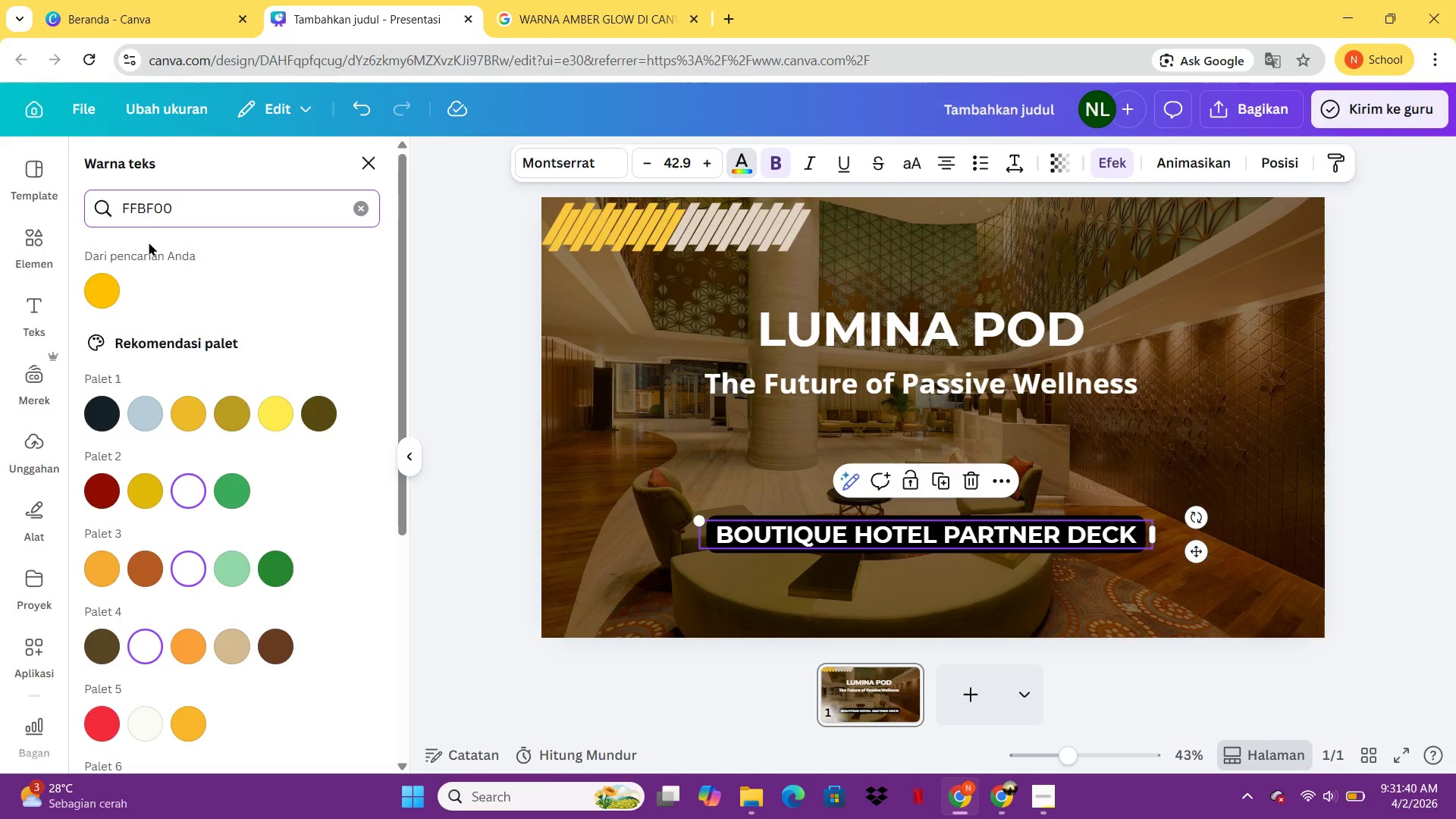 
left_click([112, 286])
 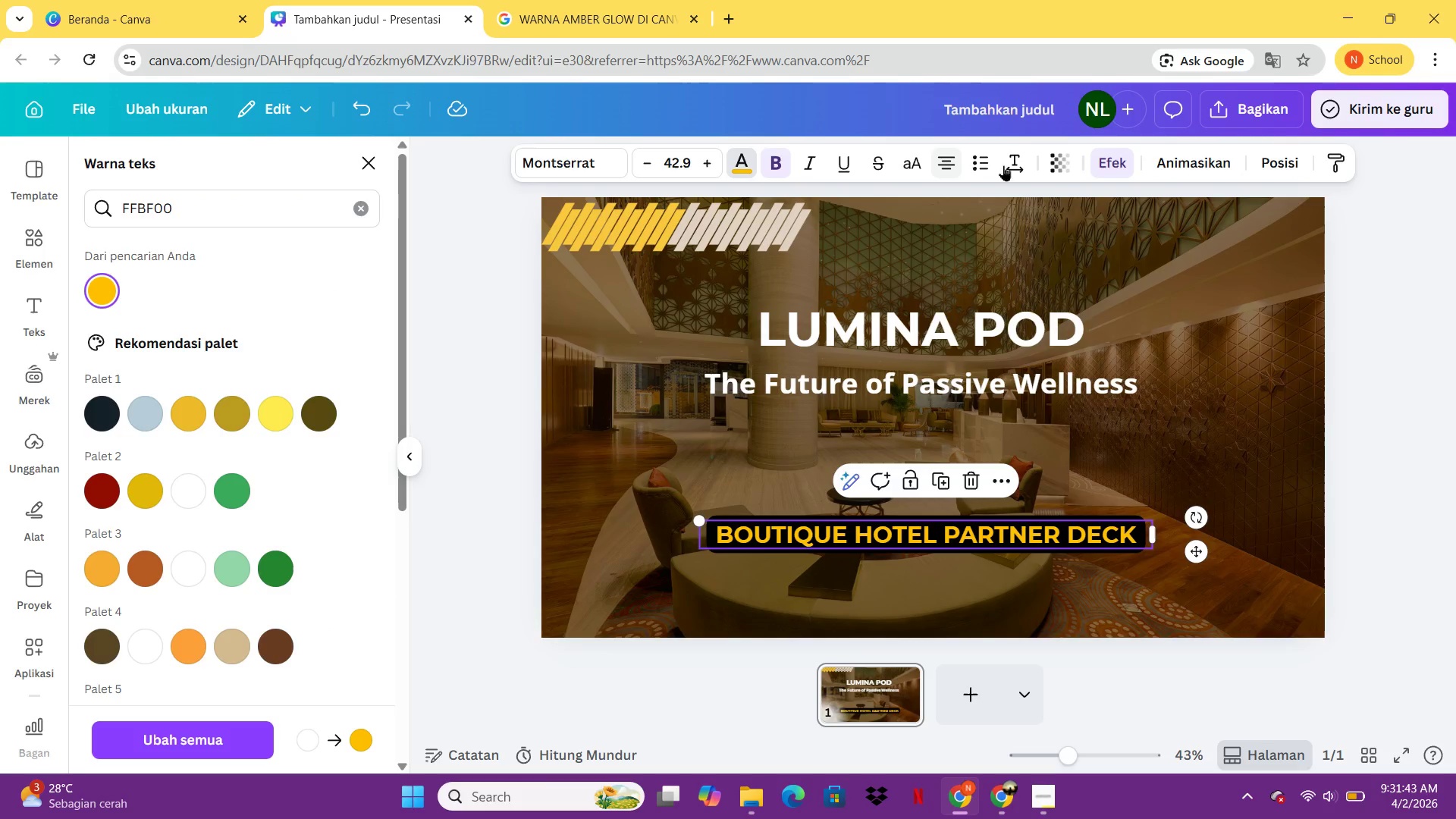 
scroll: coordinate [287, 458], scroll_direction: down, amount: 5.0
 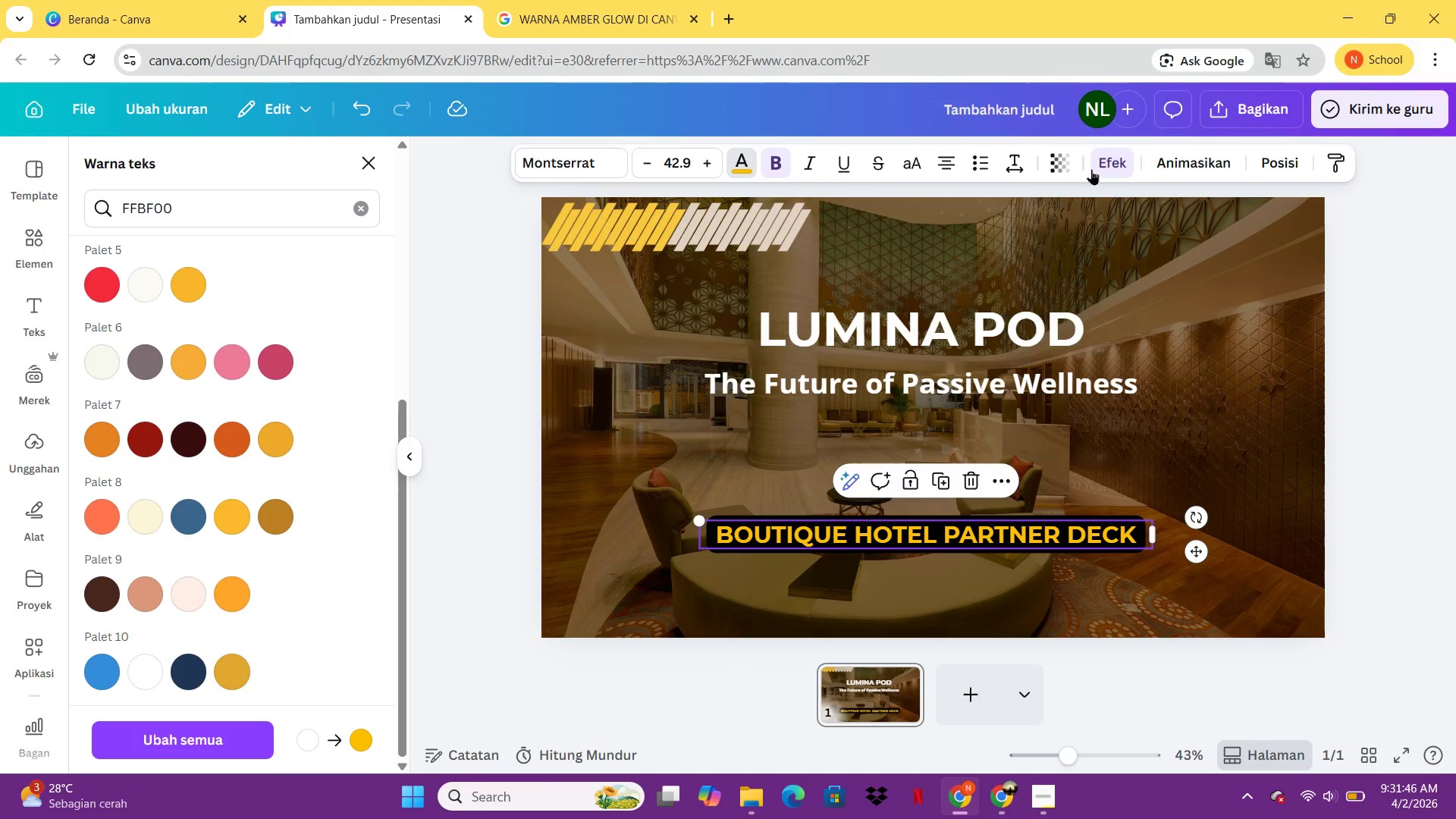 
double_click([1099, 163])
 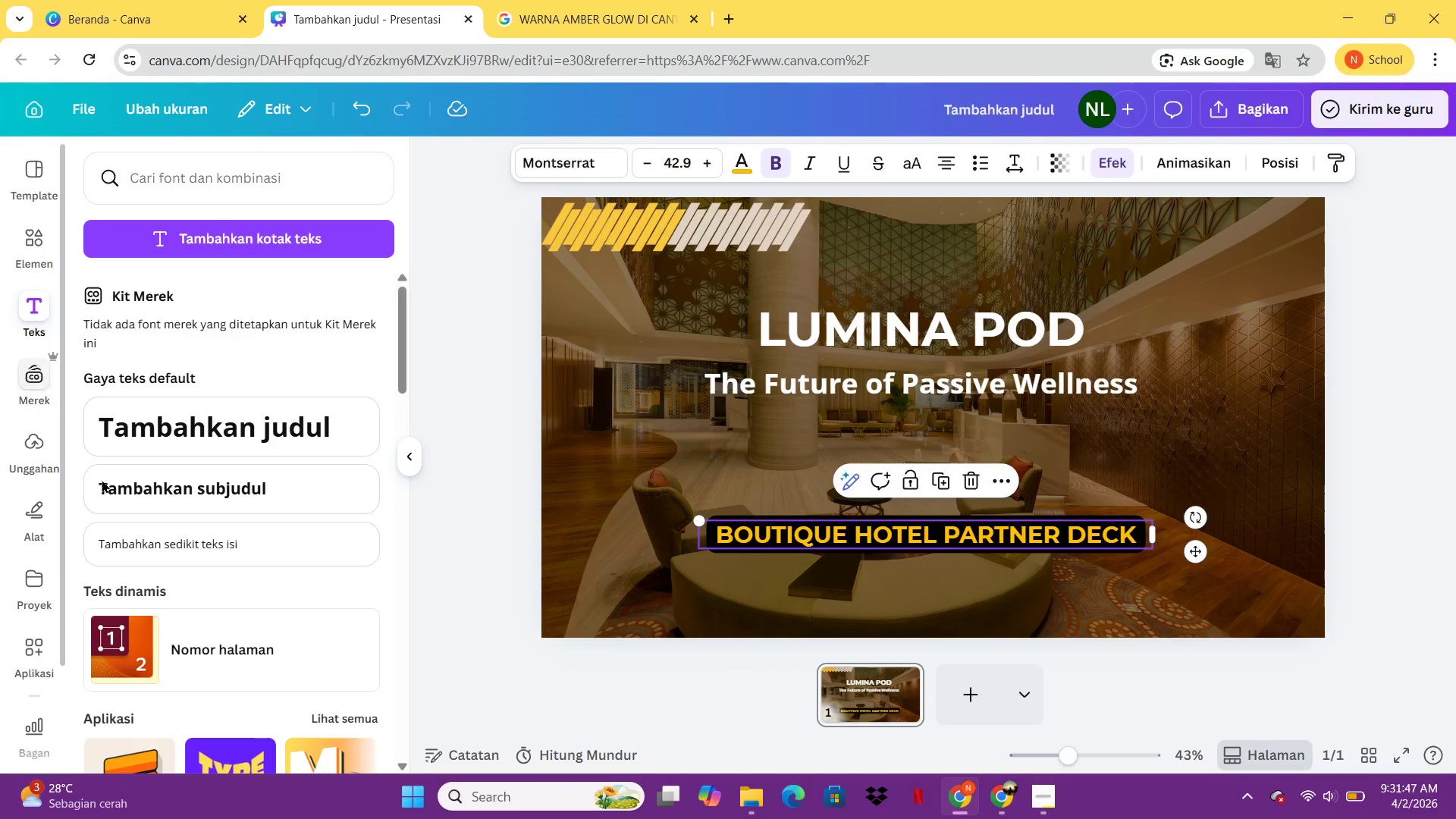 
scroll: coordinate [210, 450], scroll_direction: up, amount: 5.0
 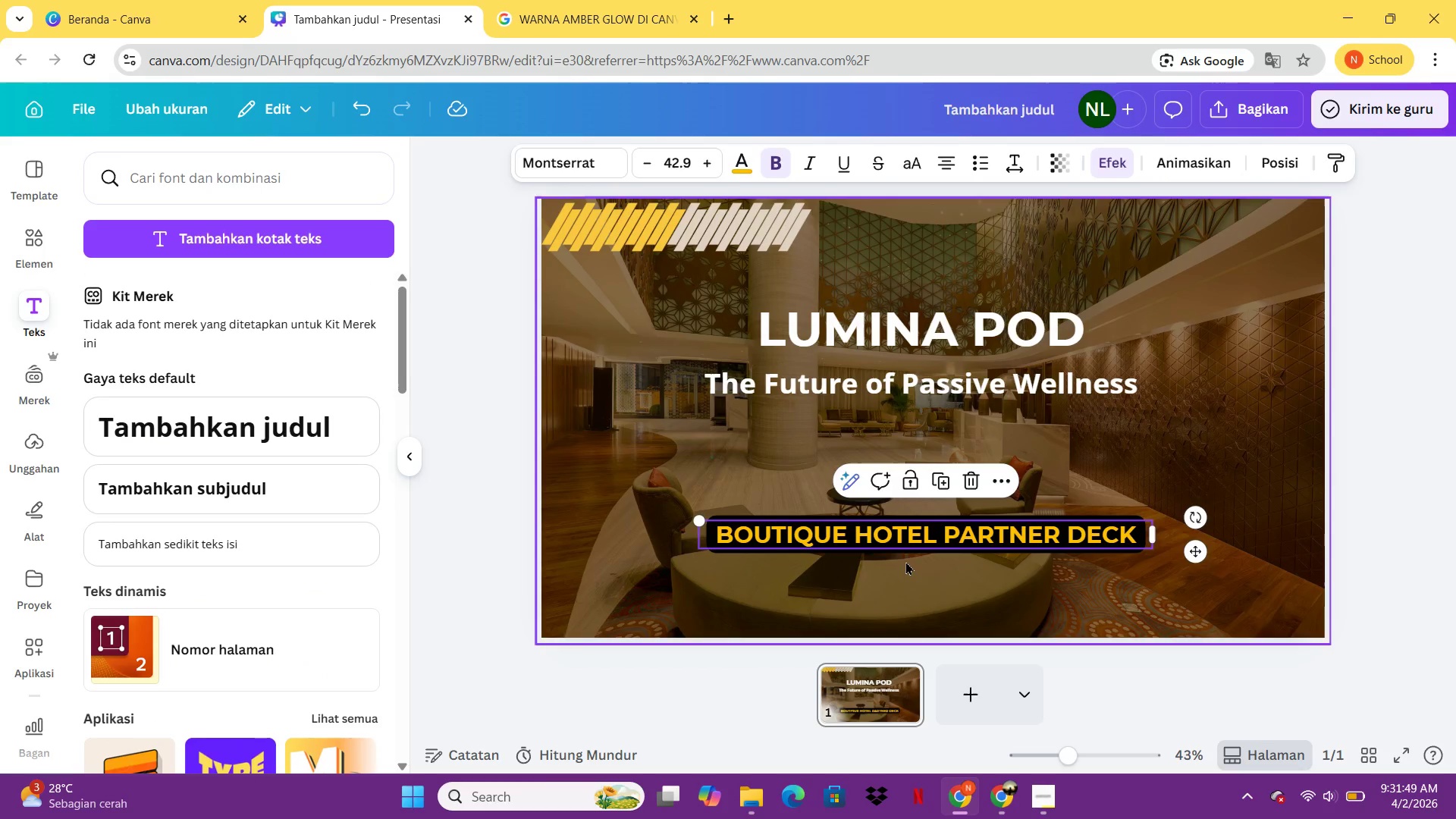 
left_click([924, 534])
 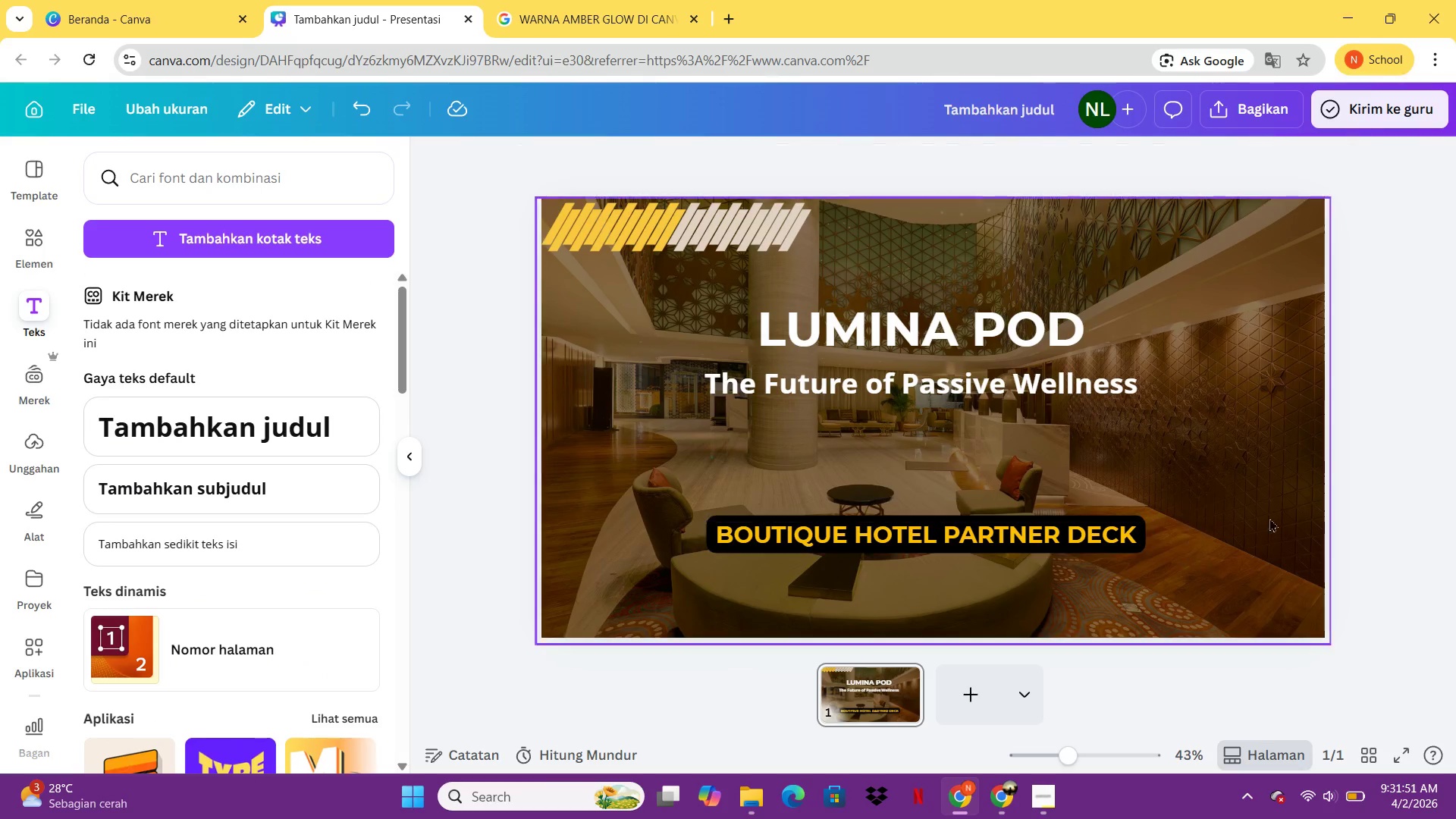 
left_click([1120, 551])
 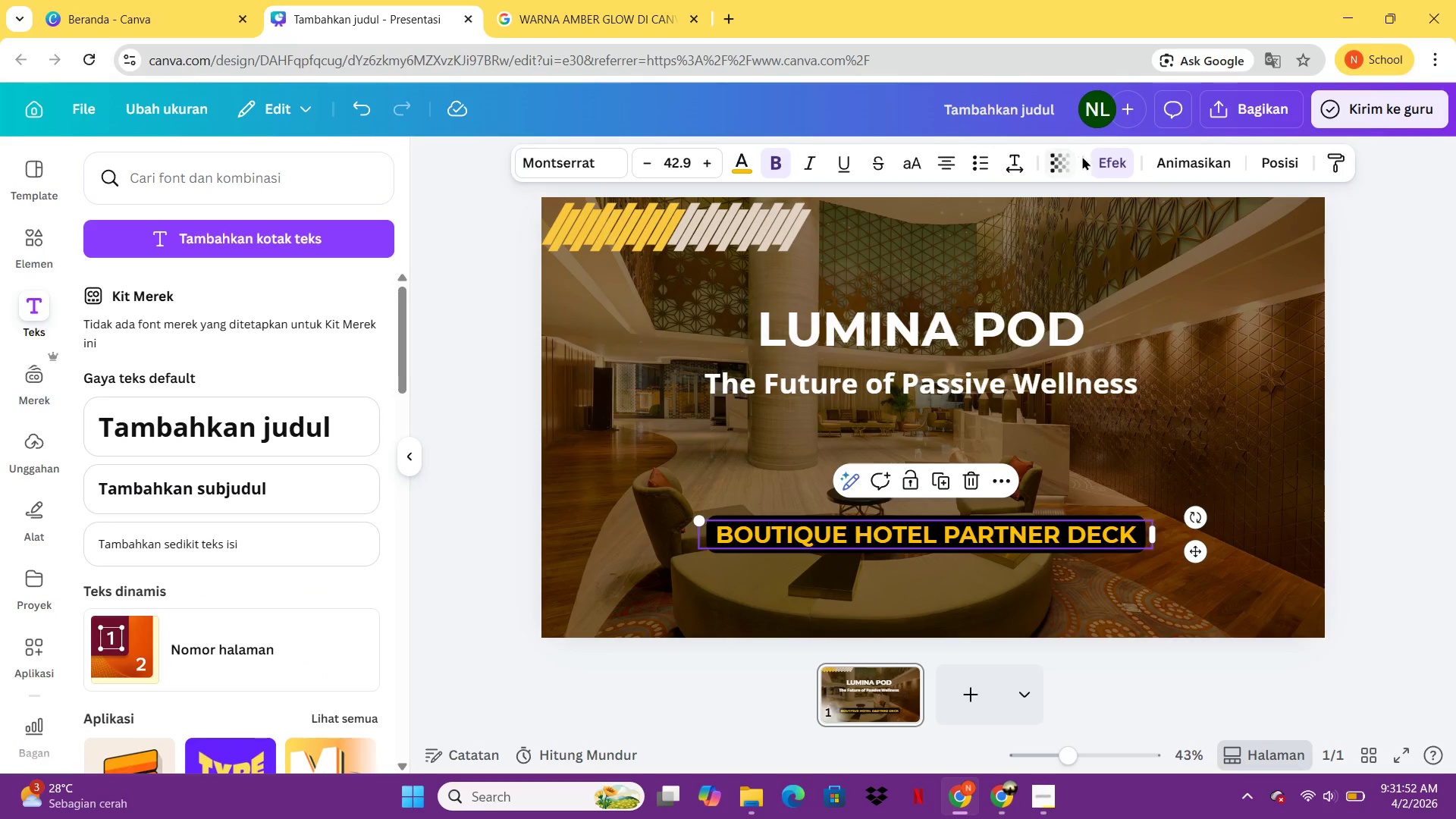 
left_click([1103, 159])
 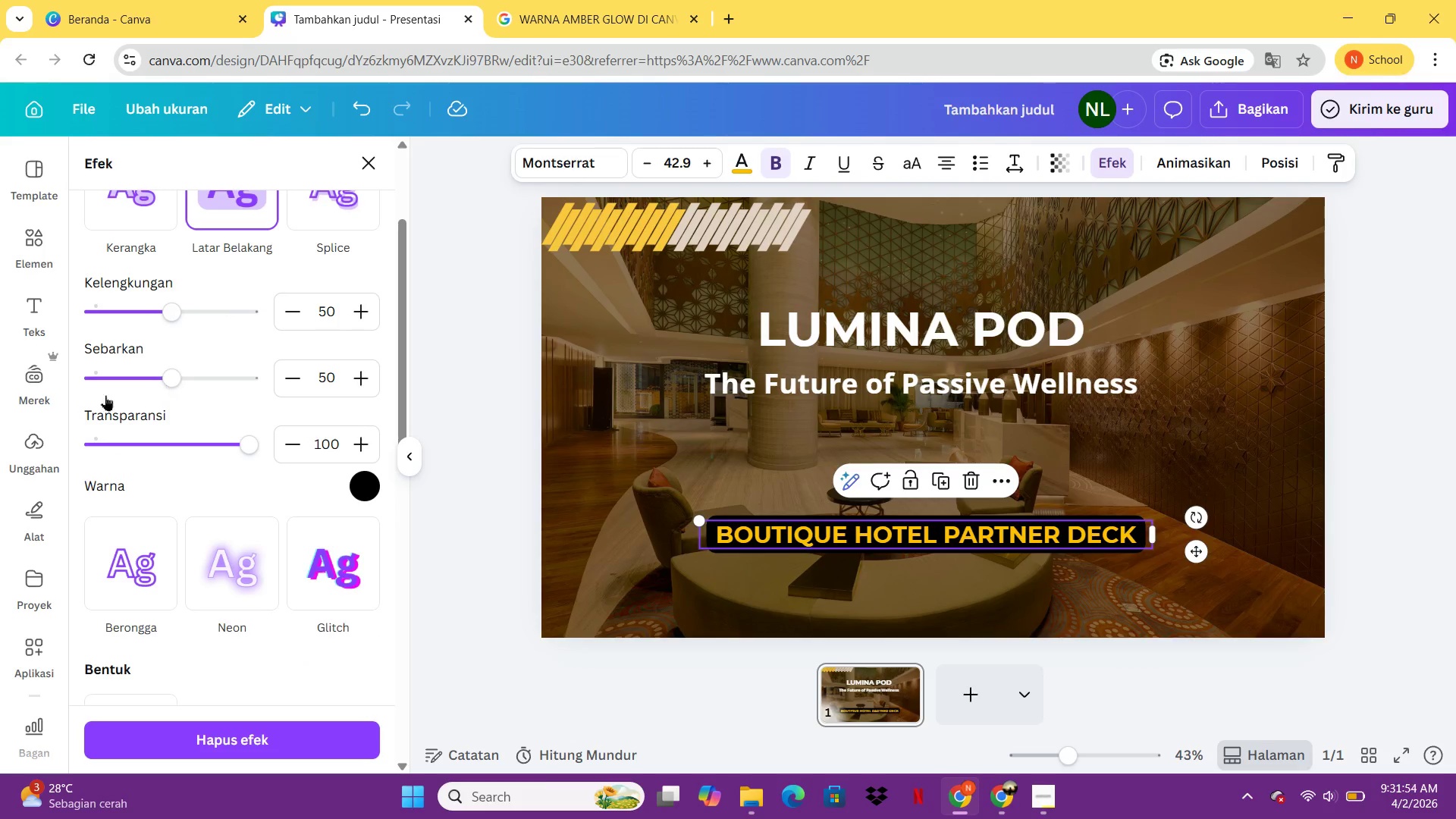 
scroll: coordinate [274, 412], scroll_direction: up, amount: 1.0
 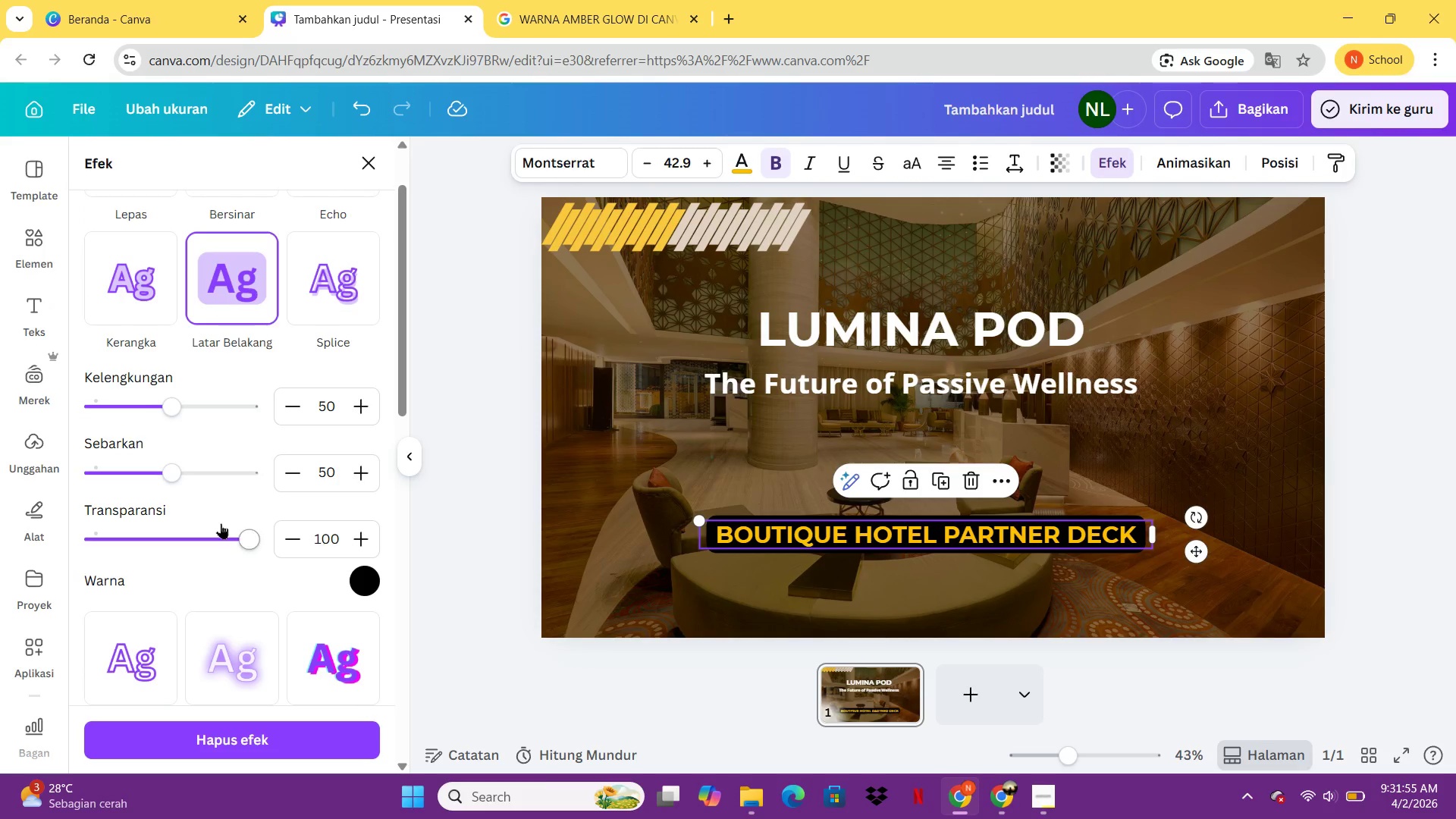 
left_click_drag(start_coordinate=[231, 534], to_coordinate=[199, 538])
 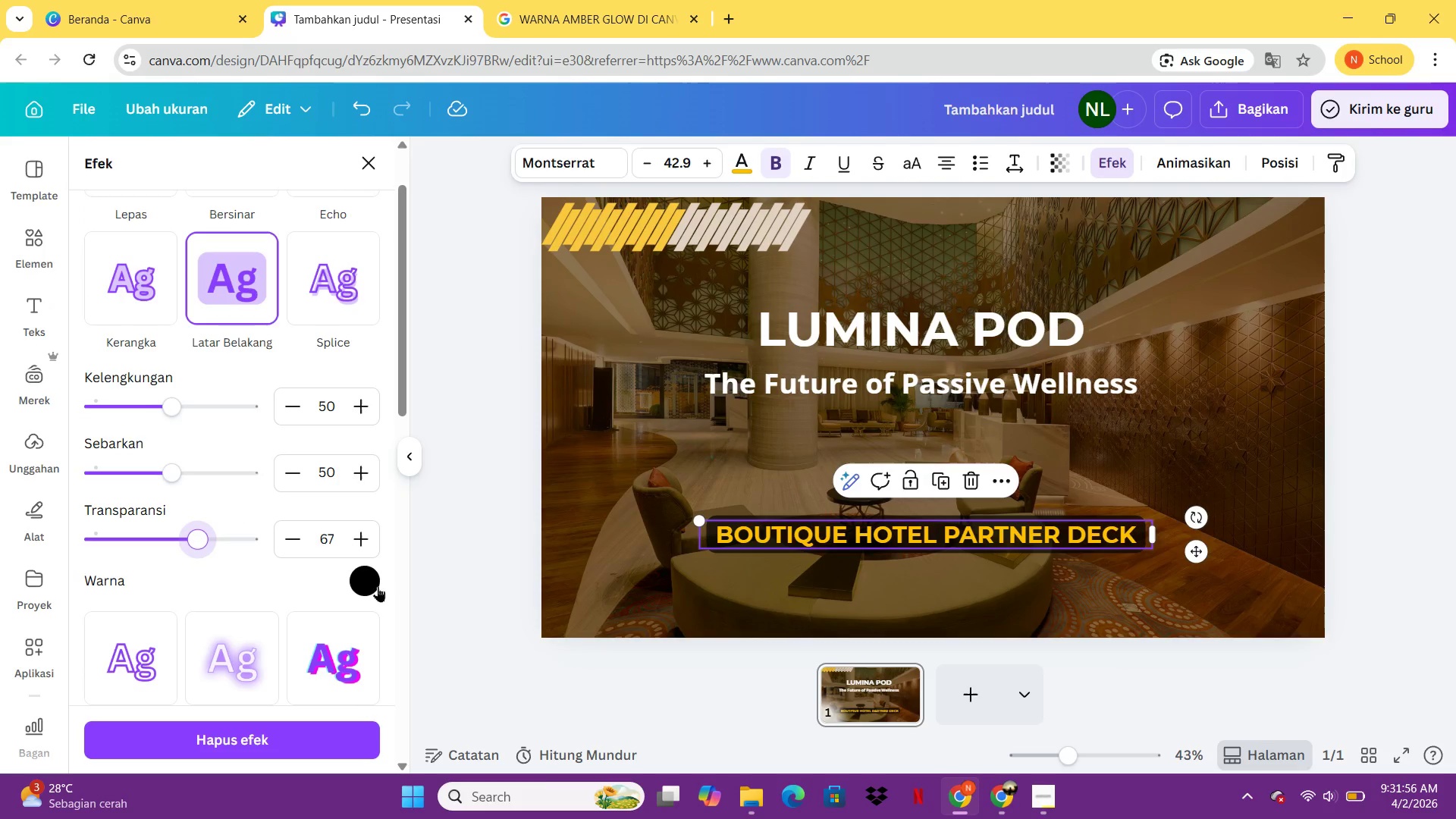 
left_click([369, 586])
 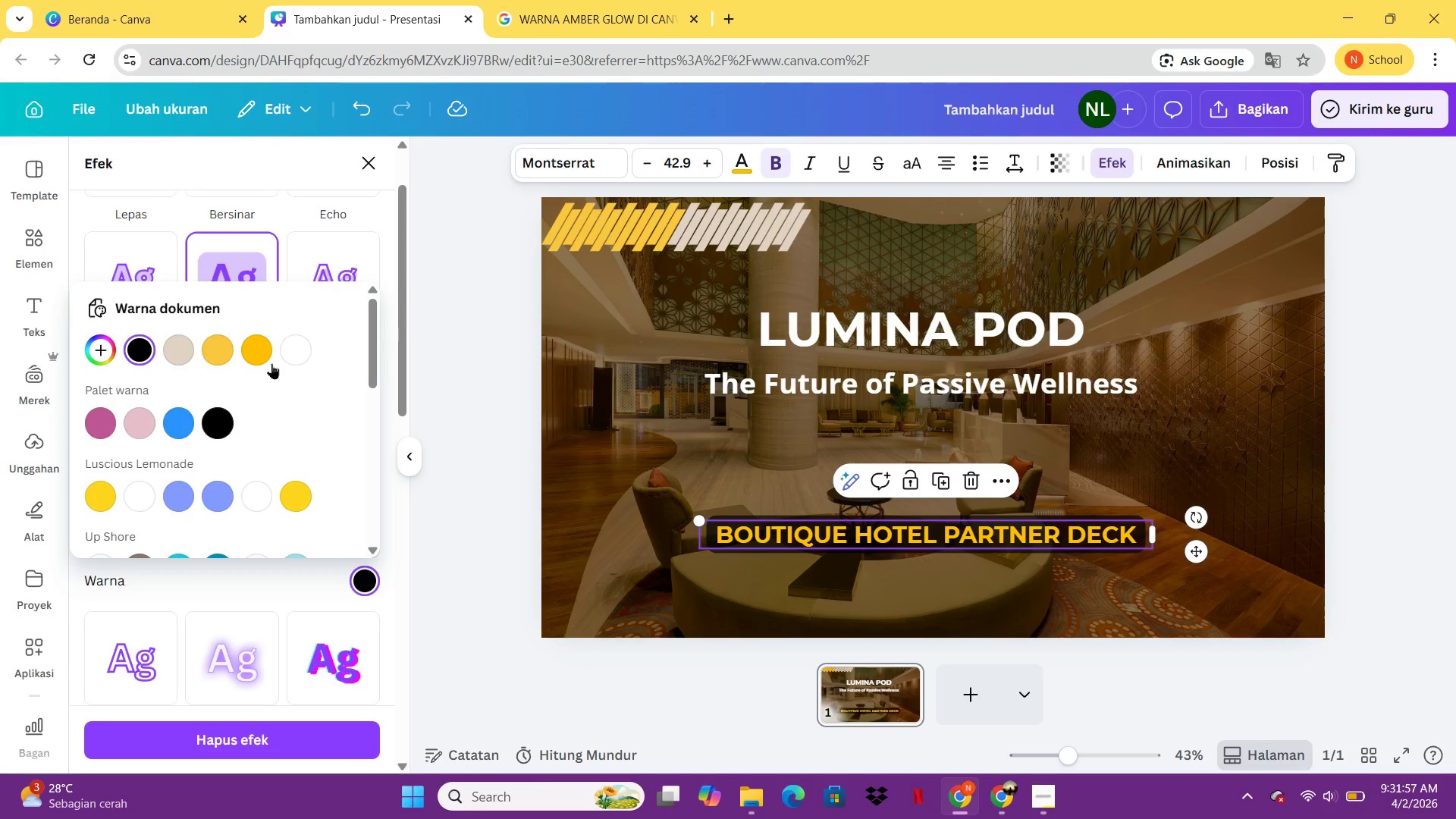 
left_click([287, 358])
 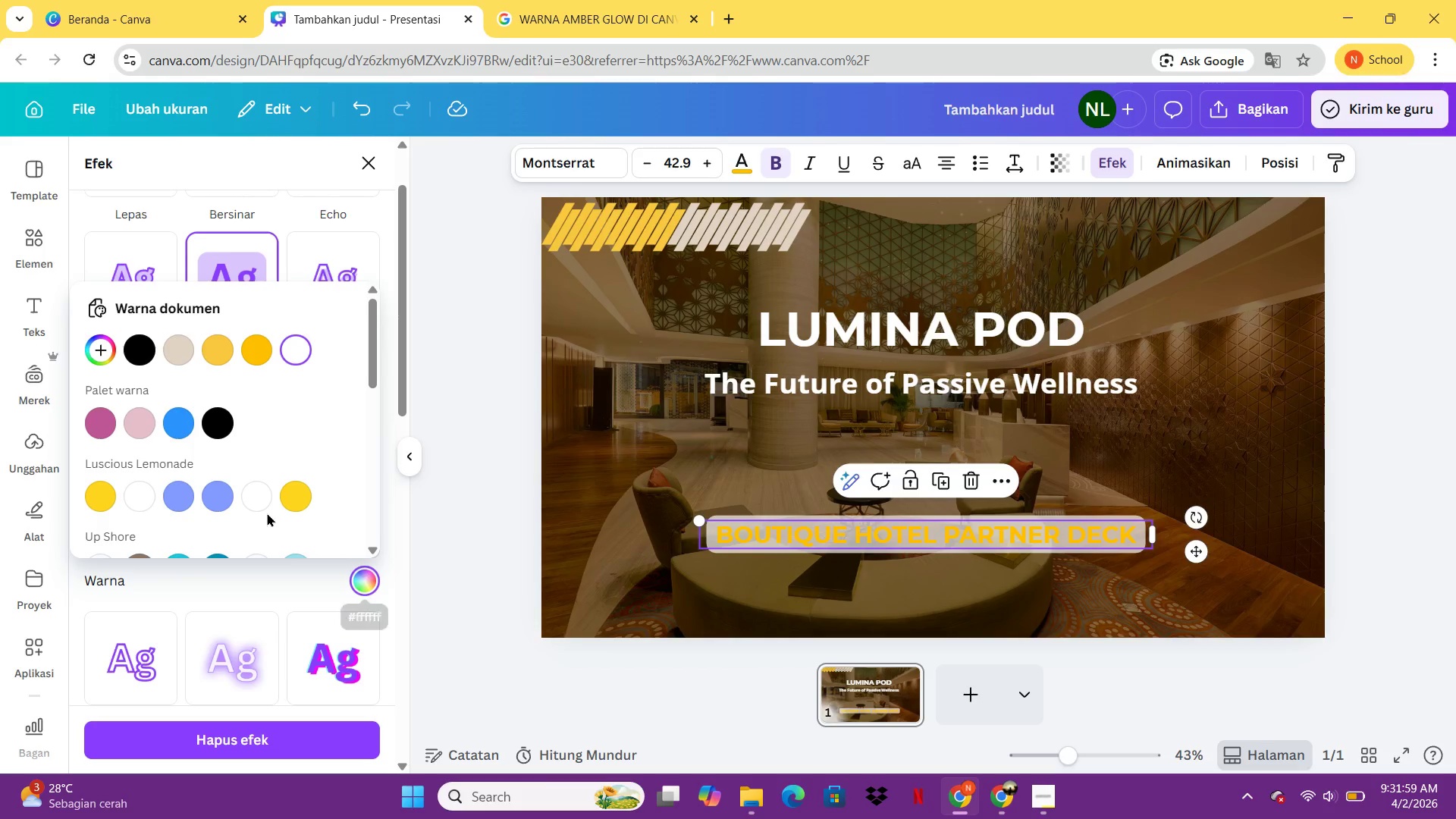 
left_click([262, 507])
 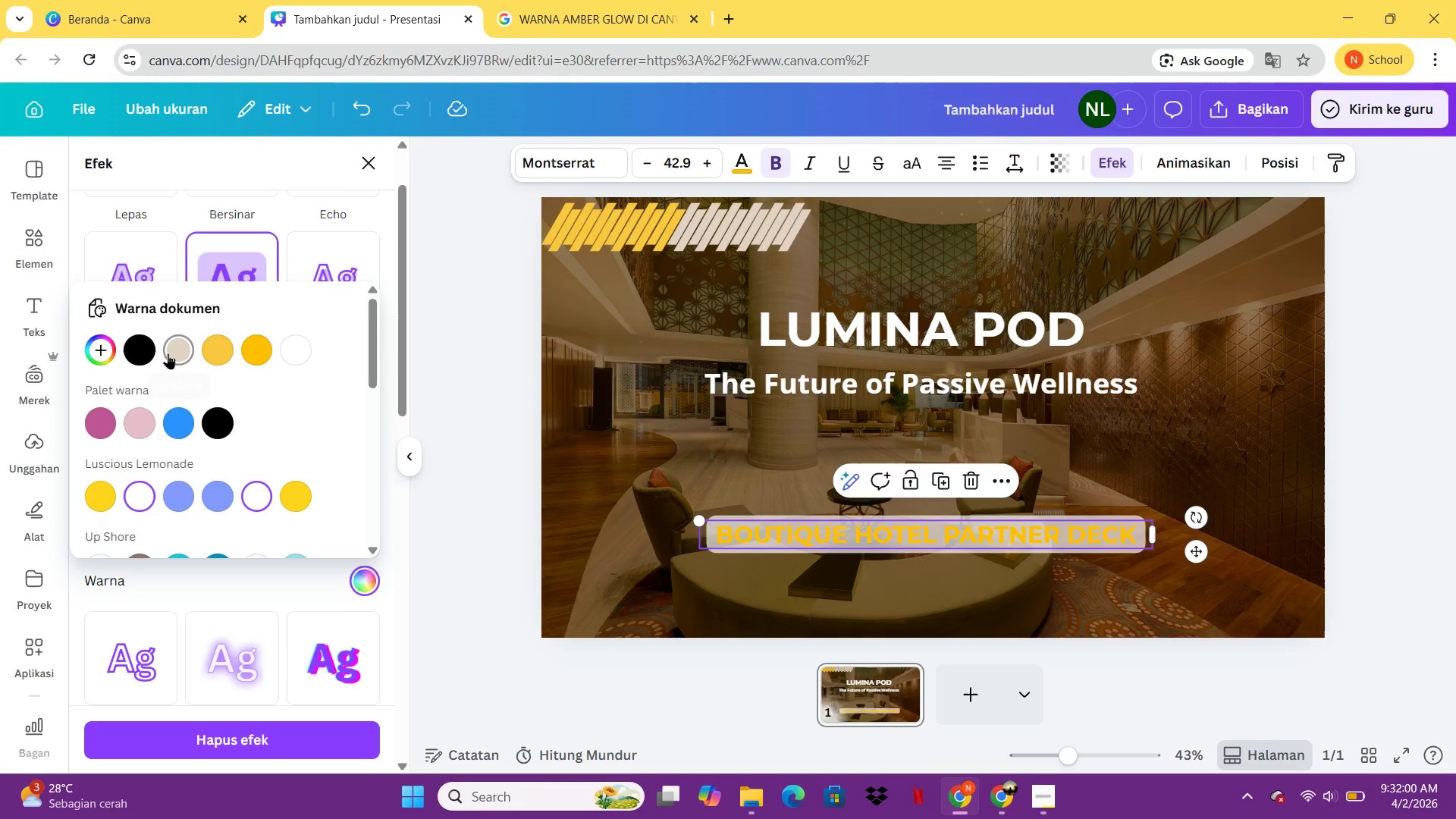 
left_click([168, 353])
 